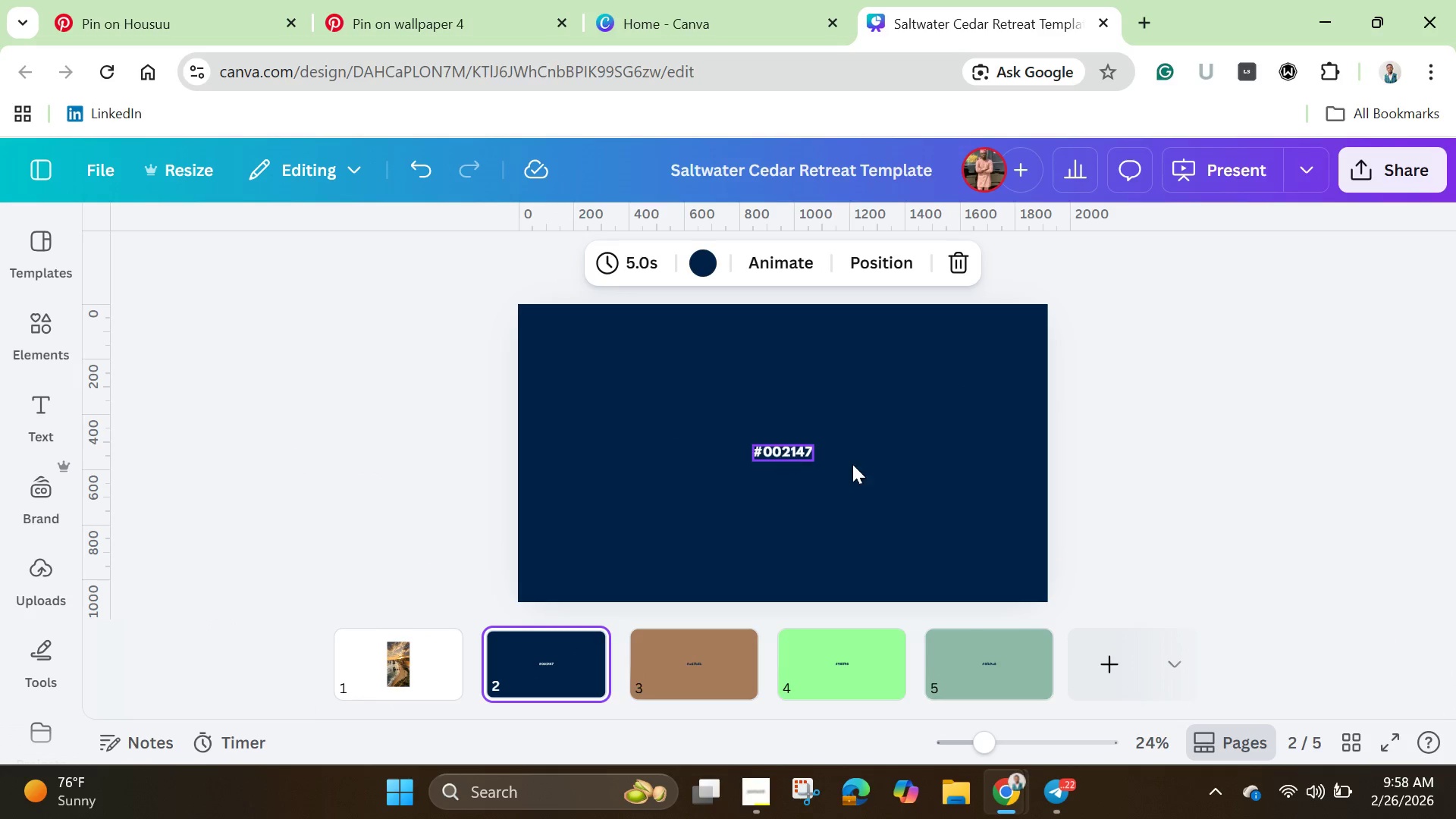 
left_click([1081, 502])
 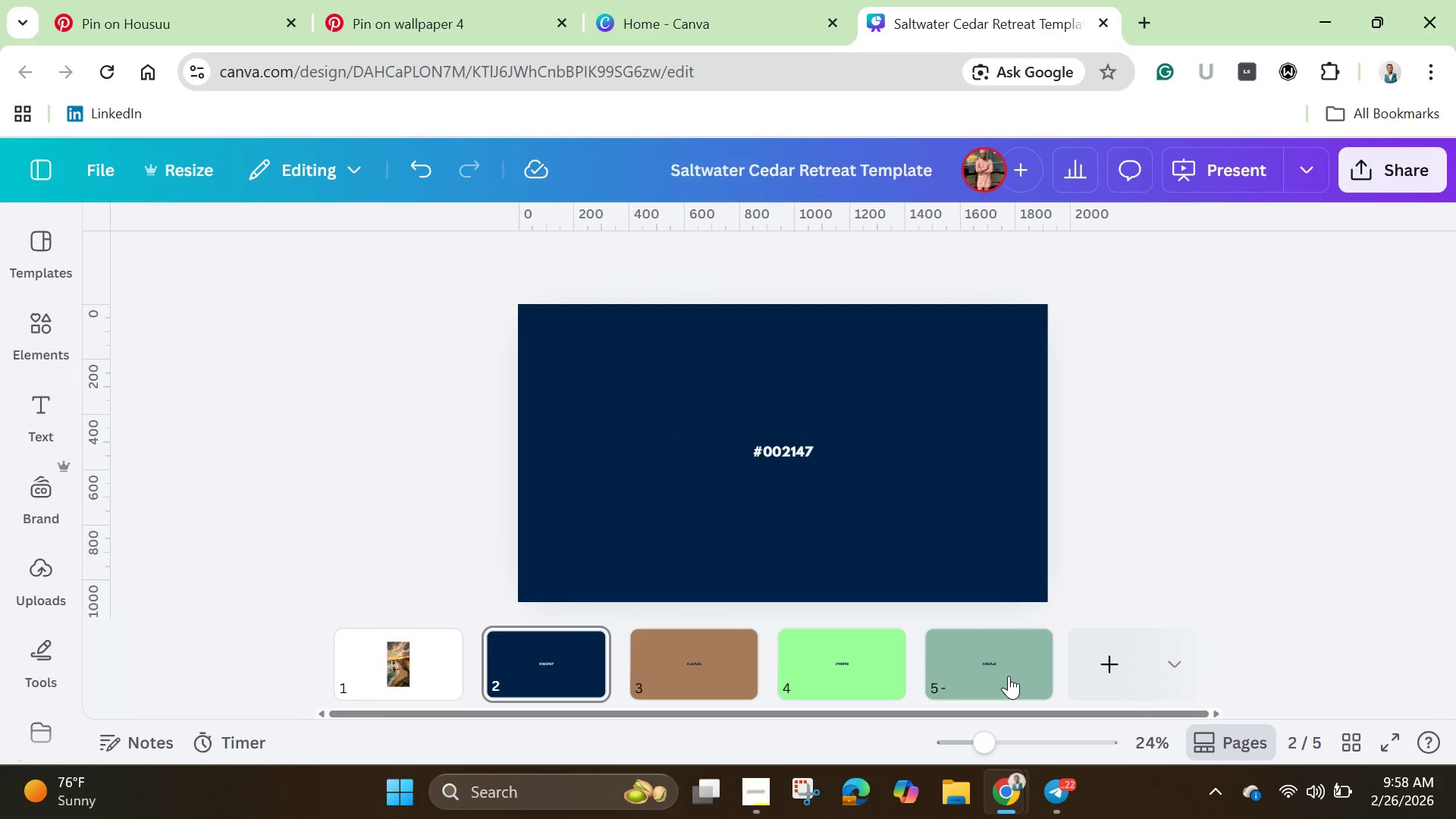 
wait(6.16)
 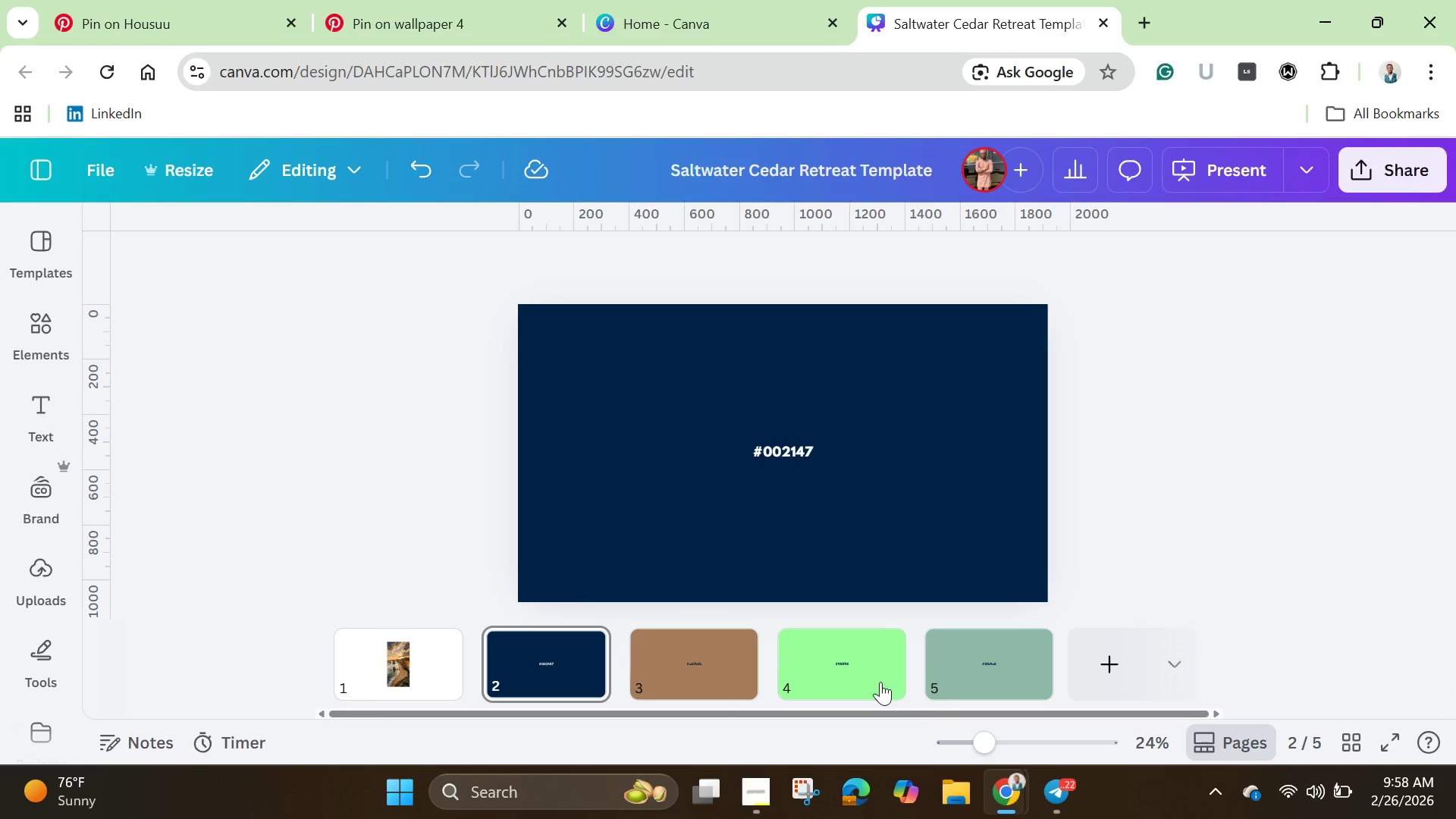 
left_click([1103, 520])
 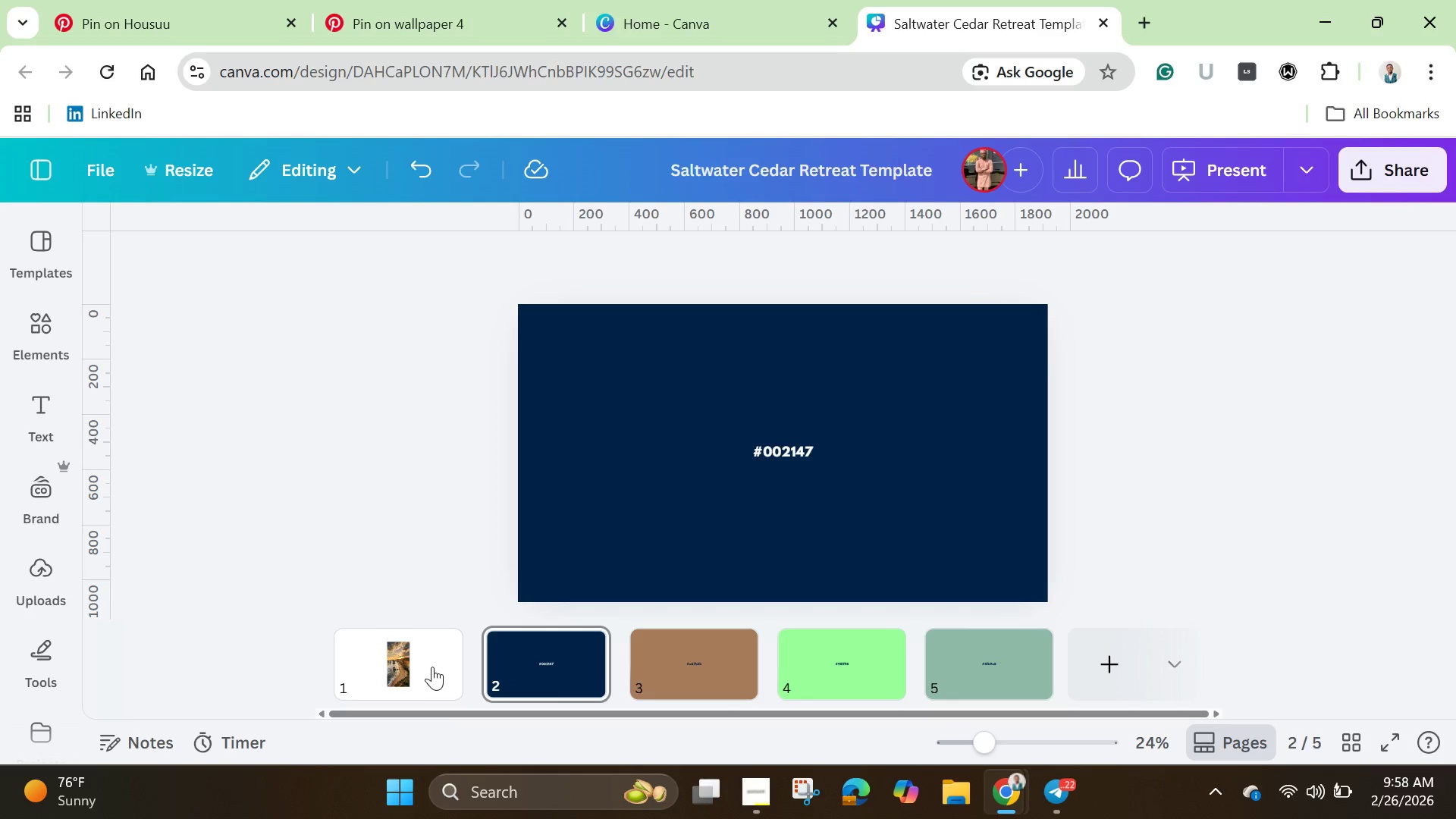 
left_click([432, 665])
 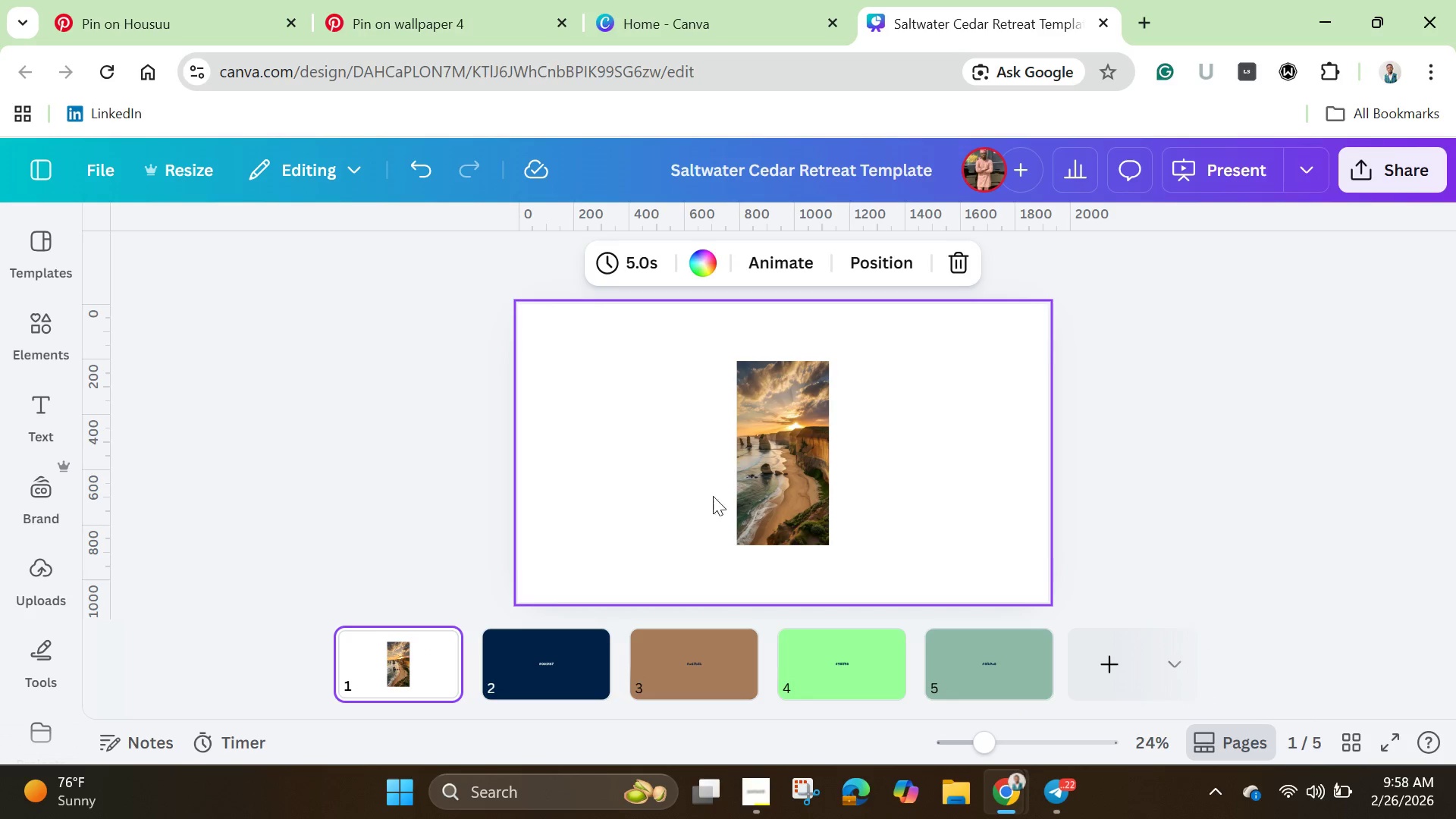 
left_click([743, 487])
 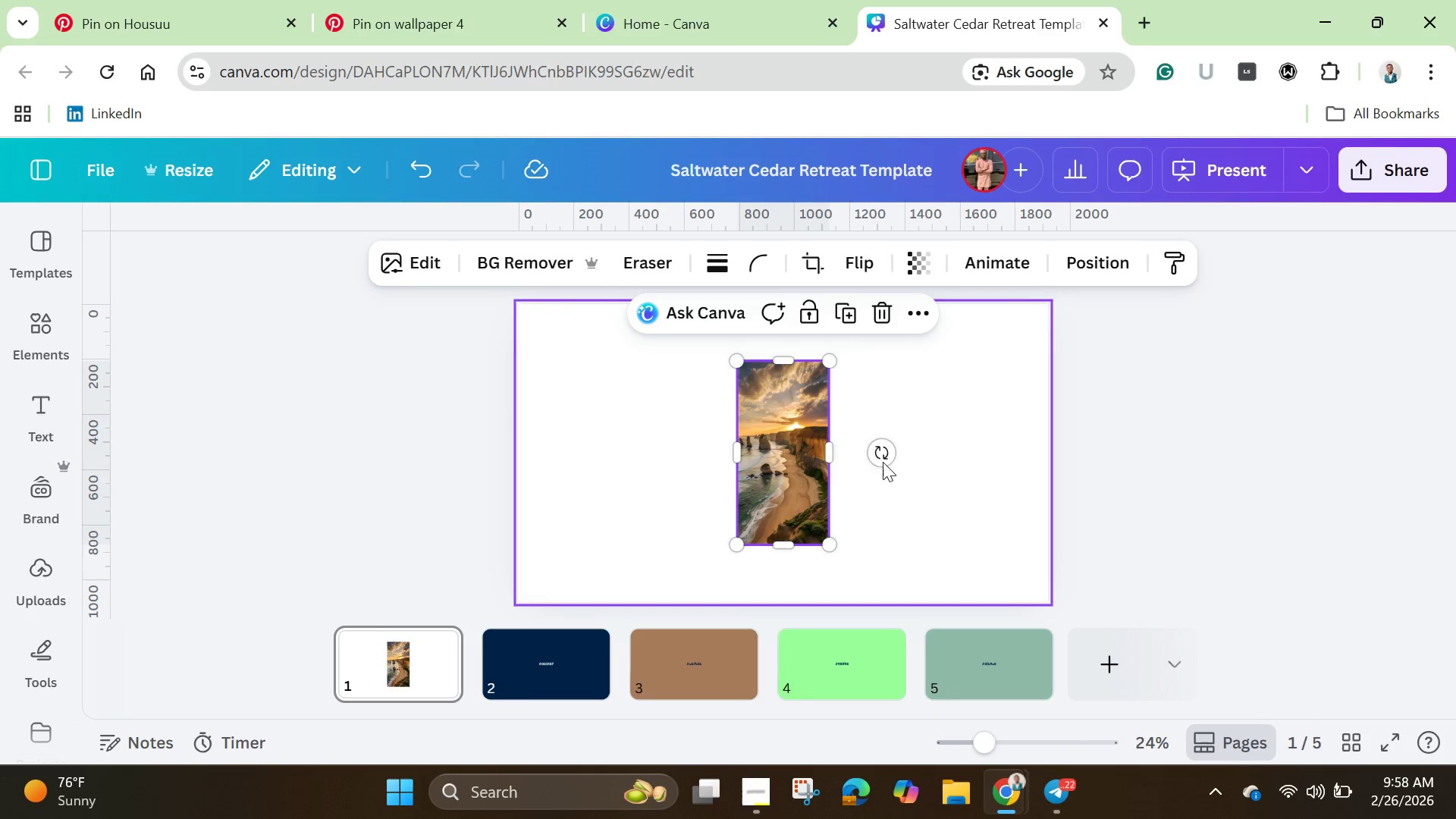 
left_click_drag(start_coordinate=[883, 460], to_coordinate=[787, 399])
 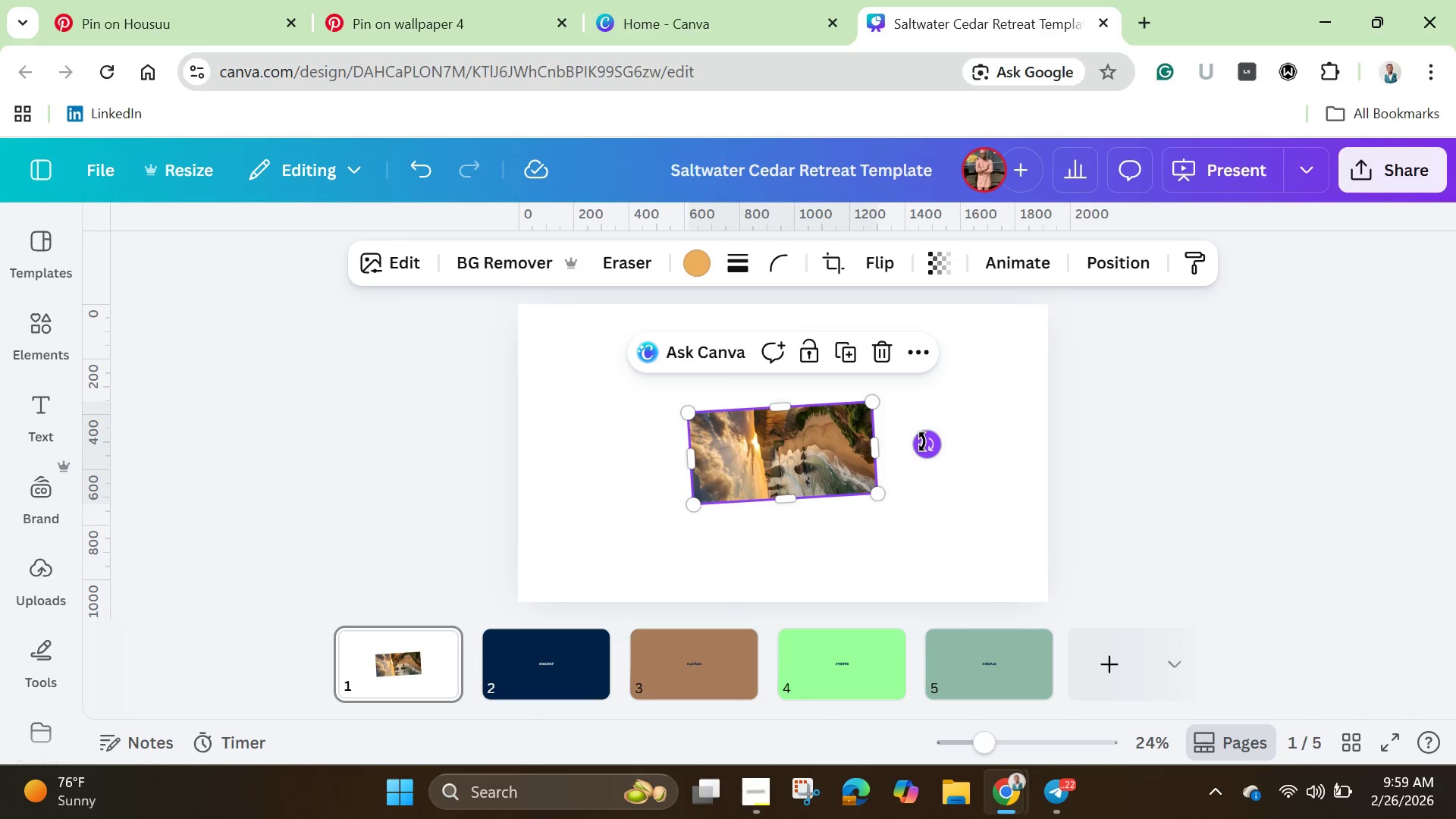 
left_click_drag(start_coordinate=[922, 442], to_coordinate=[927, 451])
 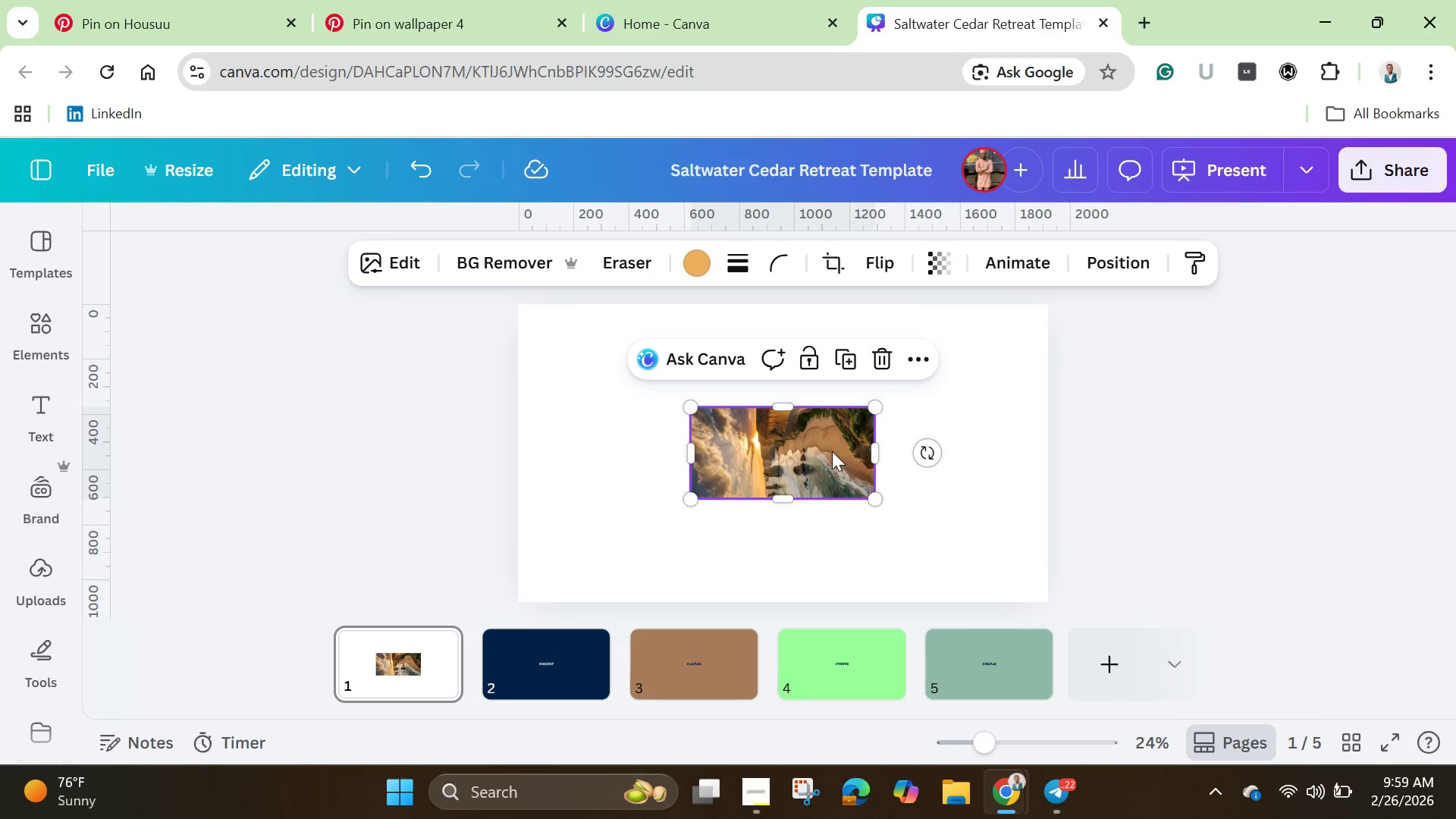 
left_click_drag(start_coordinate=[824, 447], to_coordinate=[712, 354])
 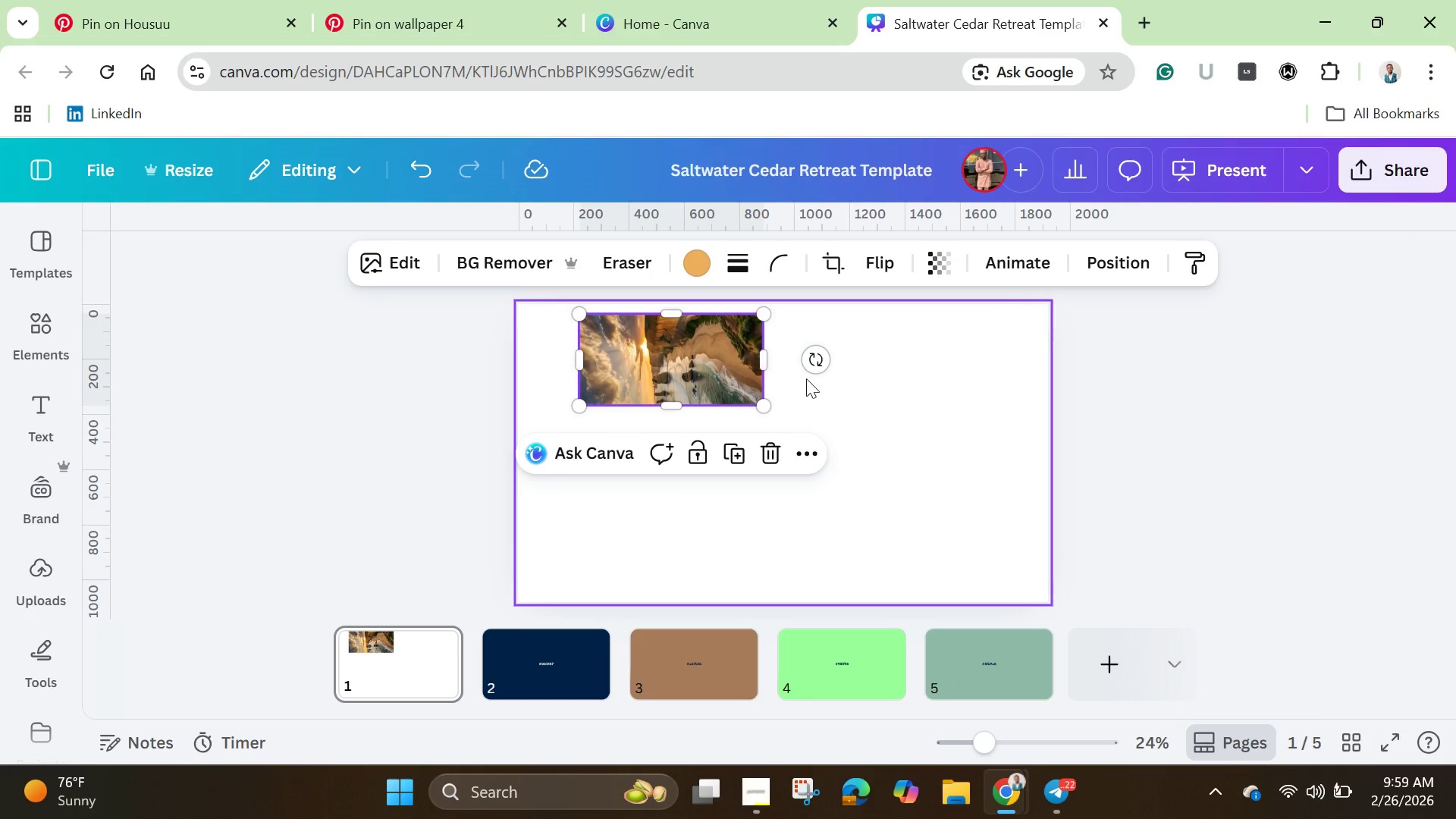 
left_click_drag(start_coordinate=[812, 364], to_coordinate=[667, 506])
 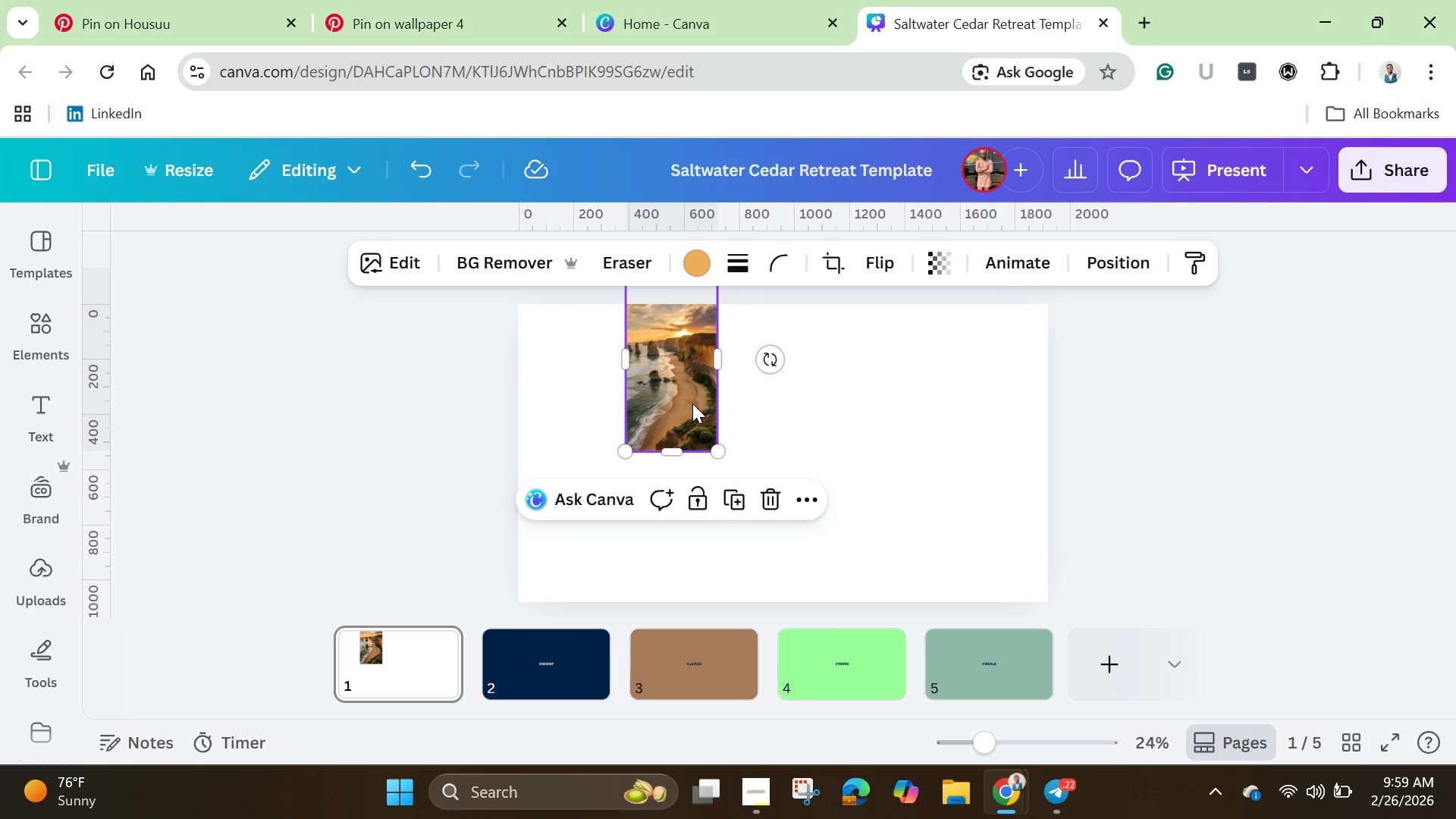 
left_click_drag(start_coordinate=[692, 403], to_coordinate=[585, 482])
 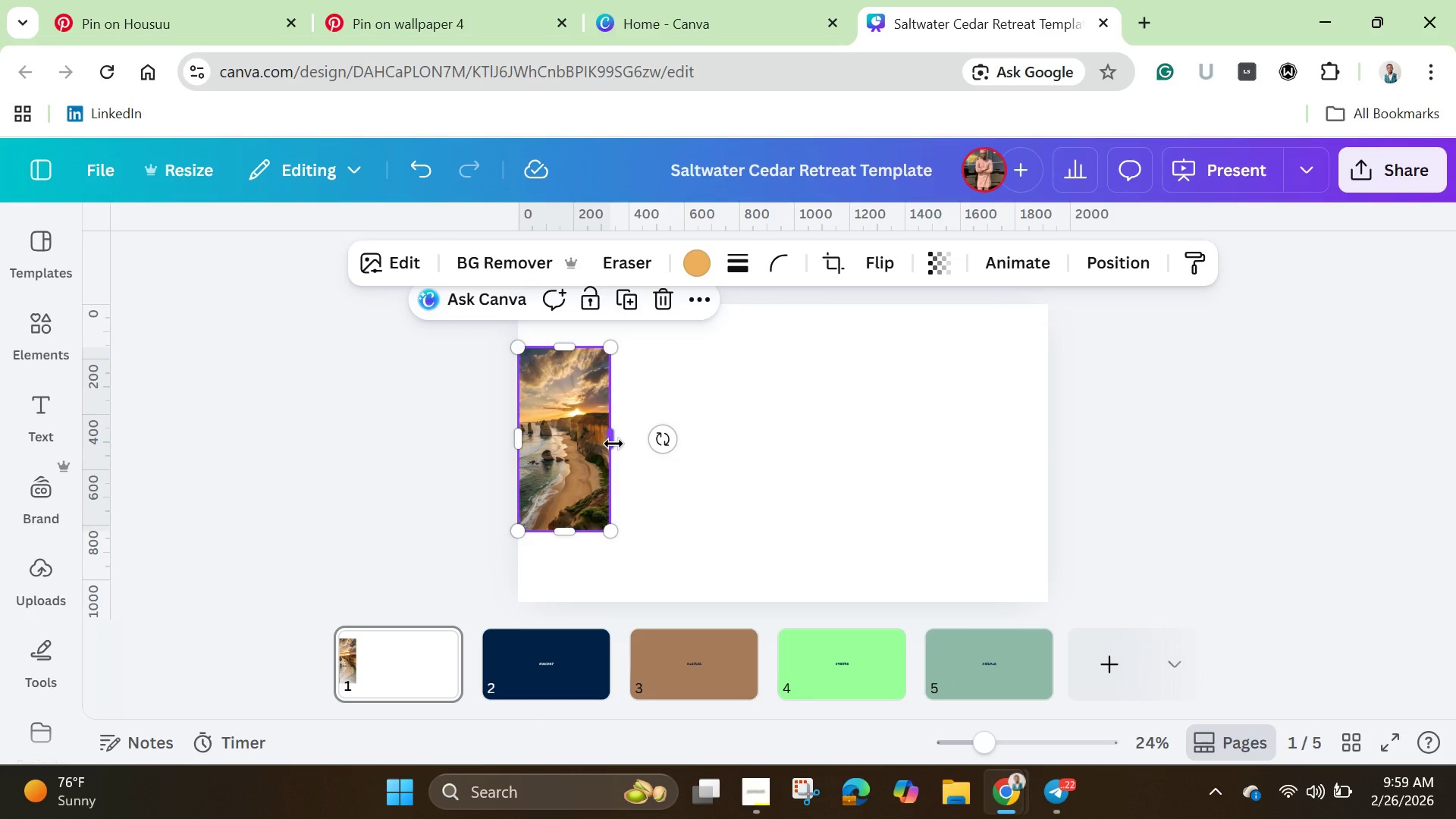 
left_click_drag(start_coordinate=[613, 444], to_coordinate=[1052, 510])
 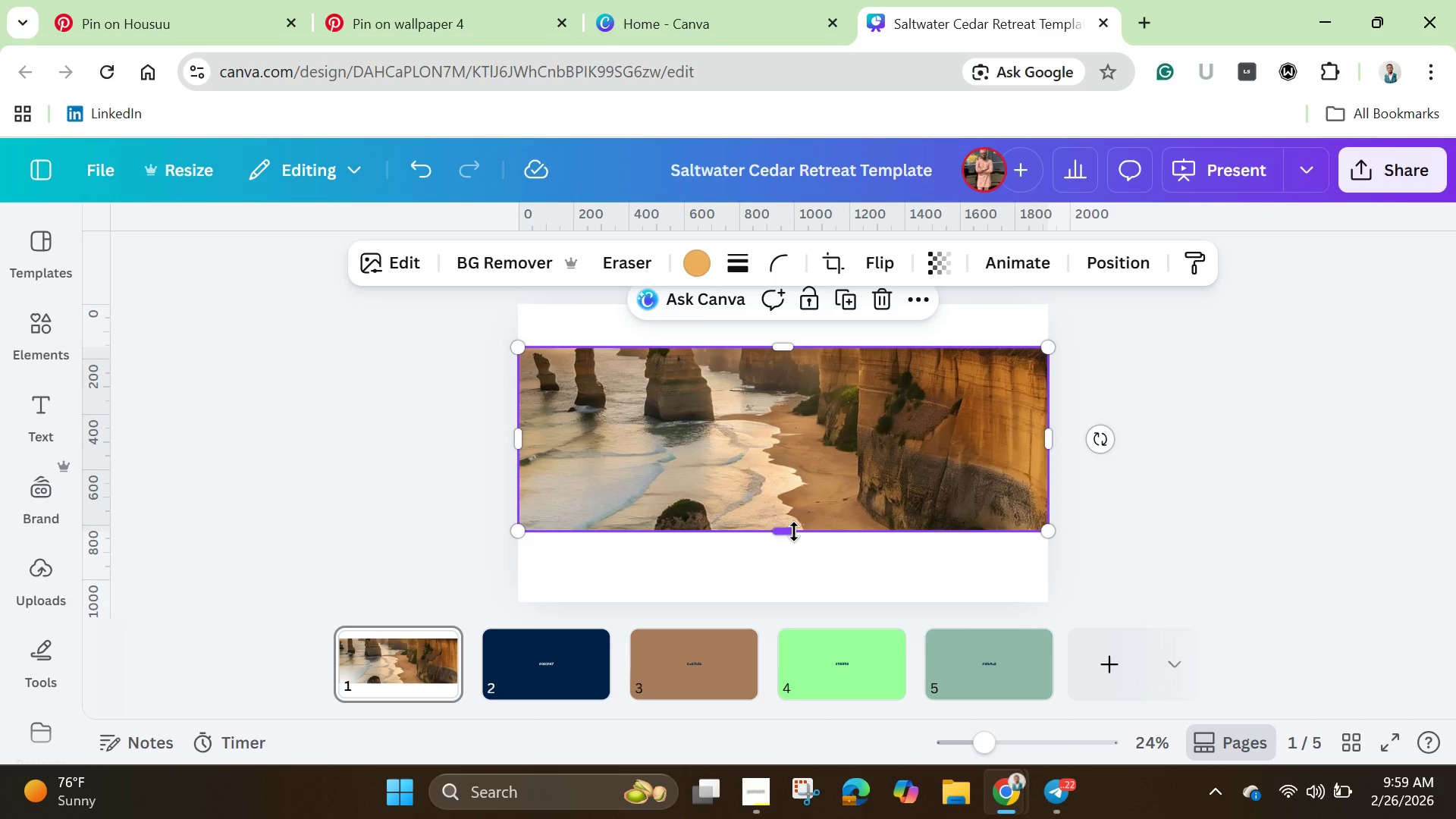 
left_click_drag(start_coordinate=[794, 532], to_coordinate=[774, 607])
 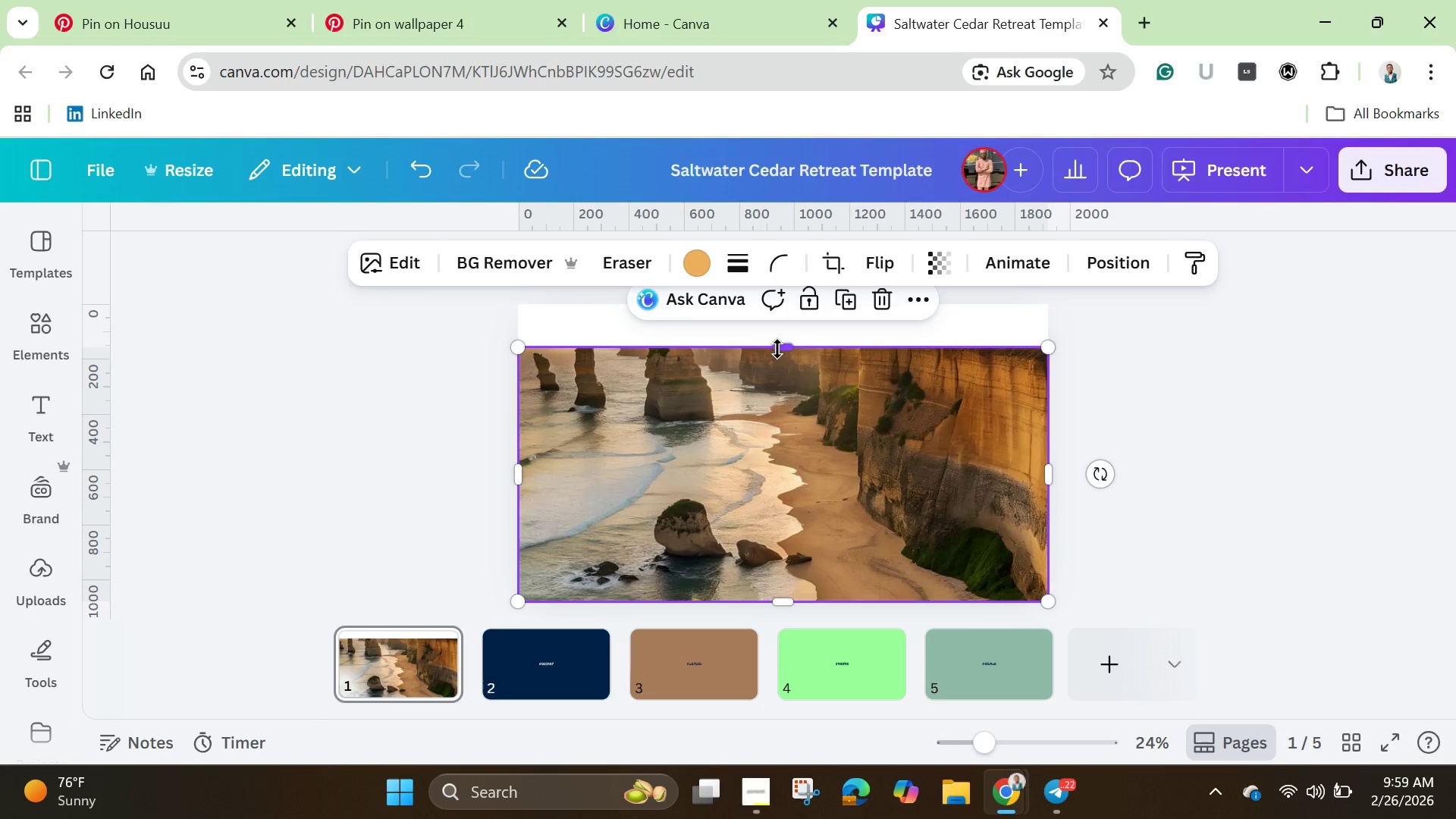 
left_click_drag(start_coordinate=[777, 349], to_coordinate=[761, 297])
 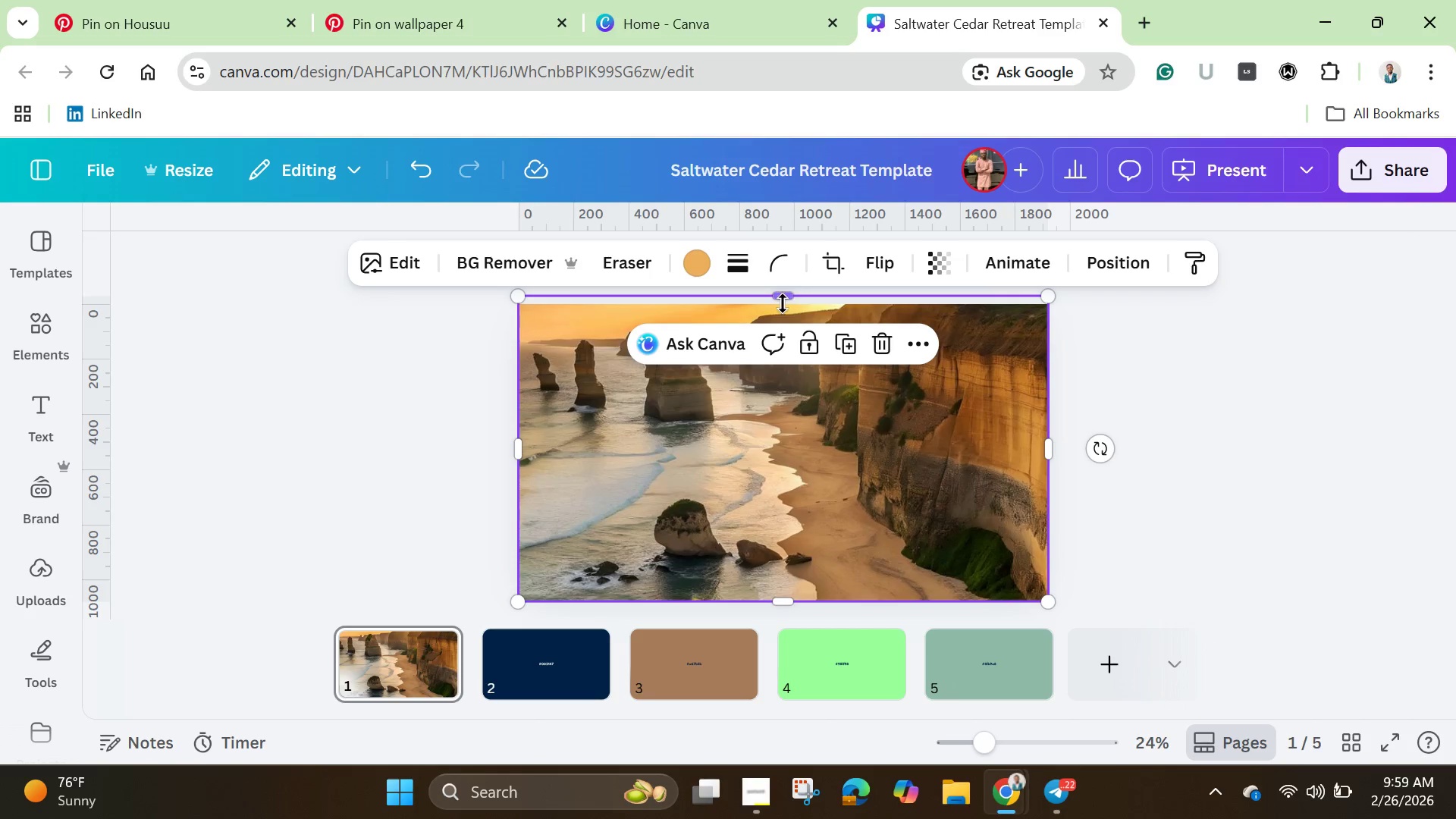 
left_click_drag(start_coordinate=[783, 301], to_coordinate=[783, 312])
 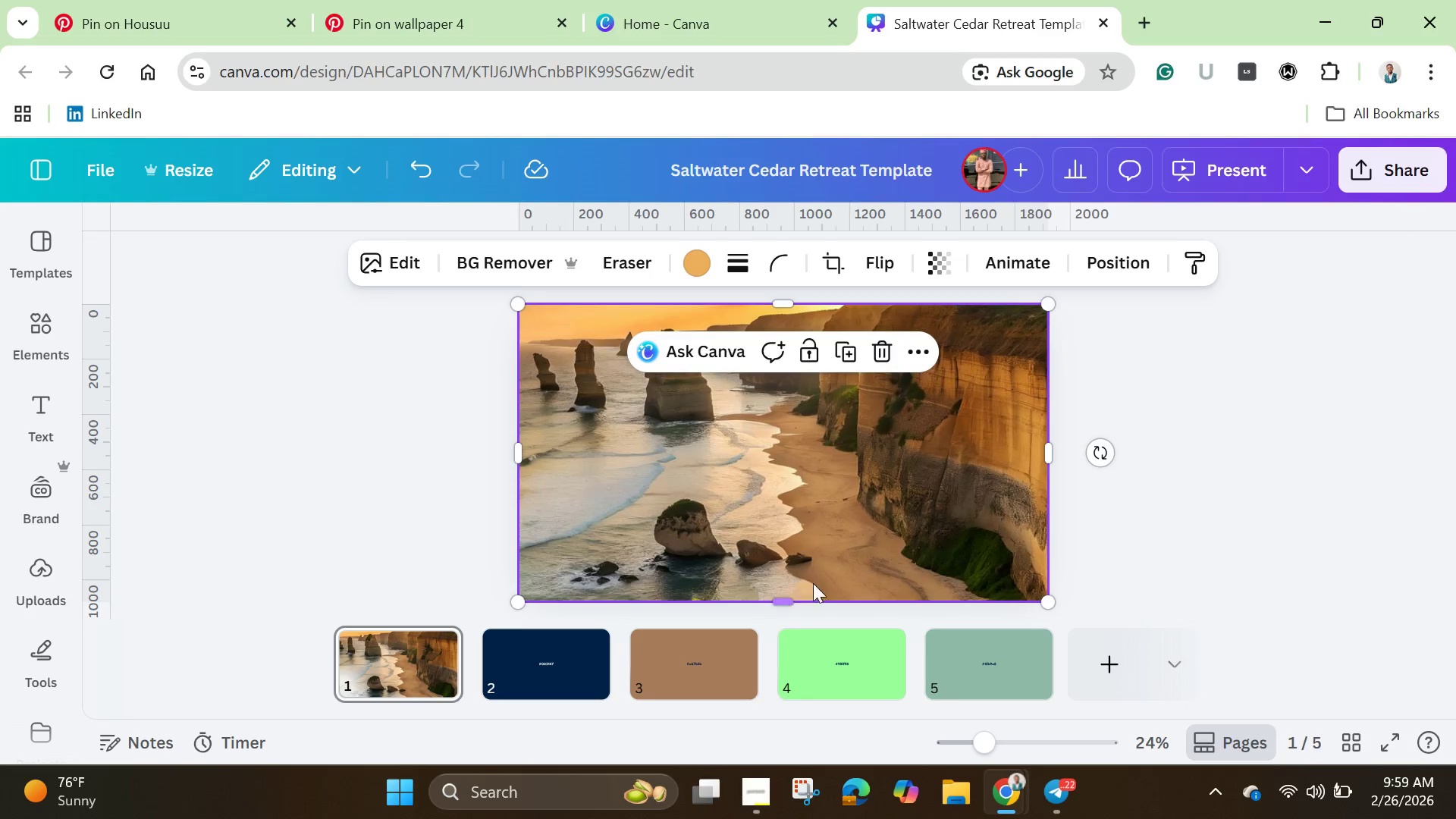 
right_click([844, 526])
 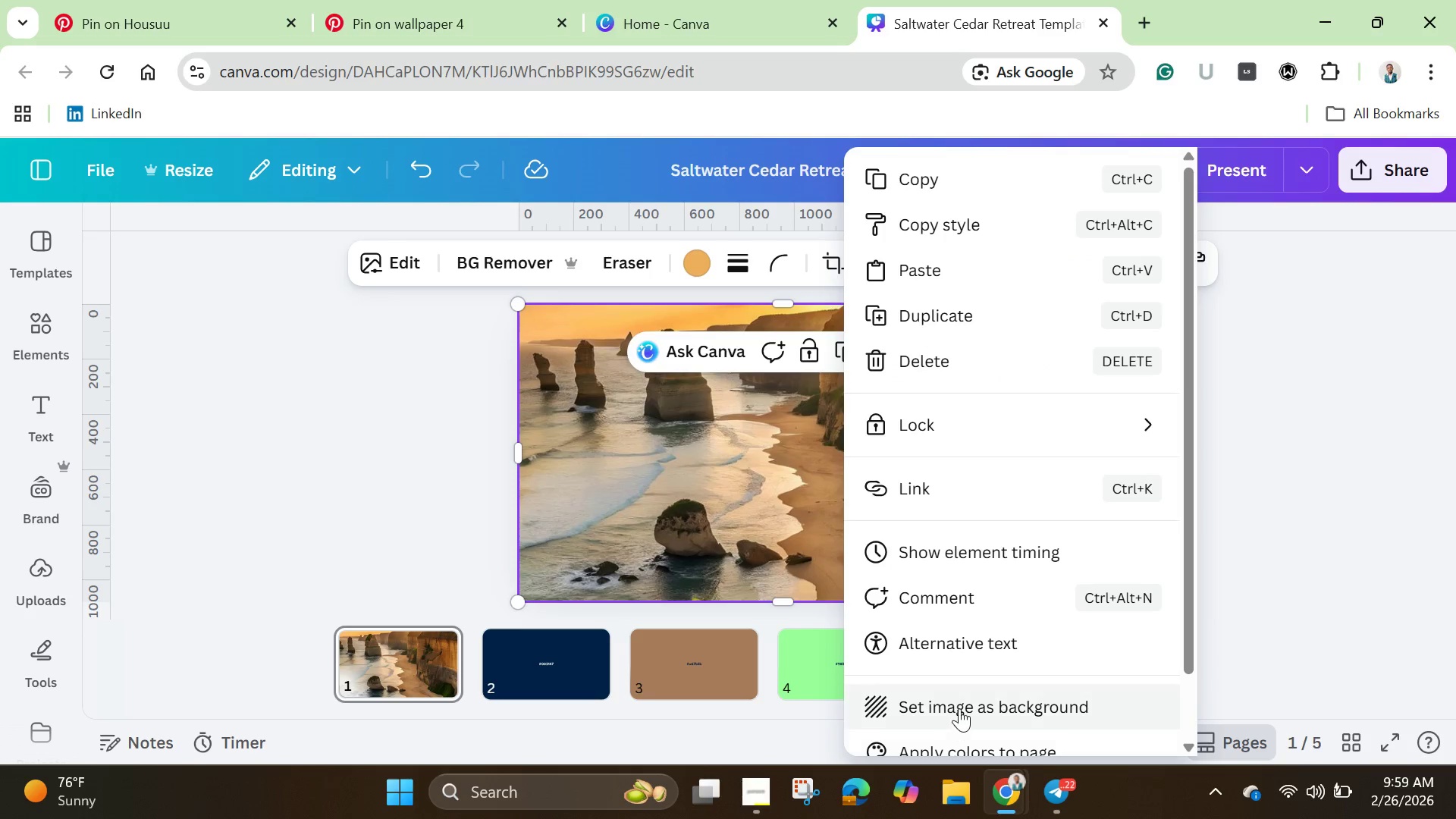 
scroll: coordinate [962, 696], scroll_direction: down, amount: 4.0
 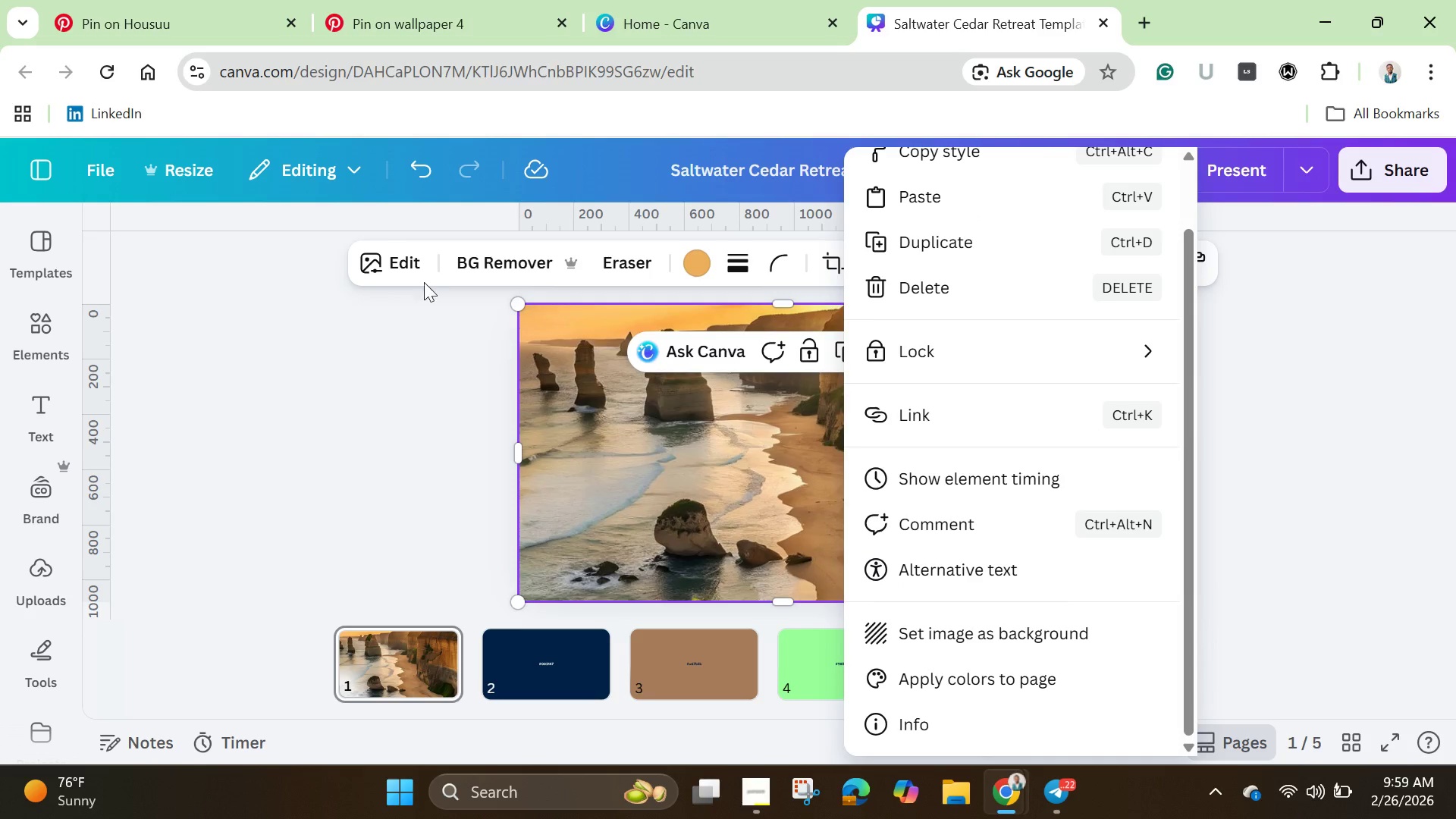 
left_click([403, 268])
 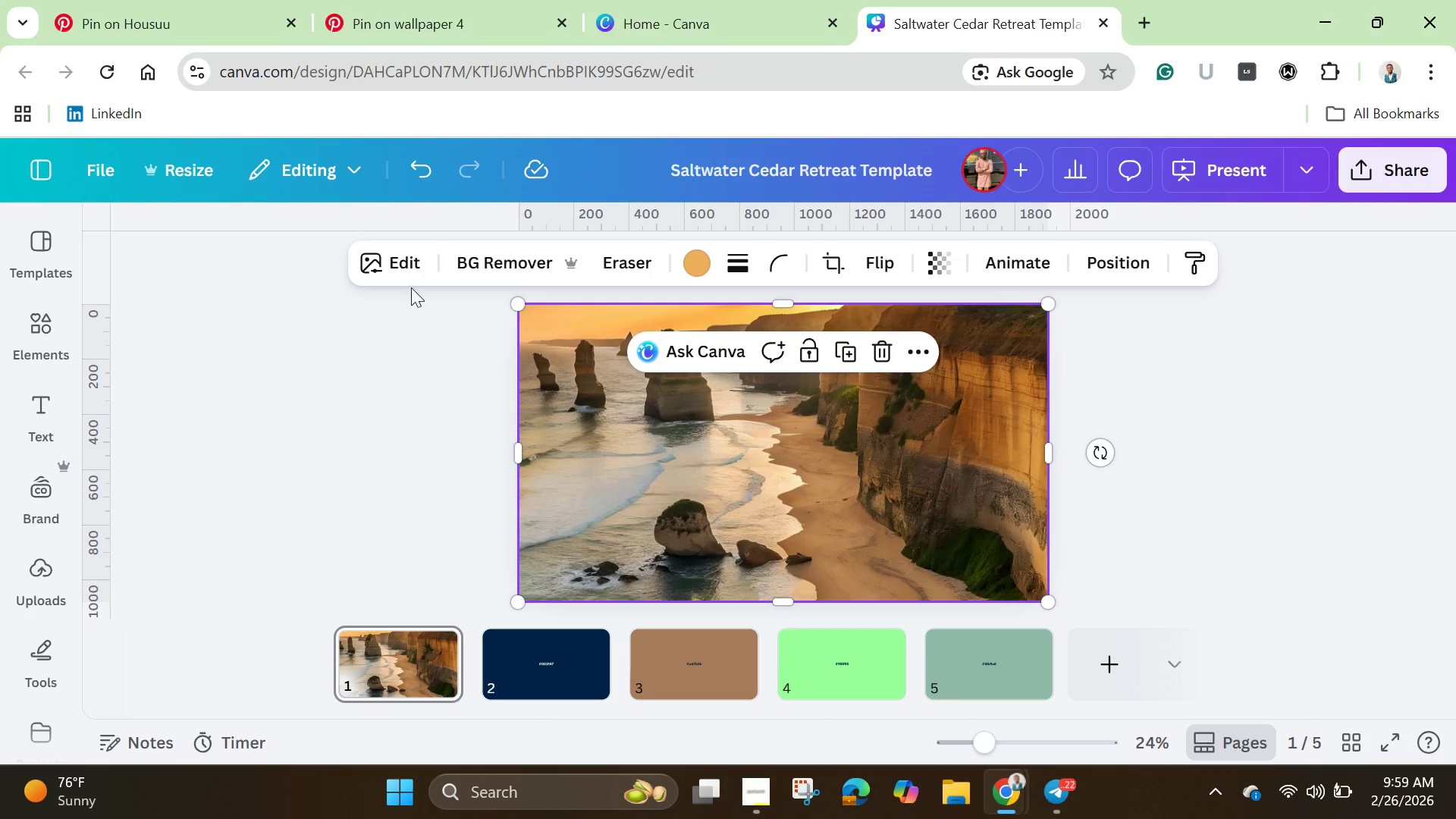 
left_click([406, 259])
 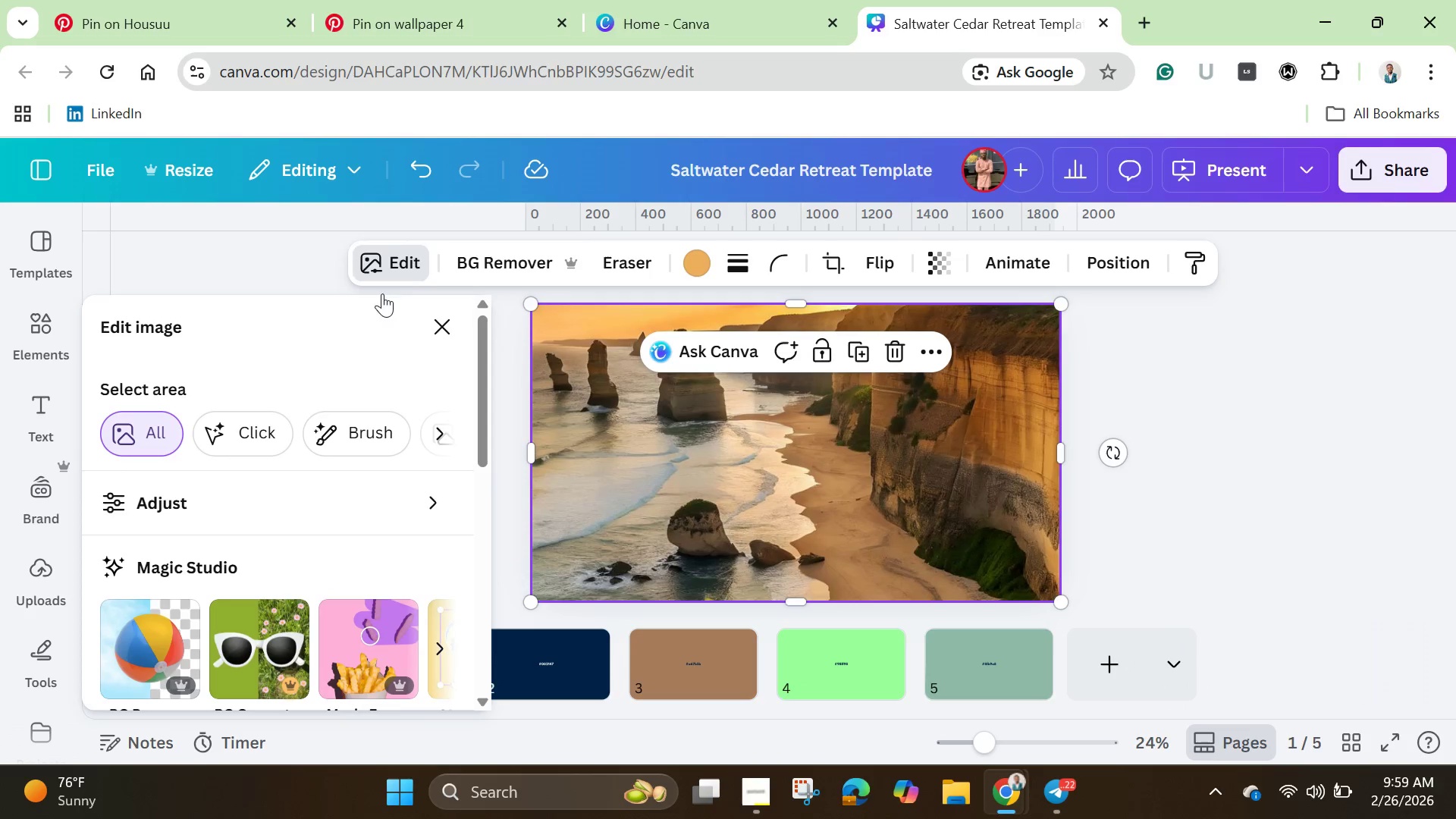 
scroll: coordinate [370, 532], scroll_direction: down, amount: 5.0
 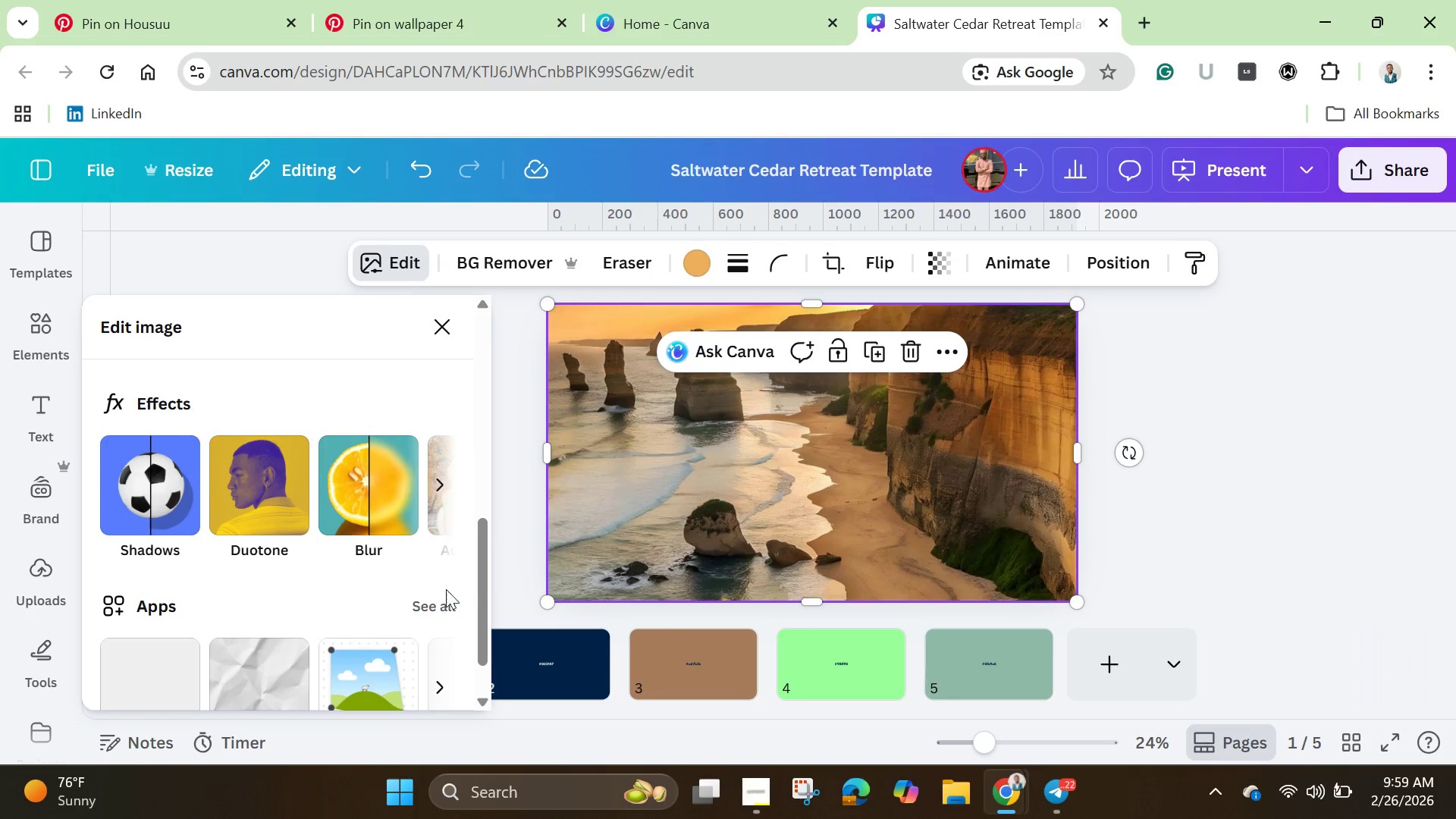 
left_click([435, 607])
 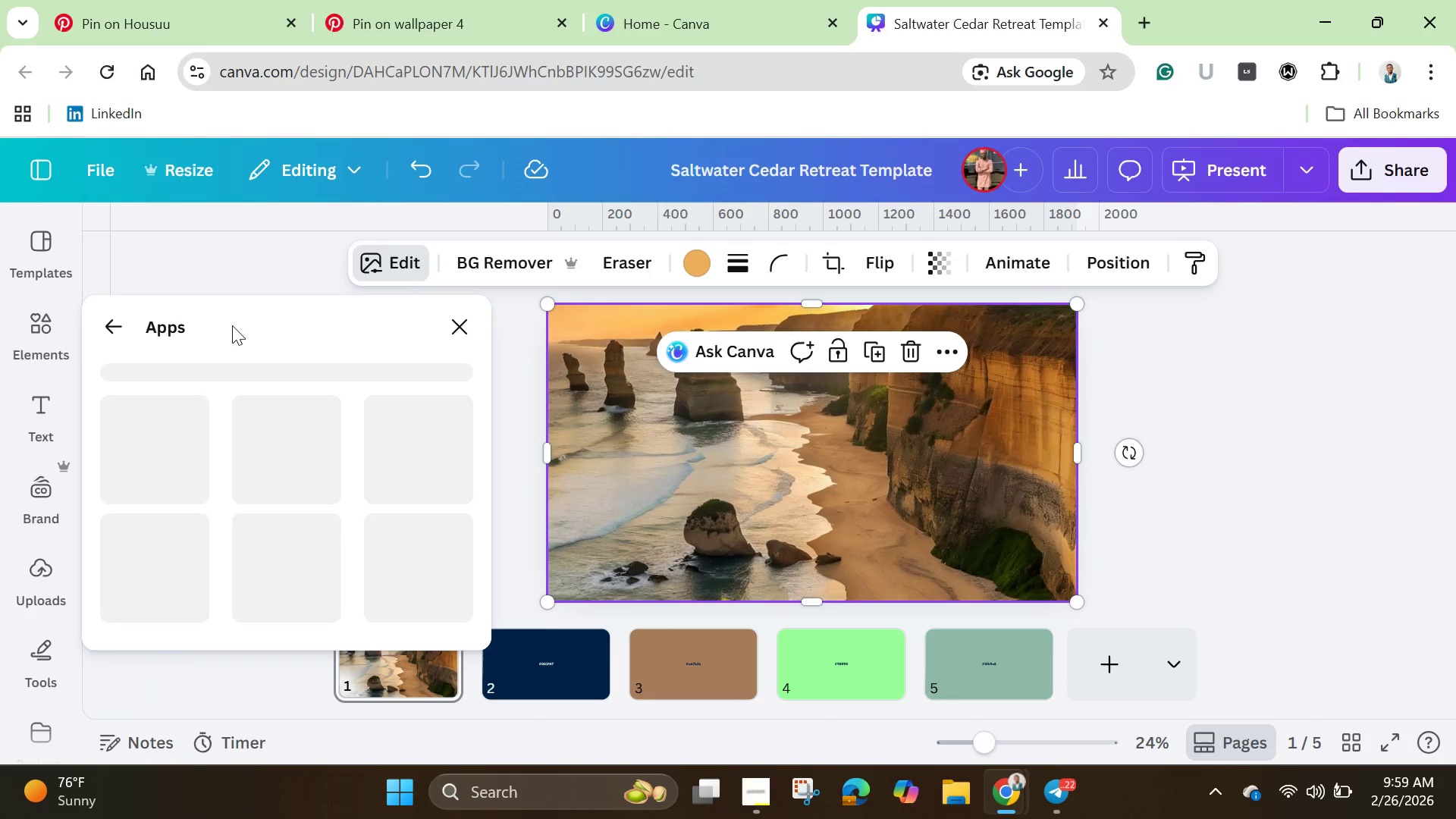 
mouse_move([217, 476])
 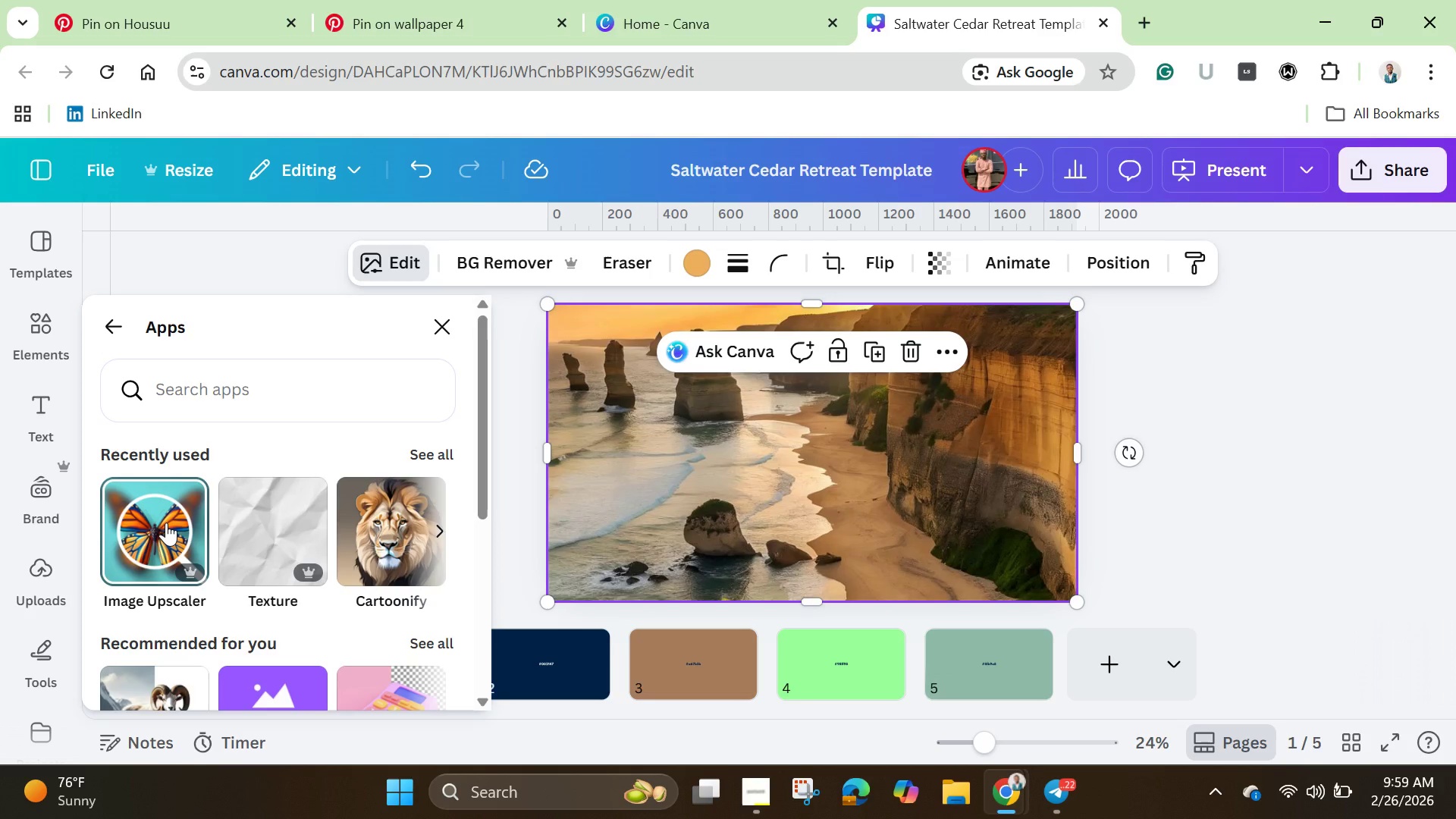 
wait(10.95)
 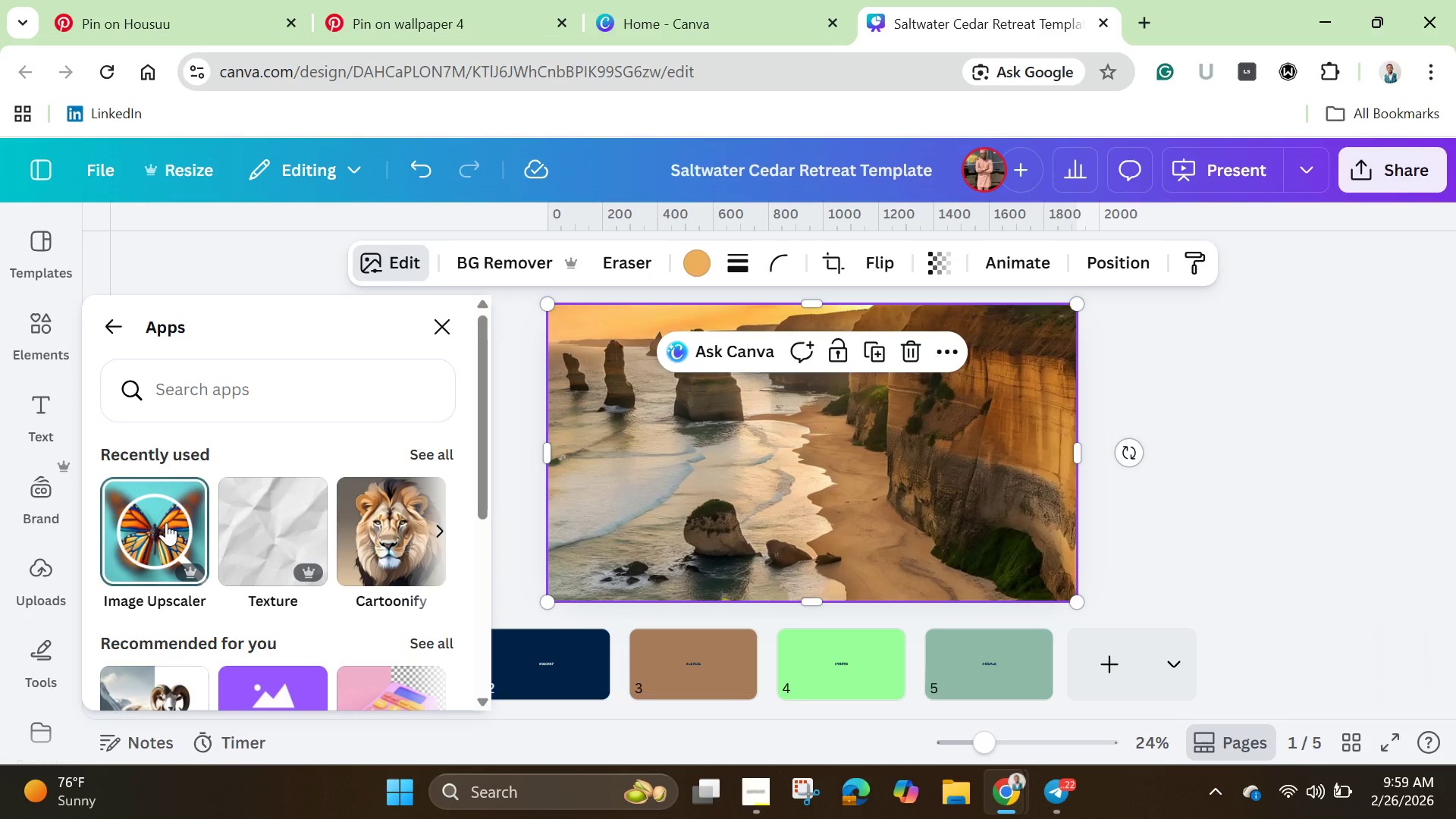 
left_click([185, 538])
 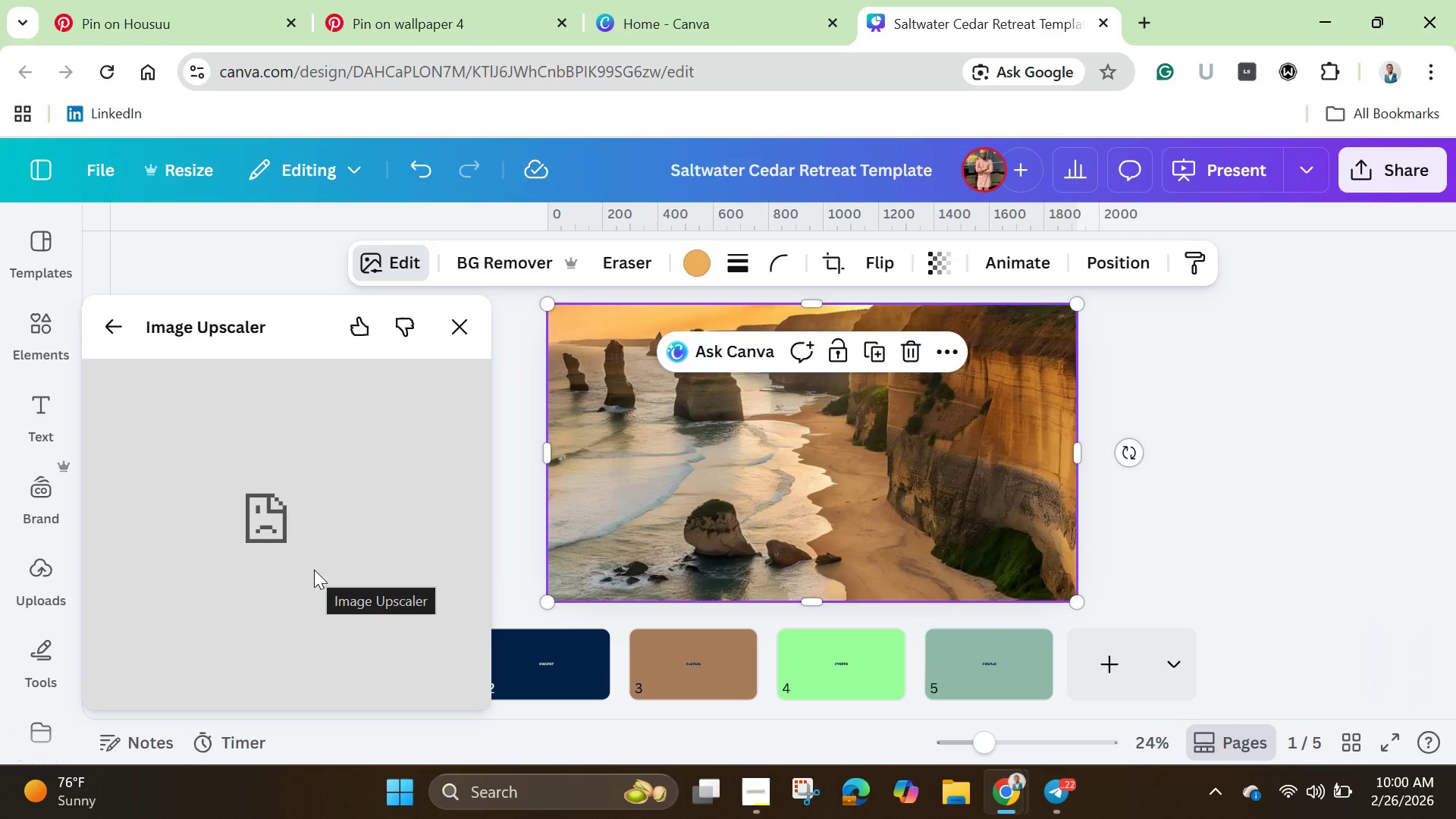 
wait(19.41)
 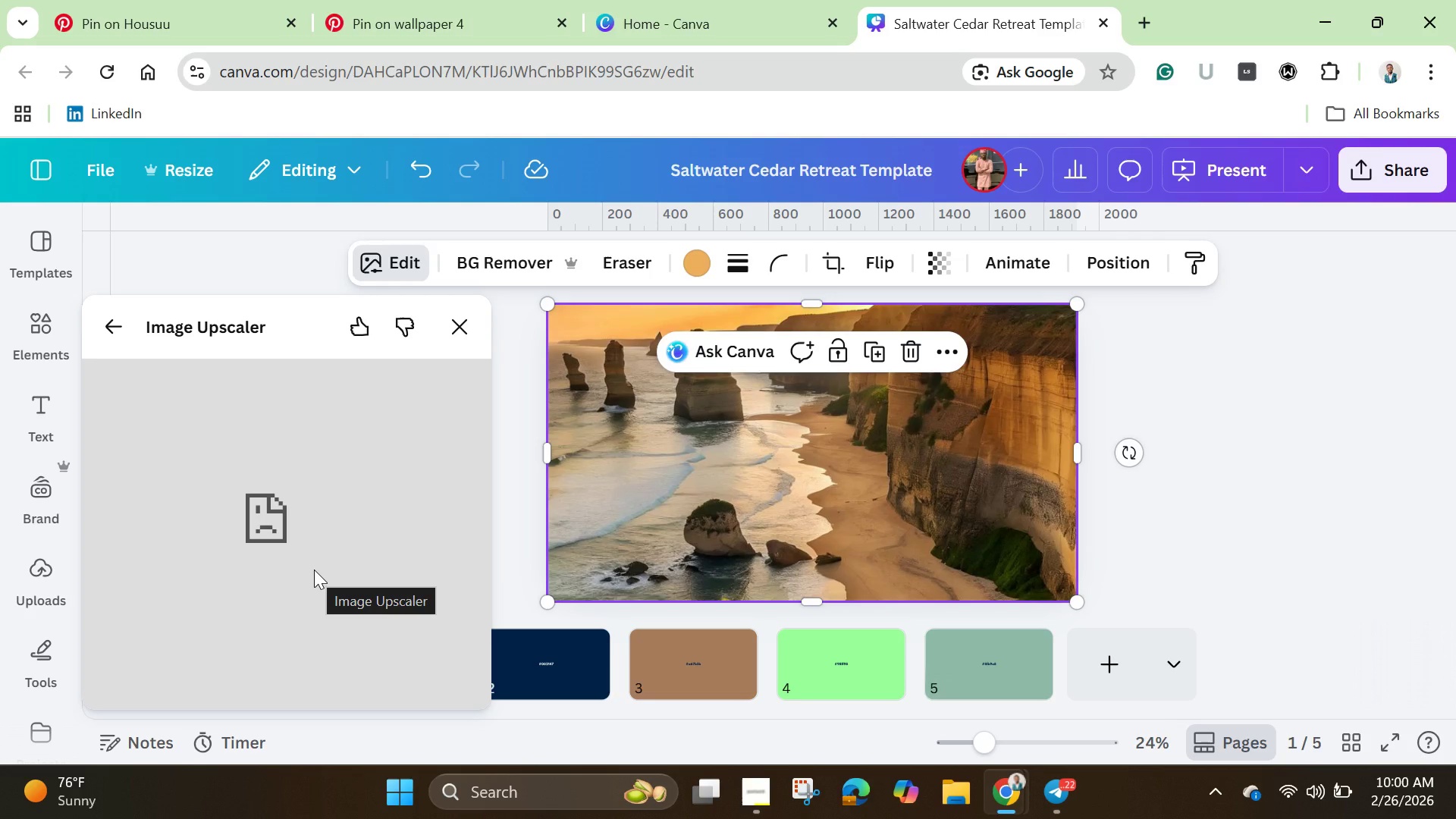 
left_click([264, 487])
 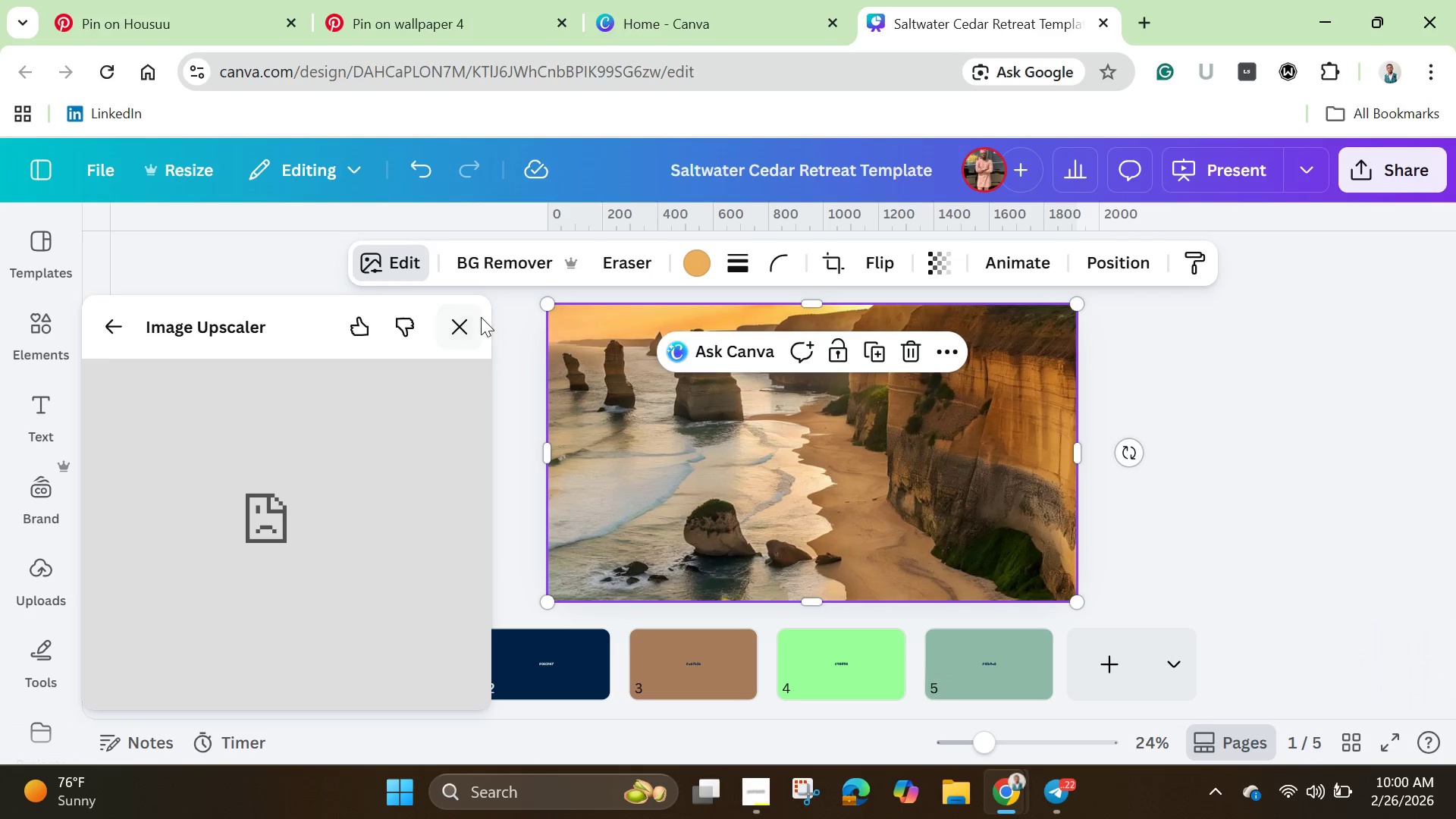 
left_click([466, 325])
 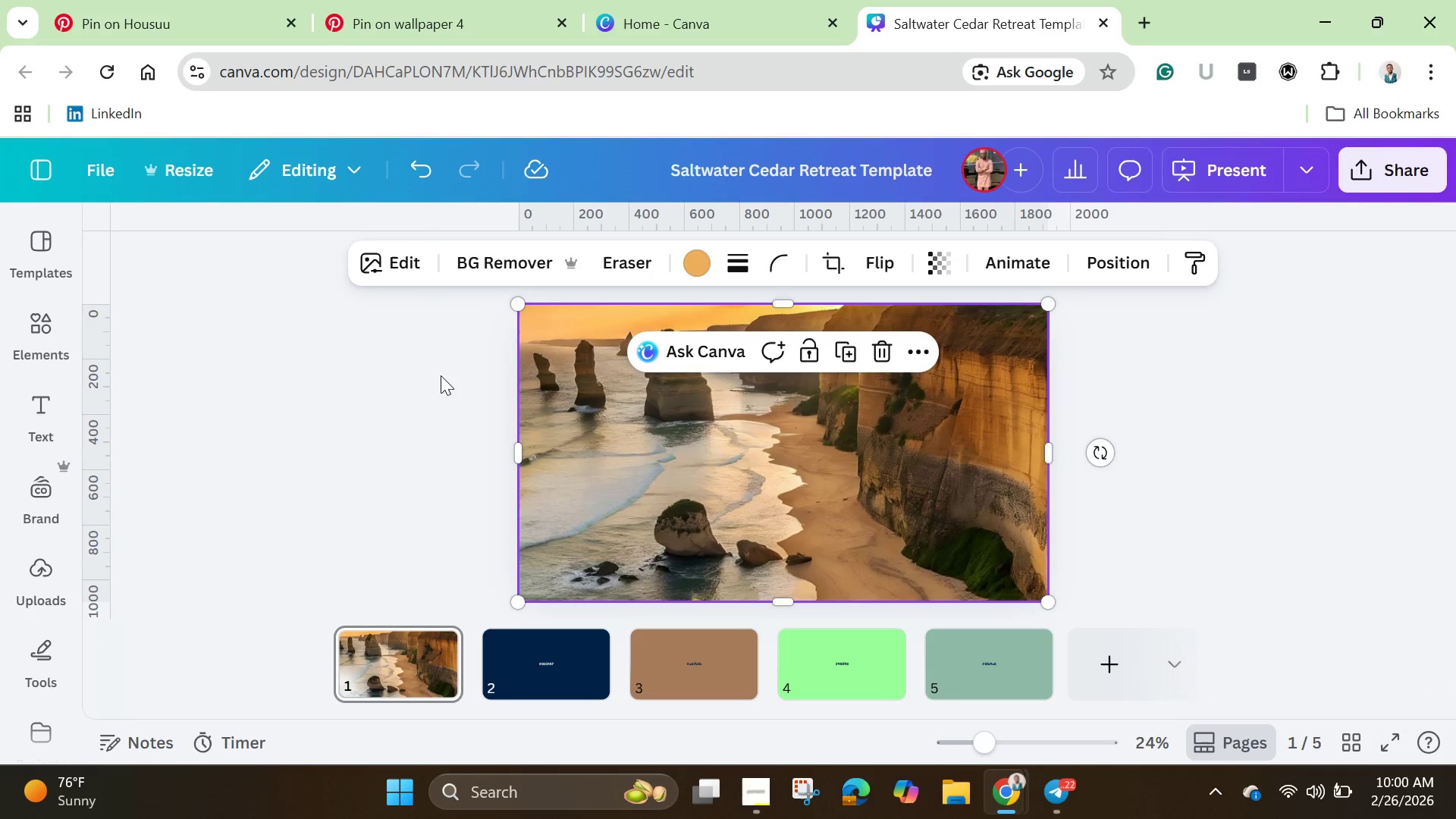 
left_click([419, 384])
 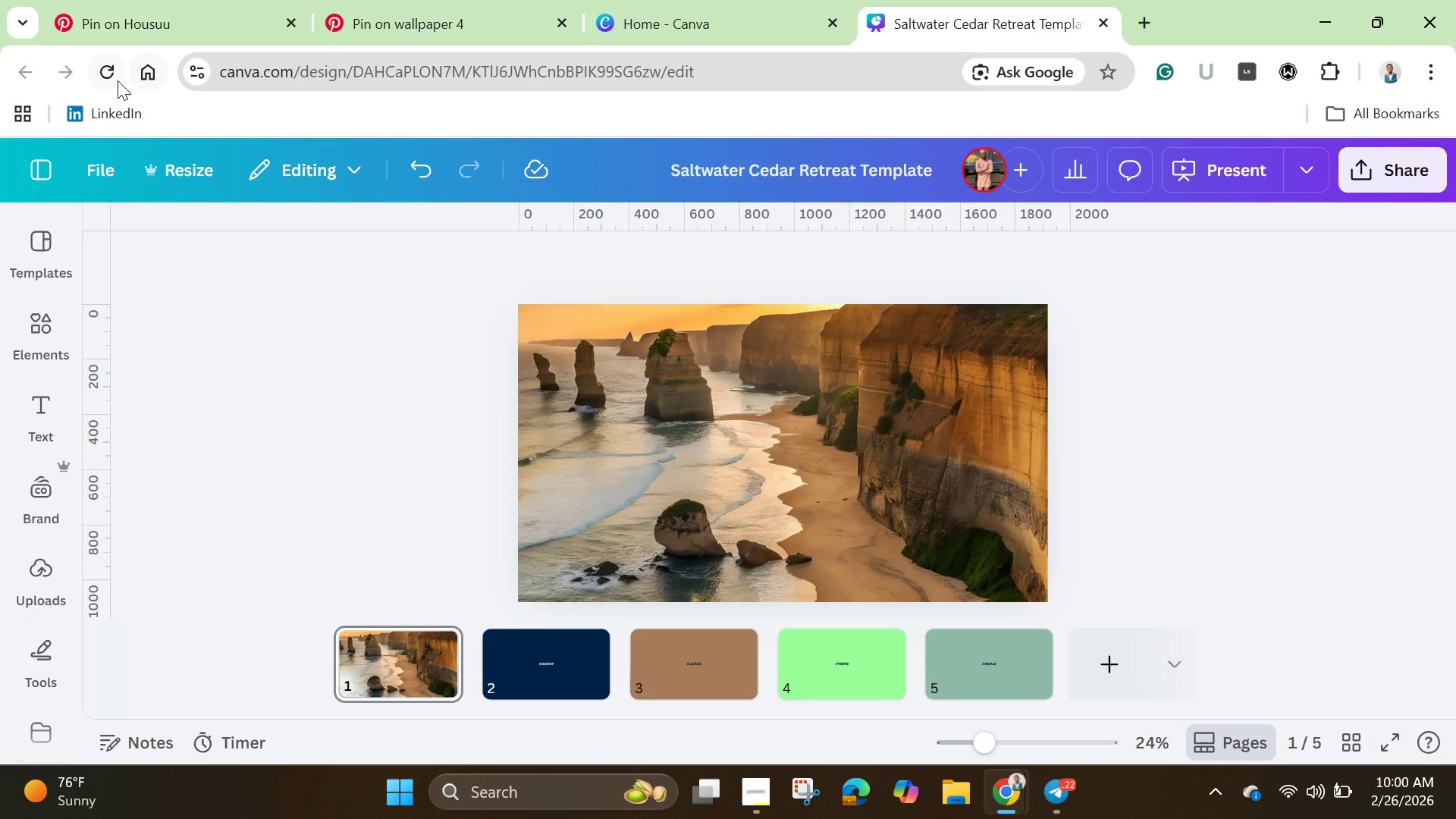 
left_click([102, 70])
 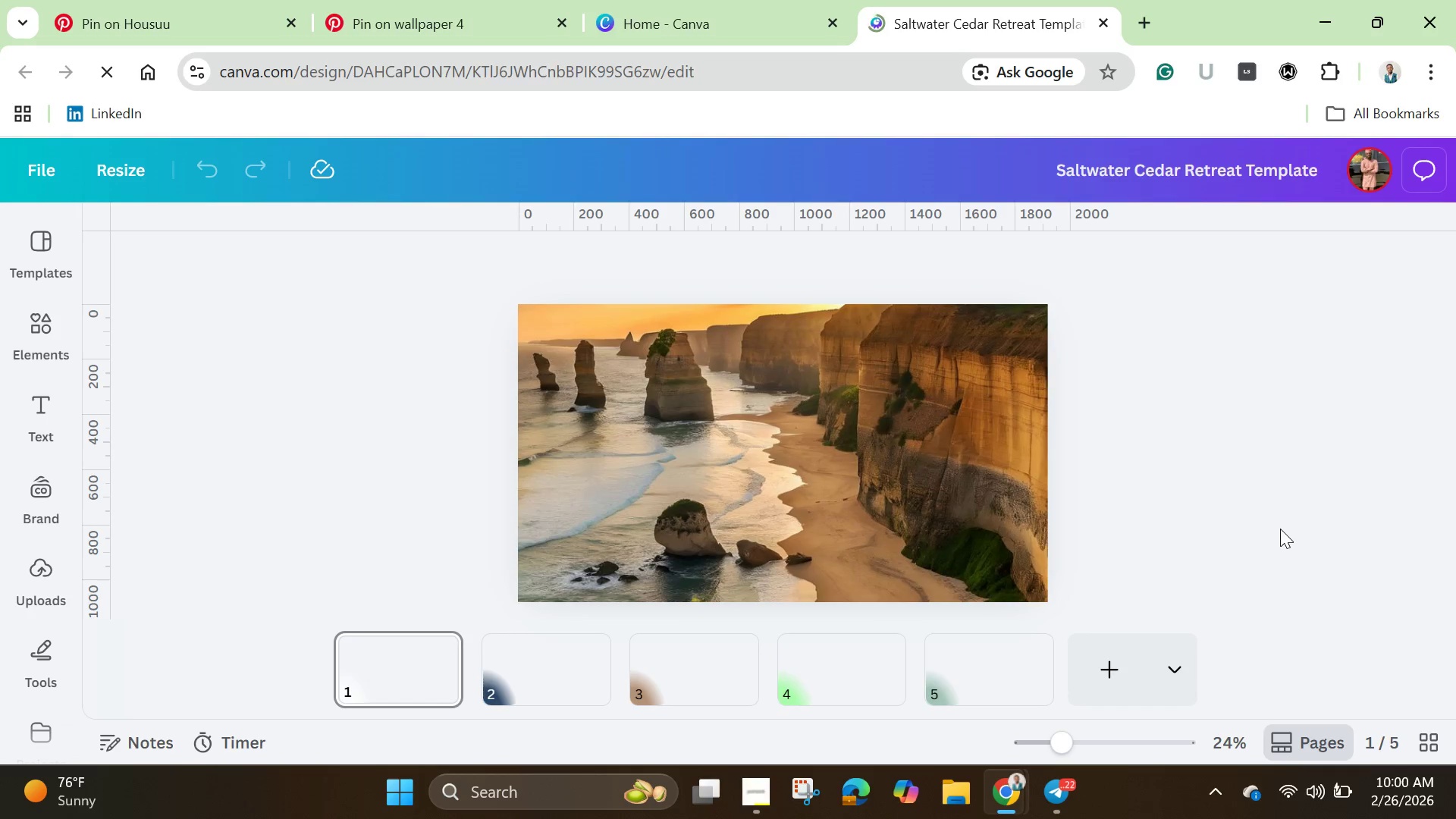 
wait(11.31)
 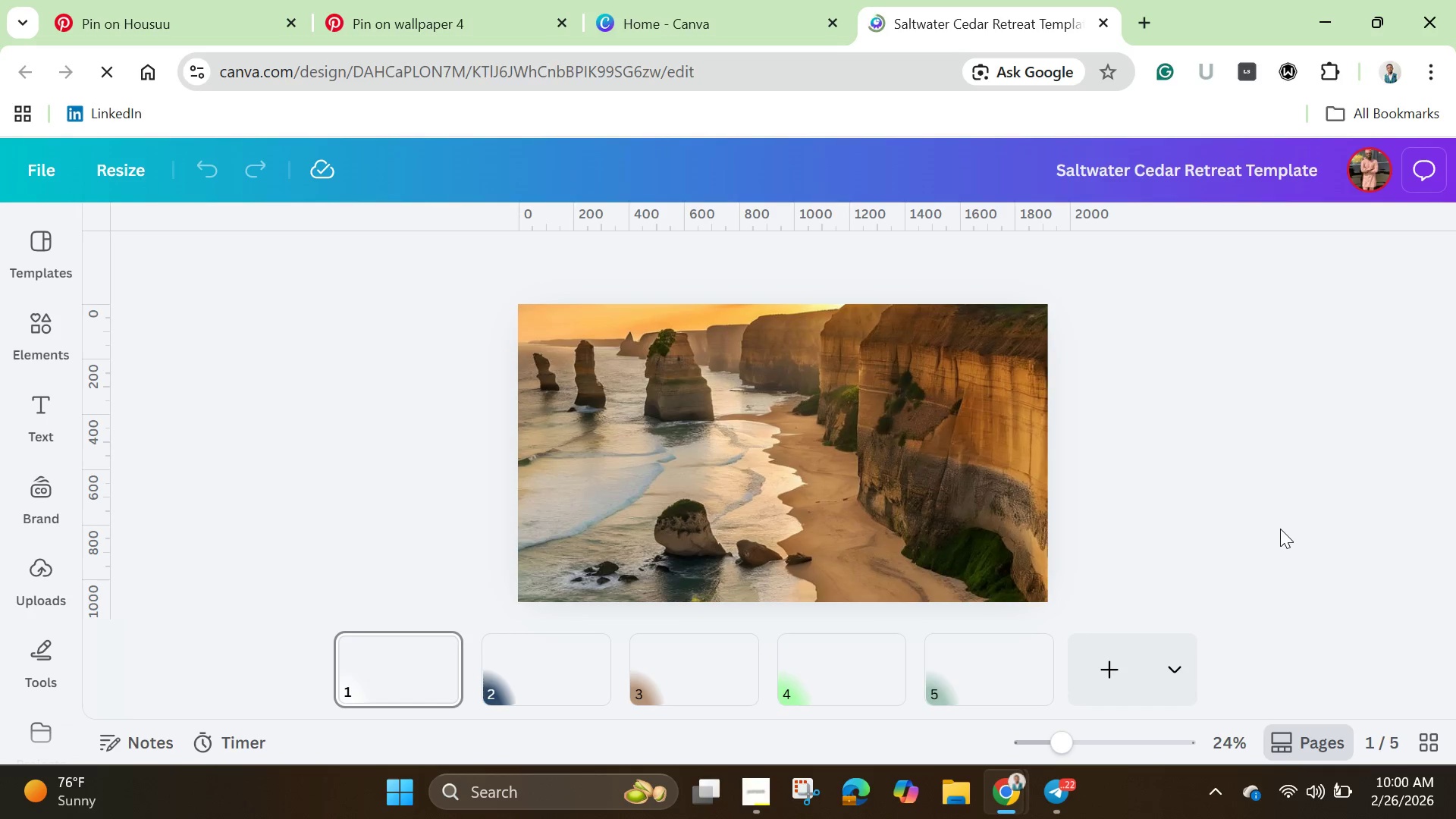 
left_click([14, 348])
 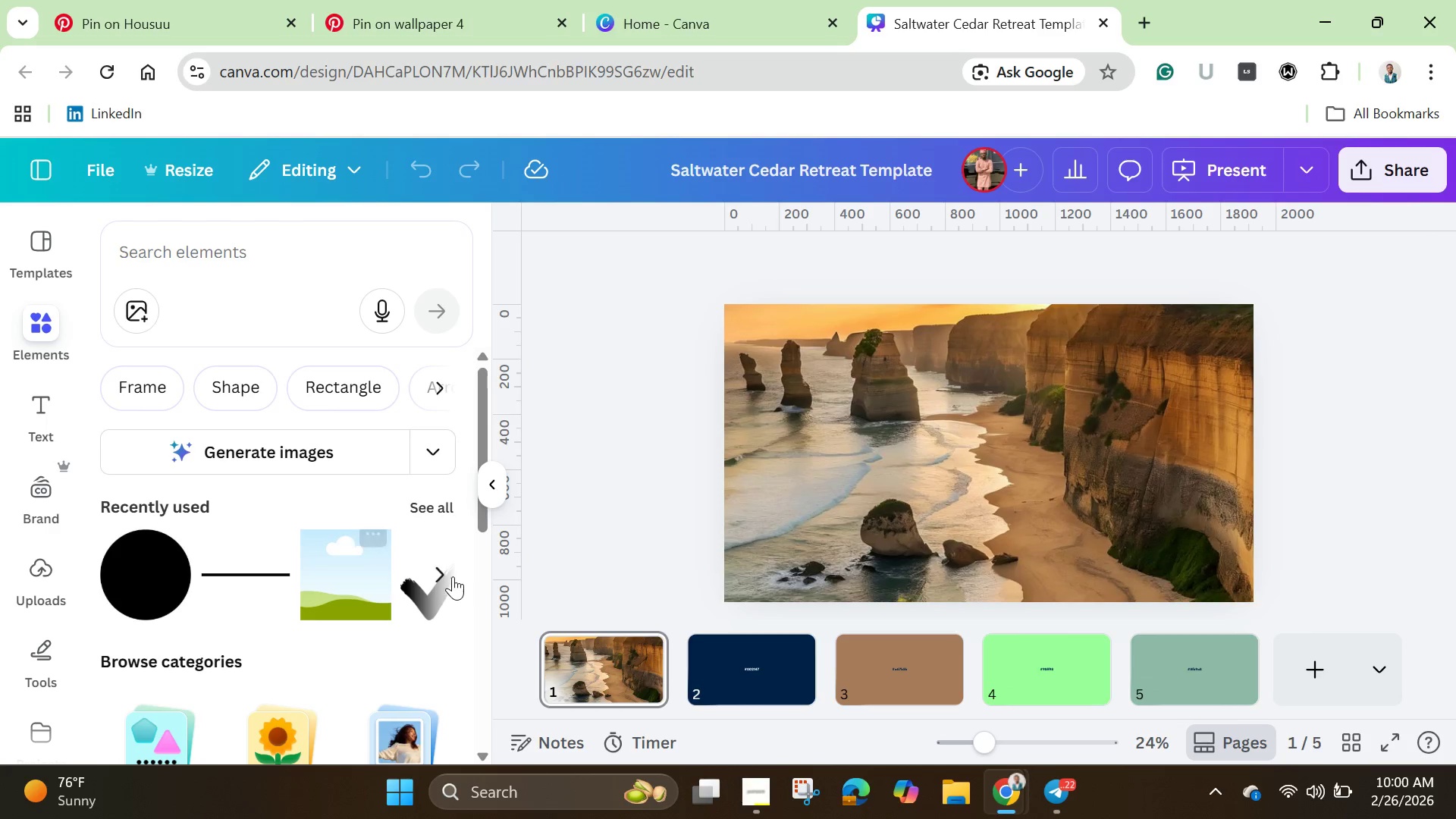 
left_click([422, 512])
 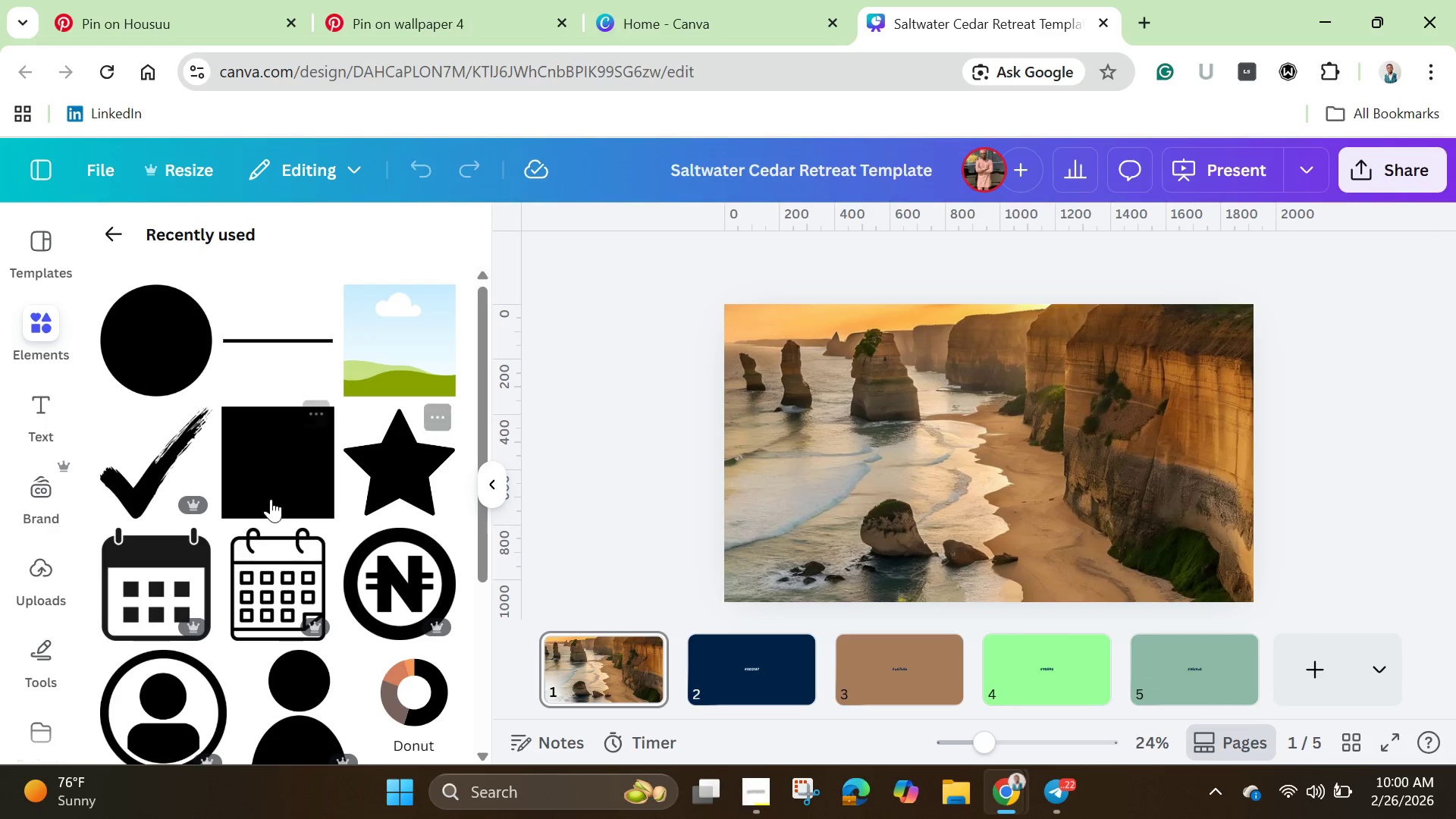 
left_click([257, 488])
 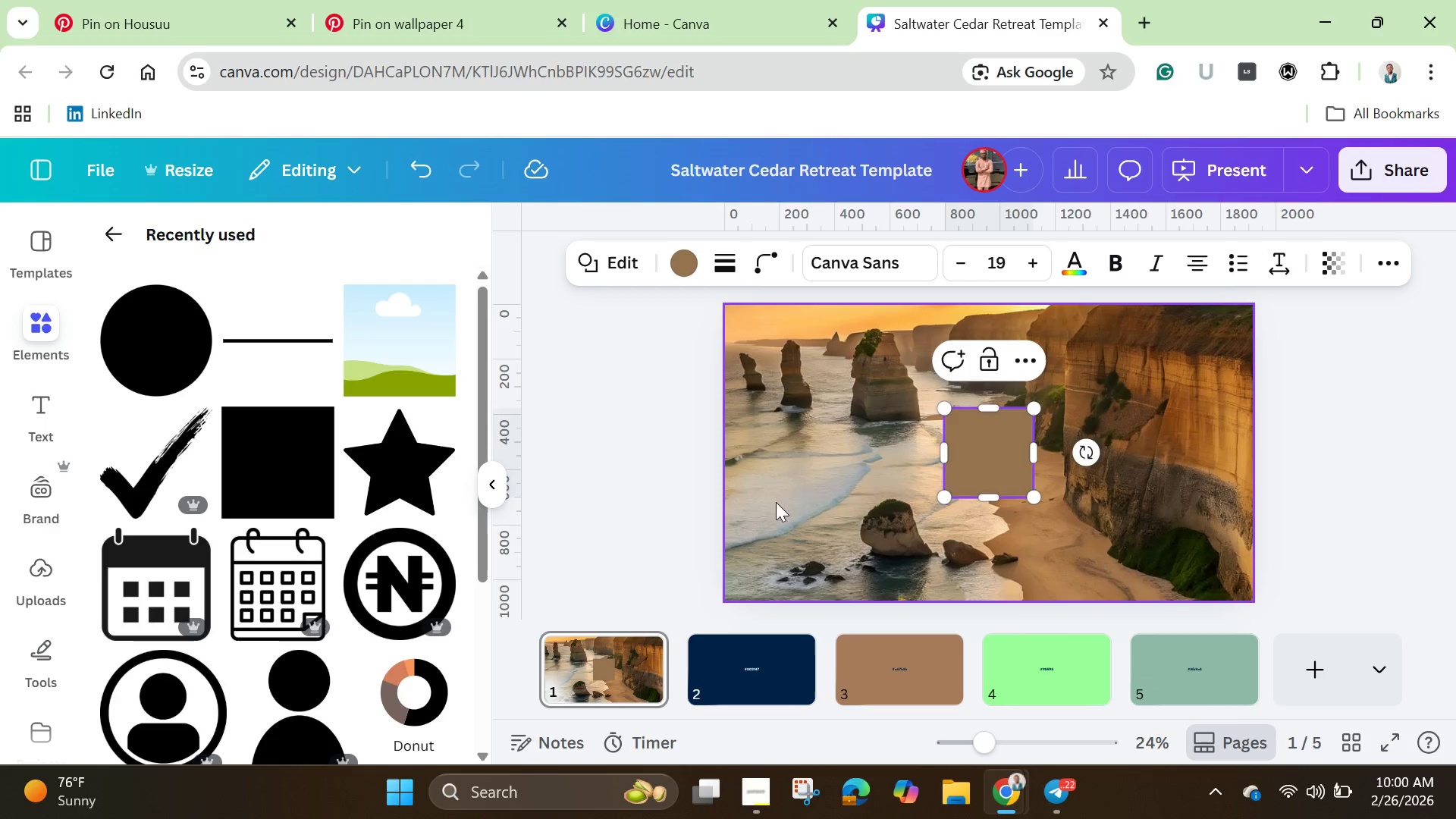 
left_click([595, 468])
 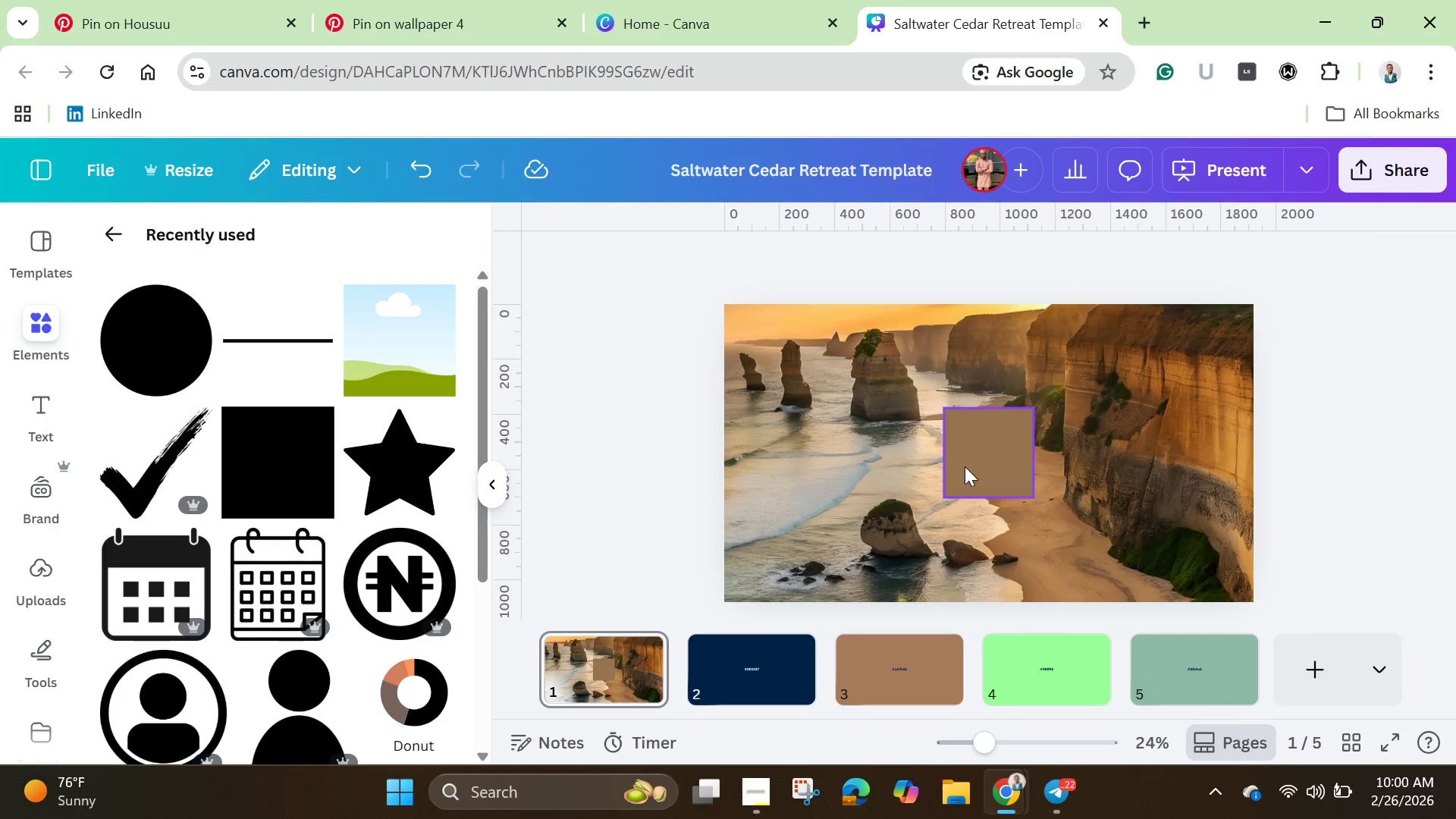 
left_click_drag(start_coordinate=[971, 466], to_coordinate=[753, 368])
 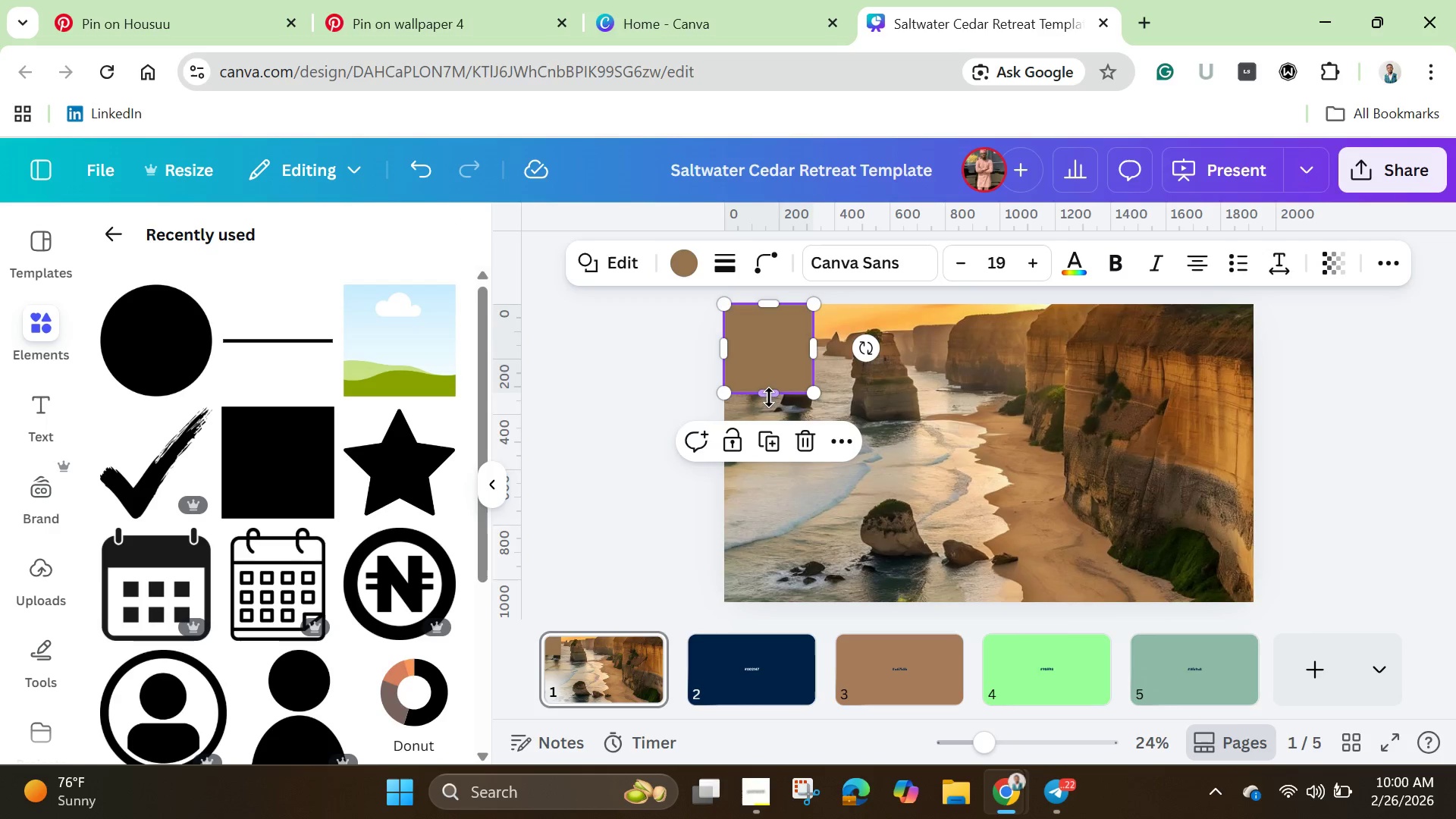 
left_click_drag(start_coordinate=[771, 395], to_coordinate=[802, 609])
 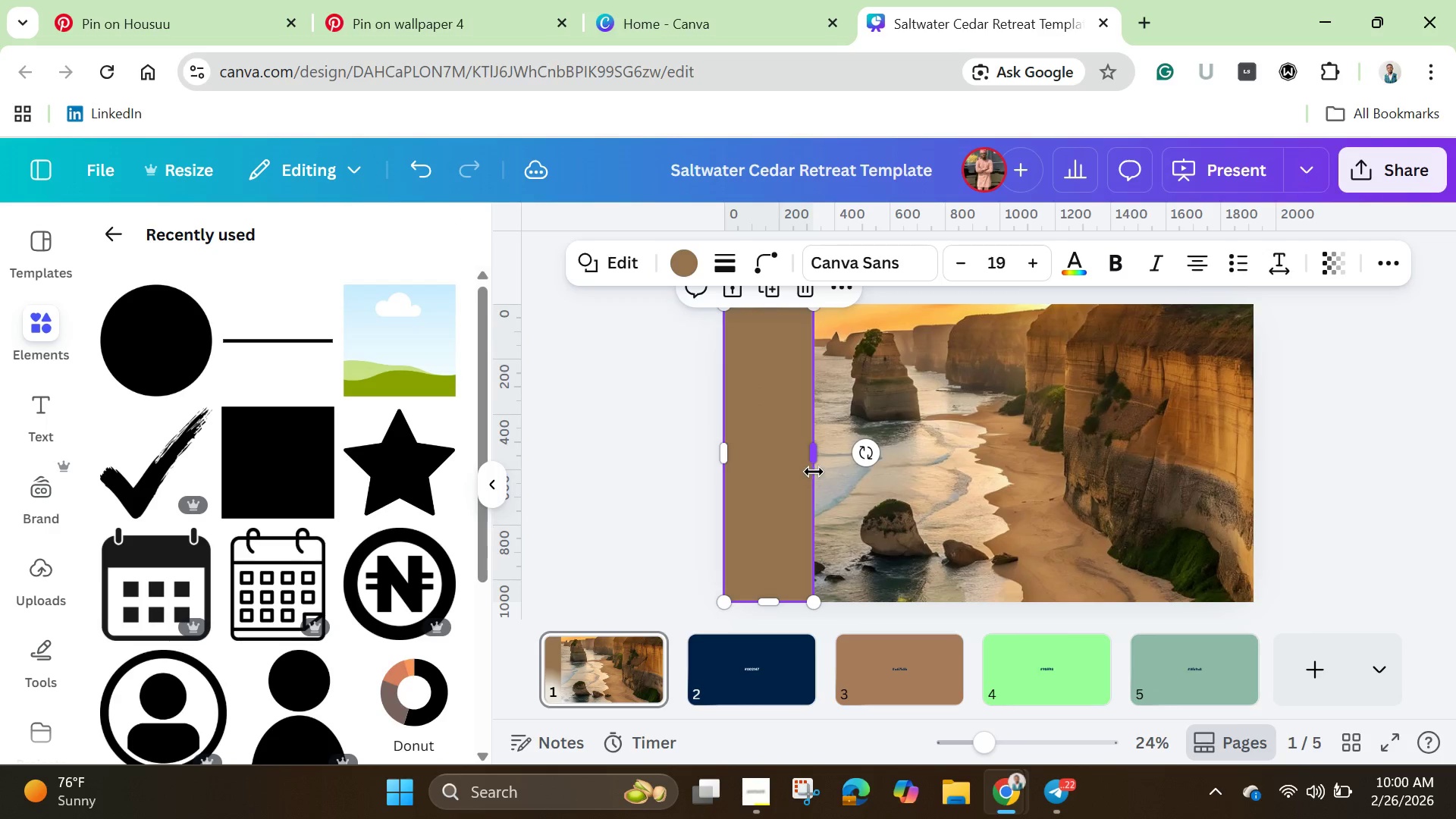 
left_click_drag(start_coordinate=[814, 472], to_coordinate=[923, 481])
 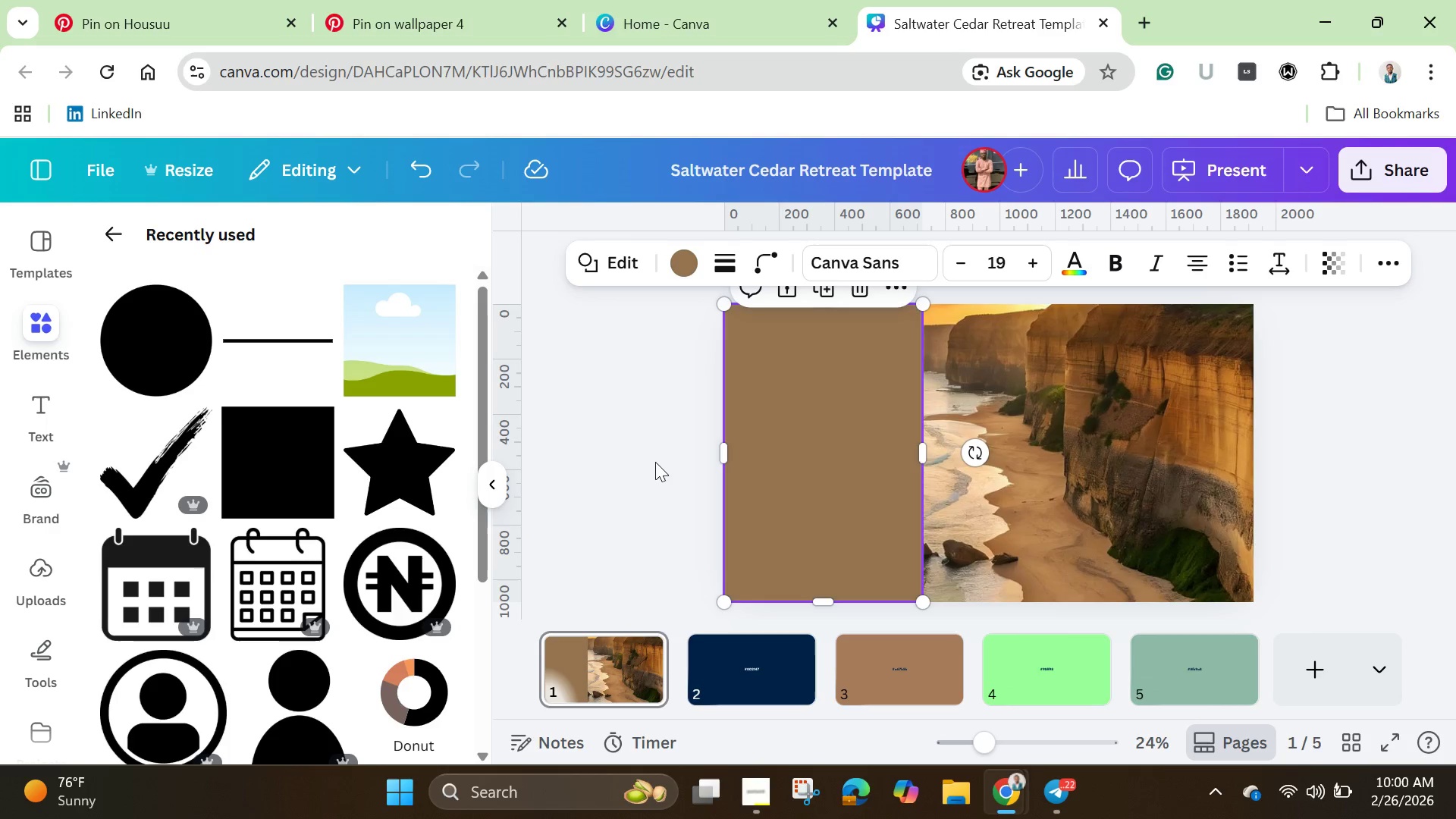 
left_click([643, 453])
 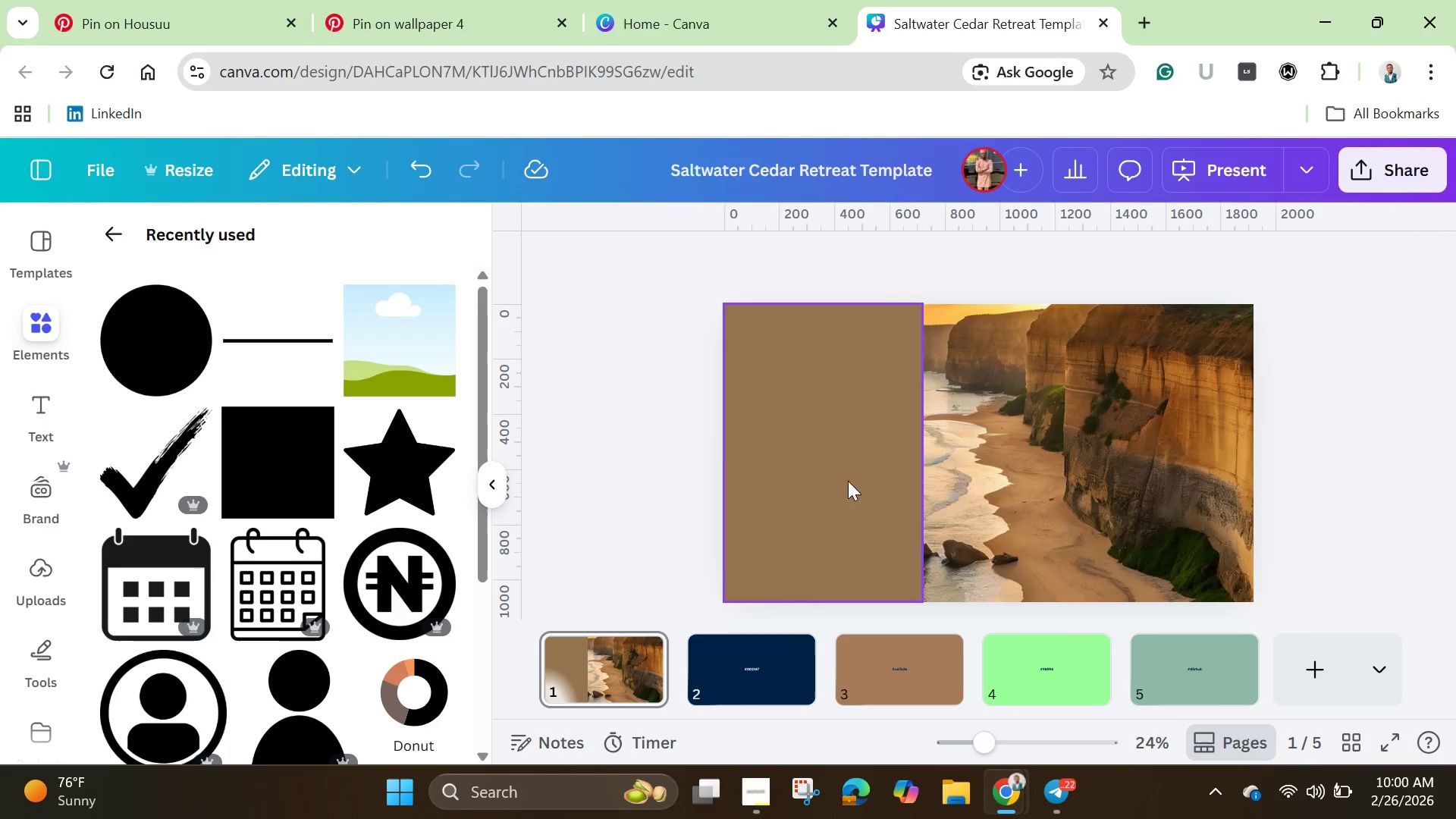 
left_click([862, 481])
 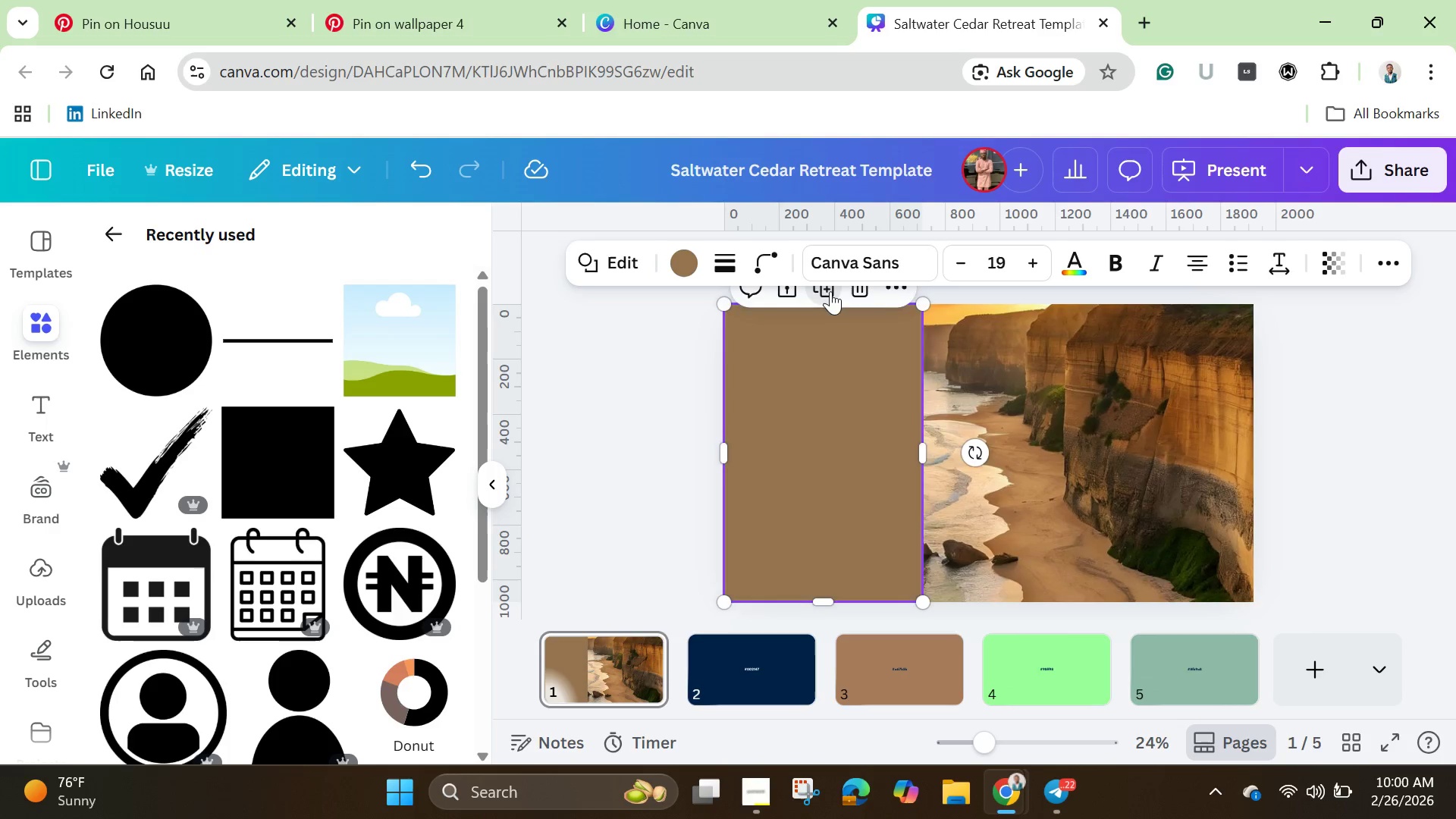 
left_click_drag(start_coordinate=[886, 440], to_coordinate=[1077, 435])
 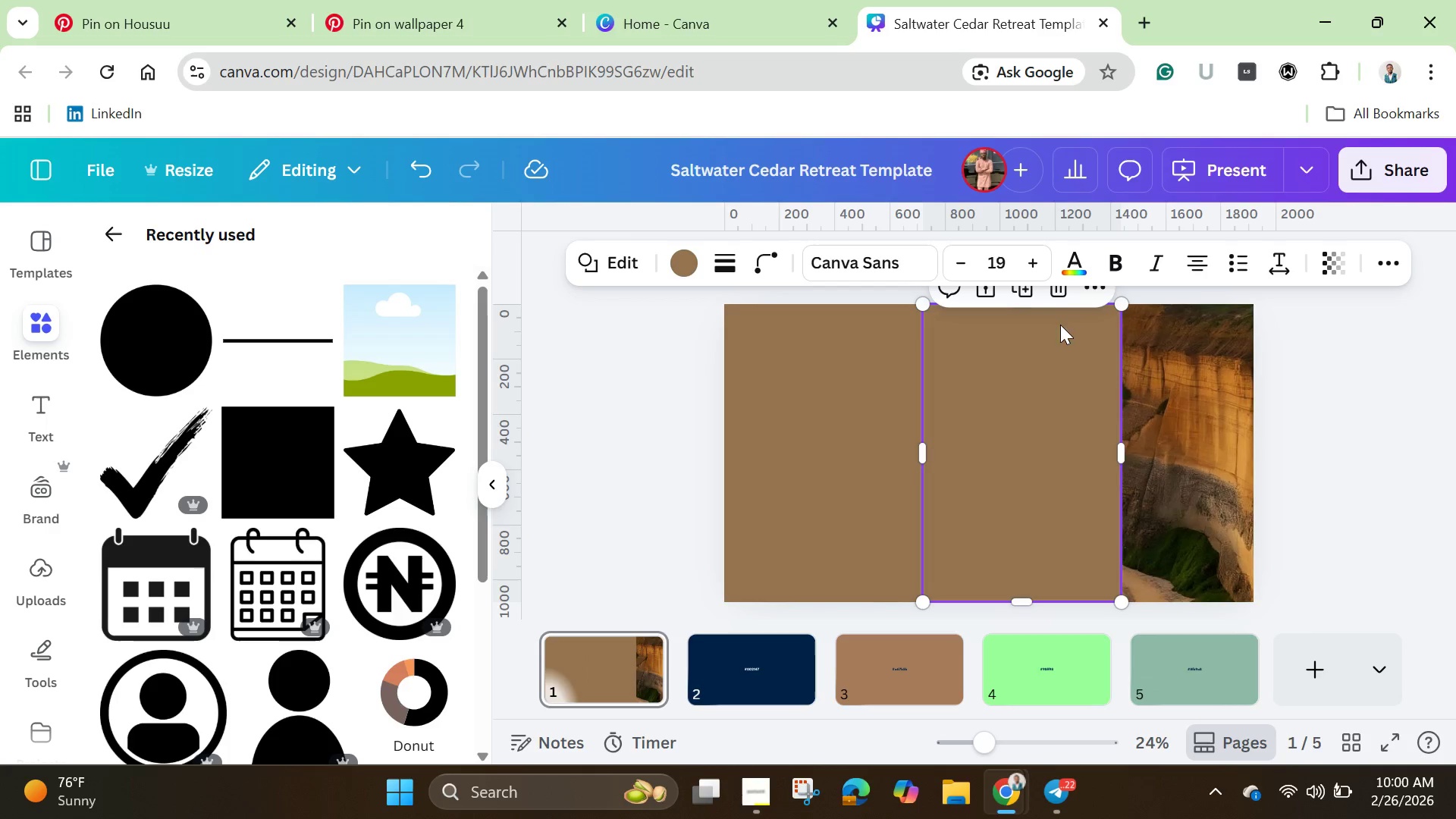 
left_click([1058, 294])
 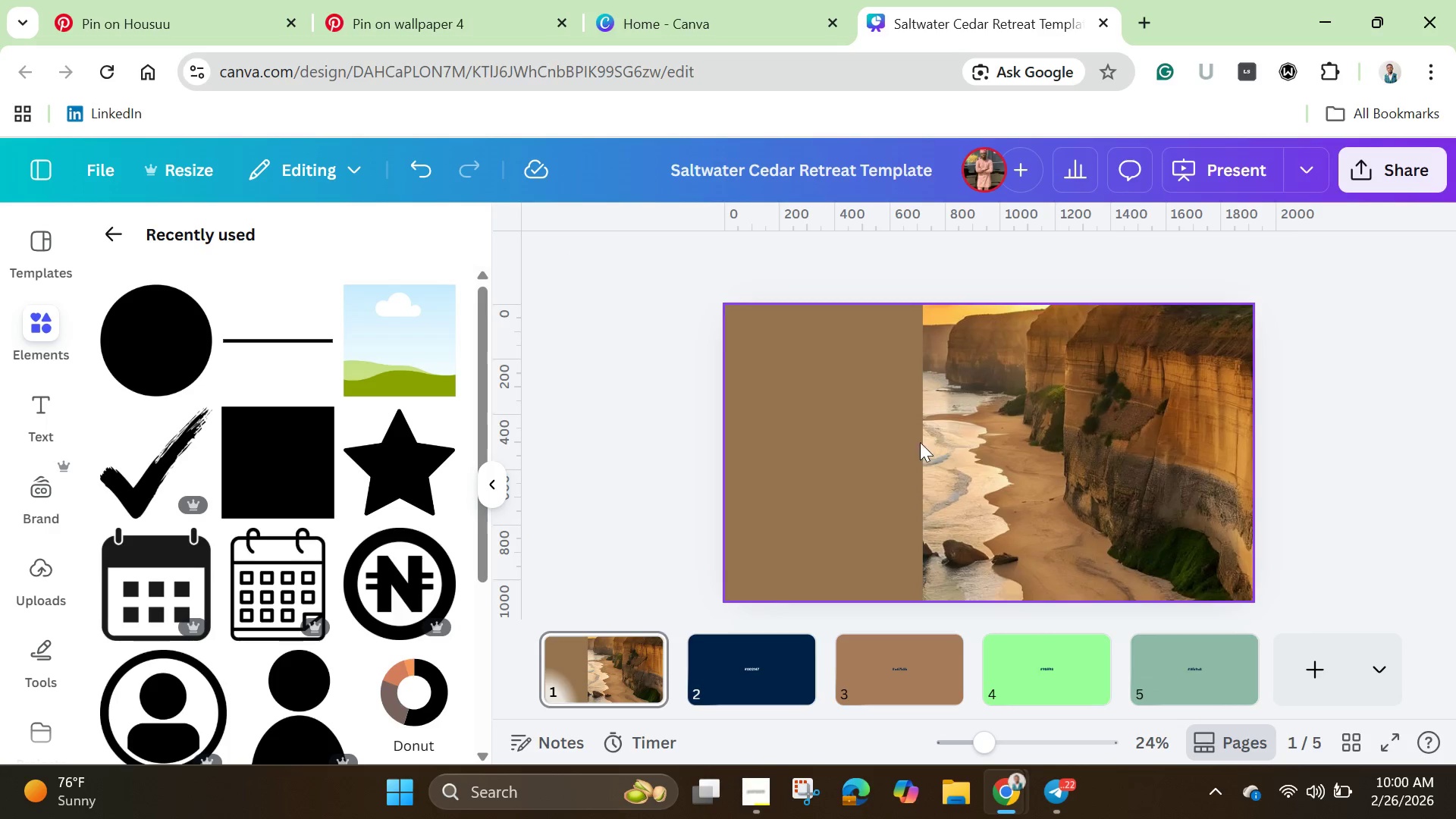 
left_click([899, 457])
 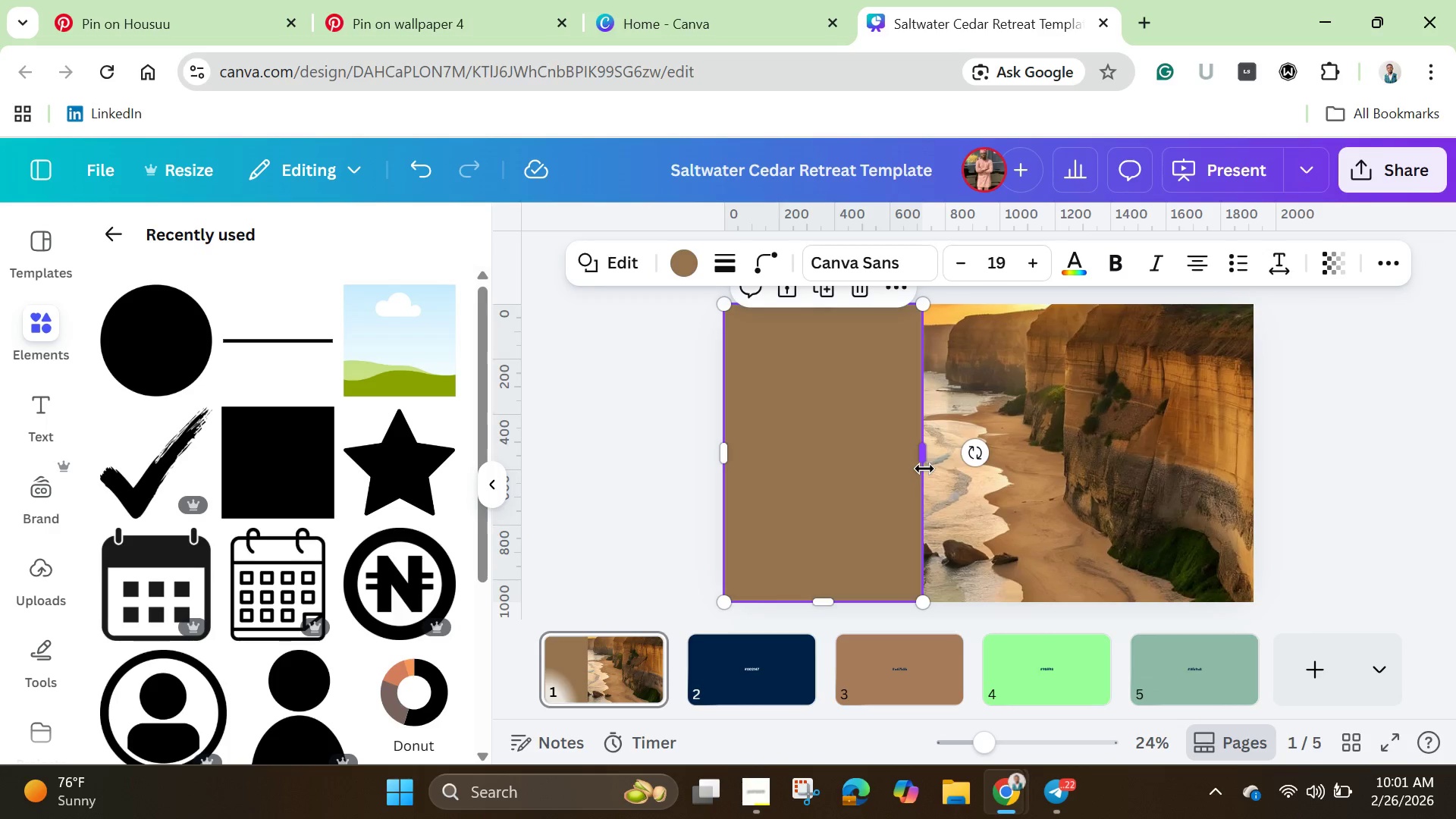 
left_click_drag(start_coordinate=[924, 467], to_coordinate=[889, 466])
 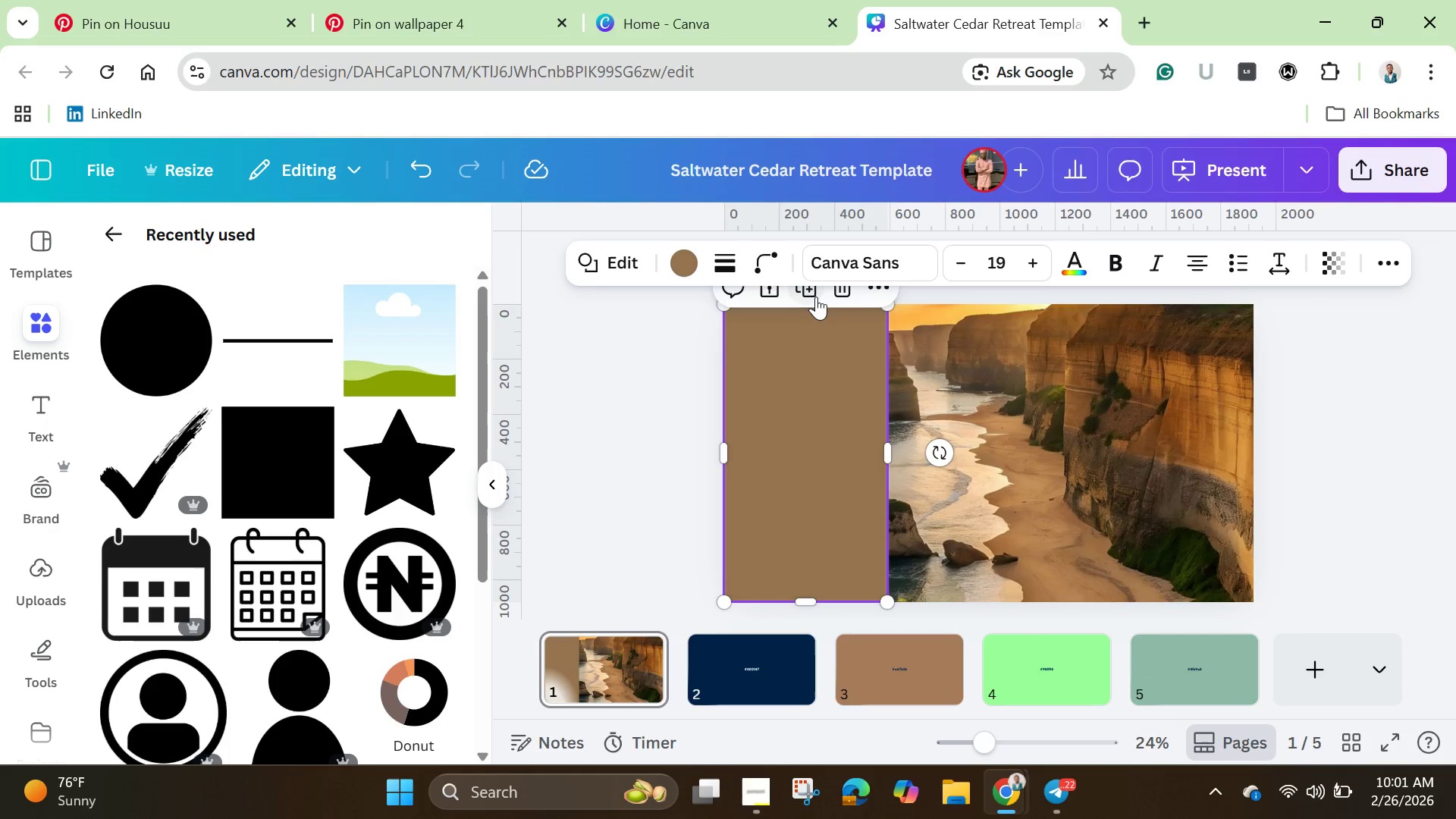 
left_click([815, 297])
 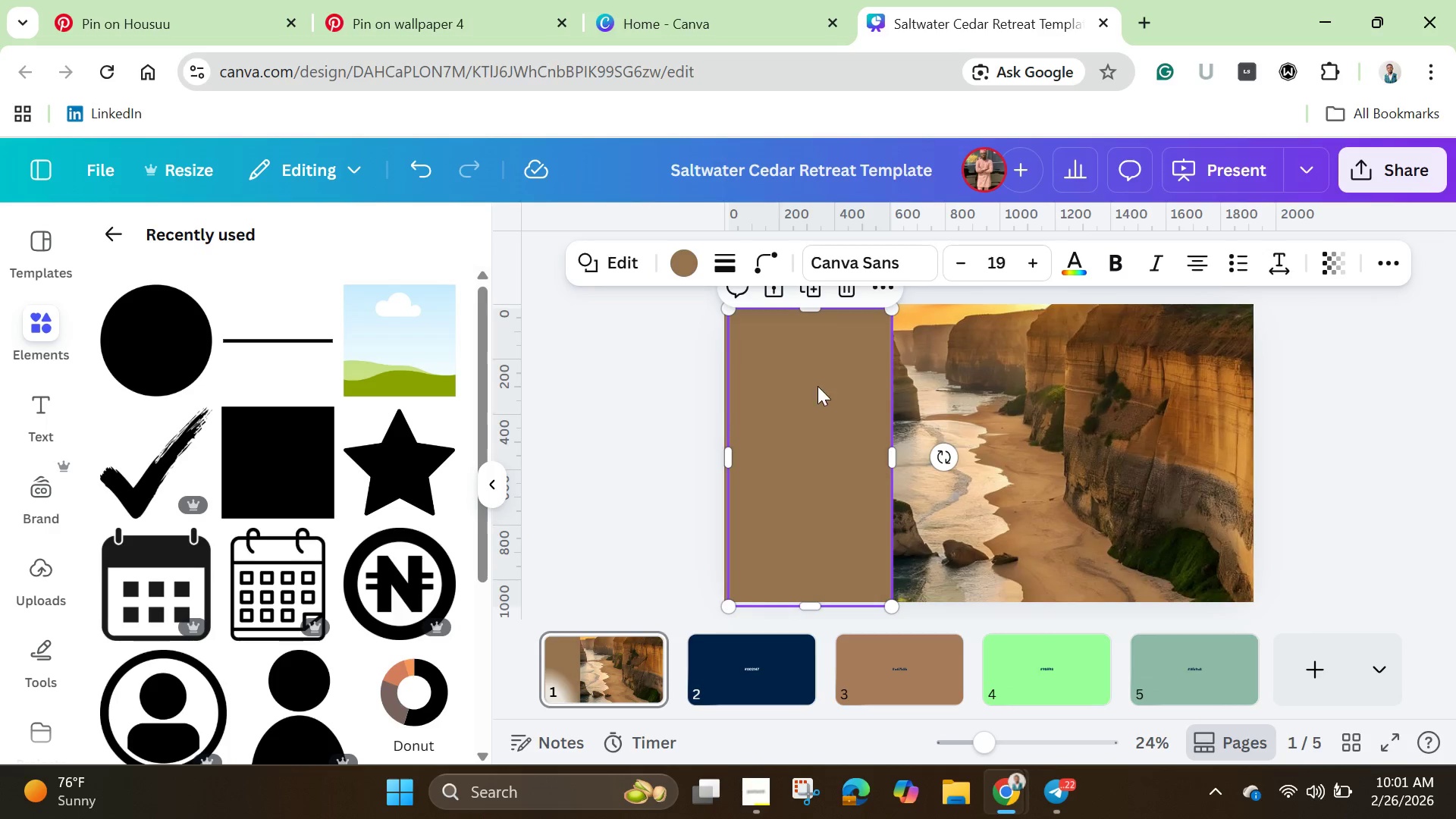 
left_click_drag(start_coordinate=[823, 391], to_coordinate=[981, 386])
 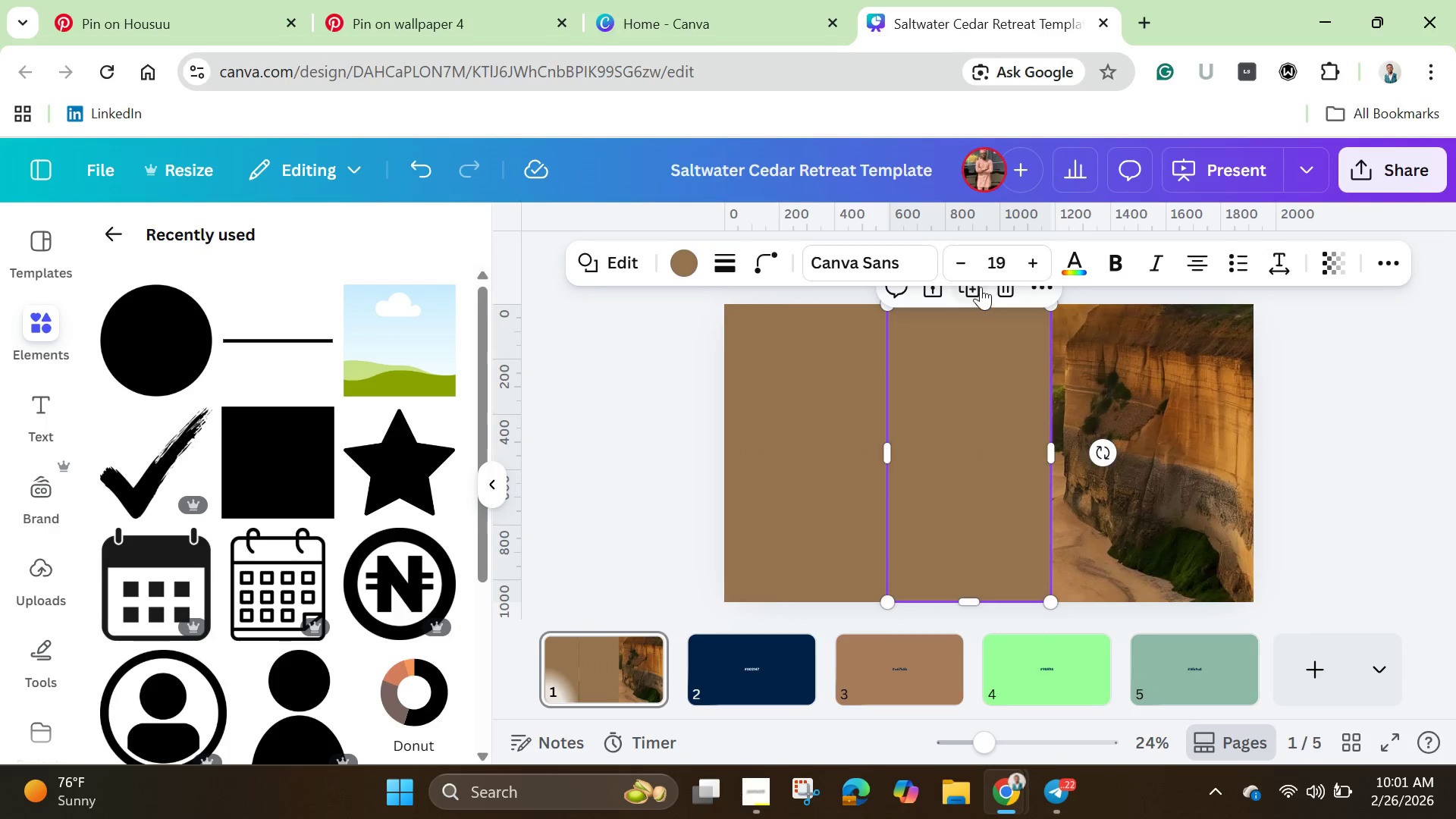 
left_click([980, 287])
 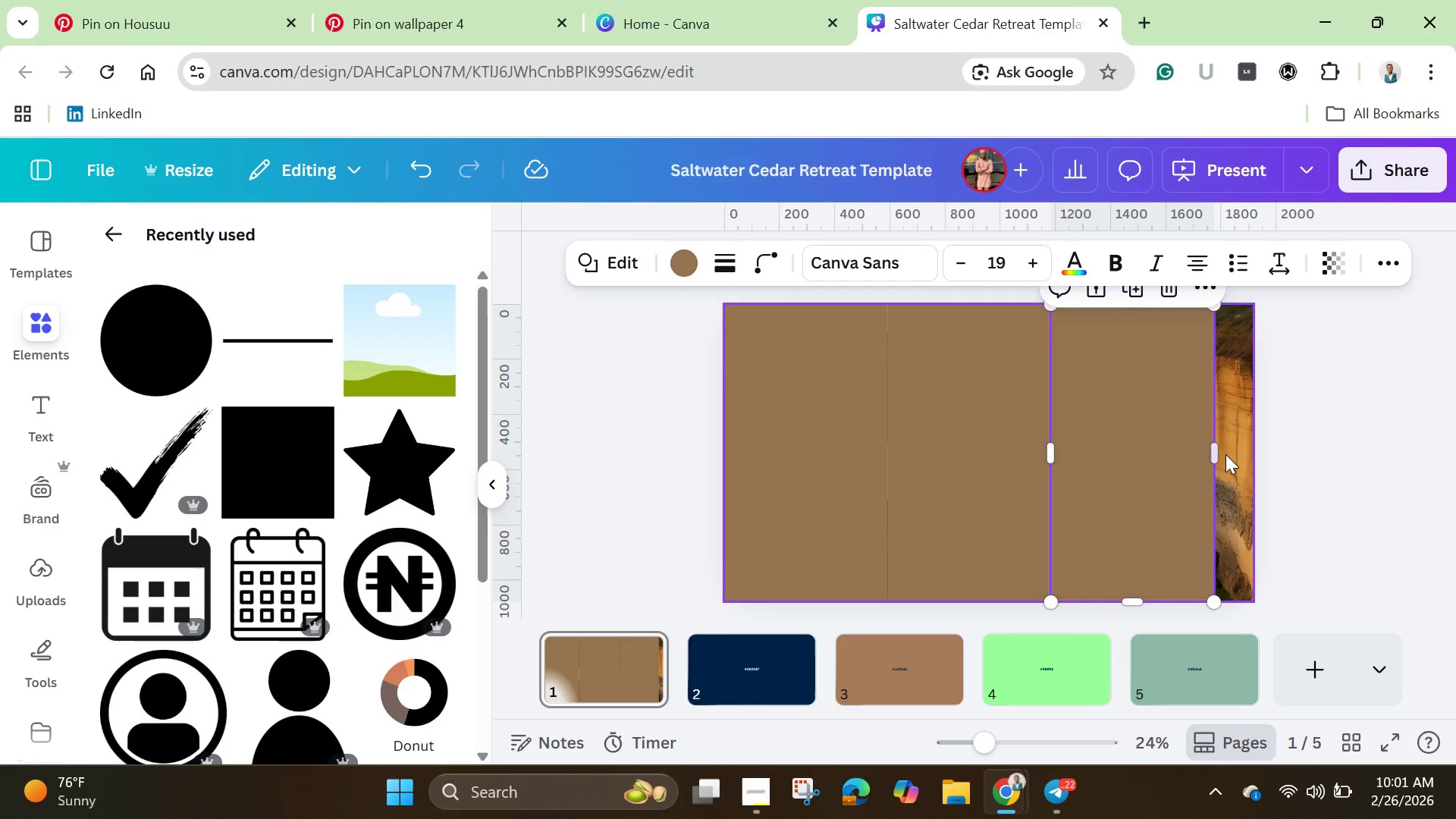 
left_click_drag(start_coordinate=[1216, 456], to_coordinate=[1233, 459])
 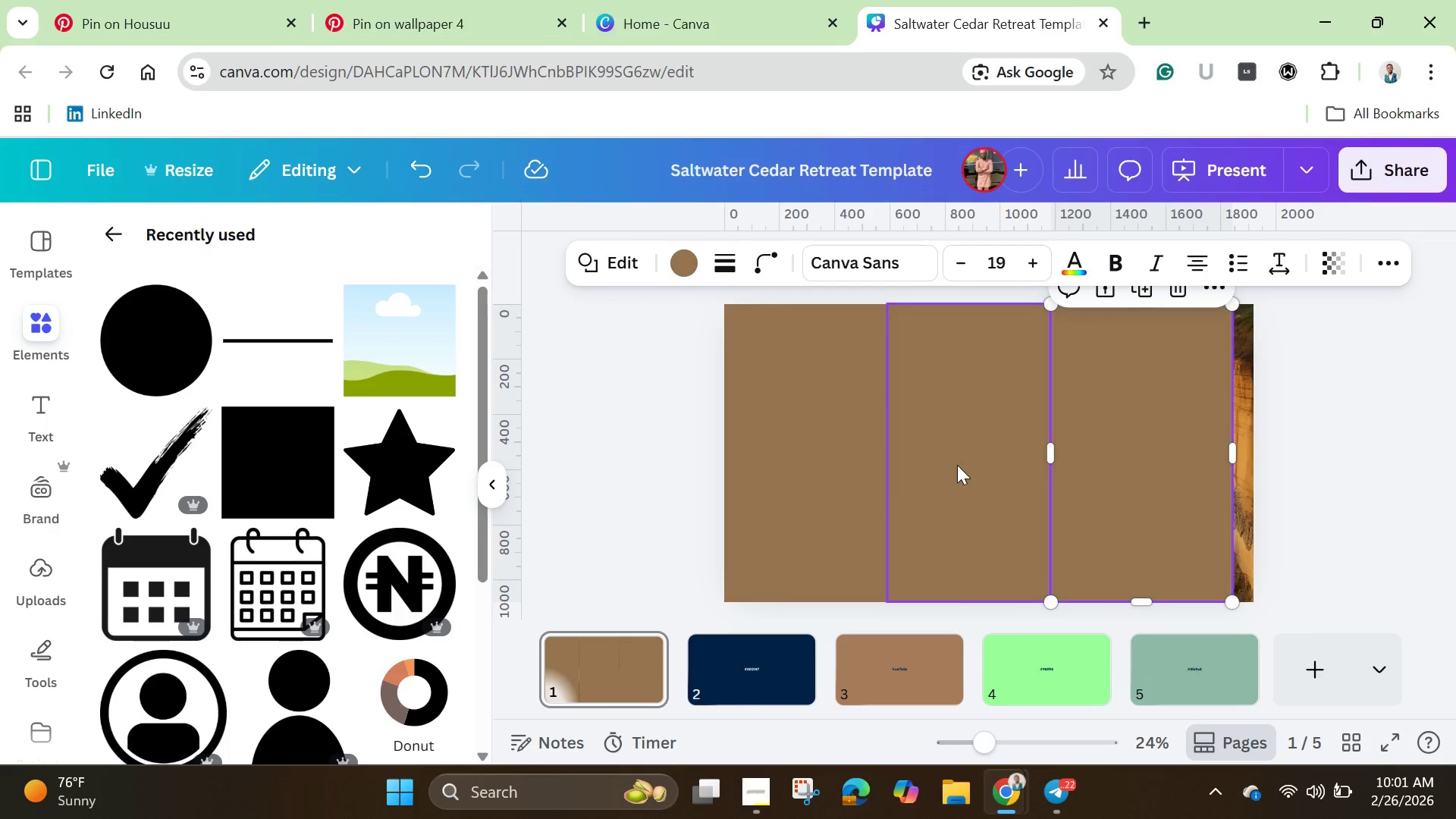 
left_click([957, 465])
 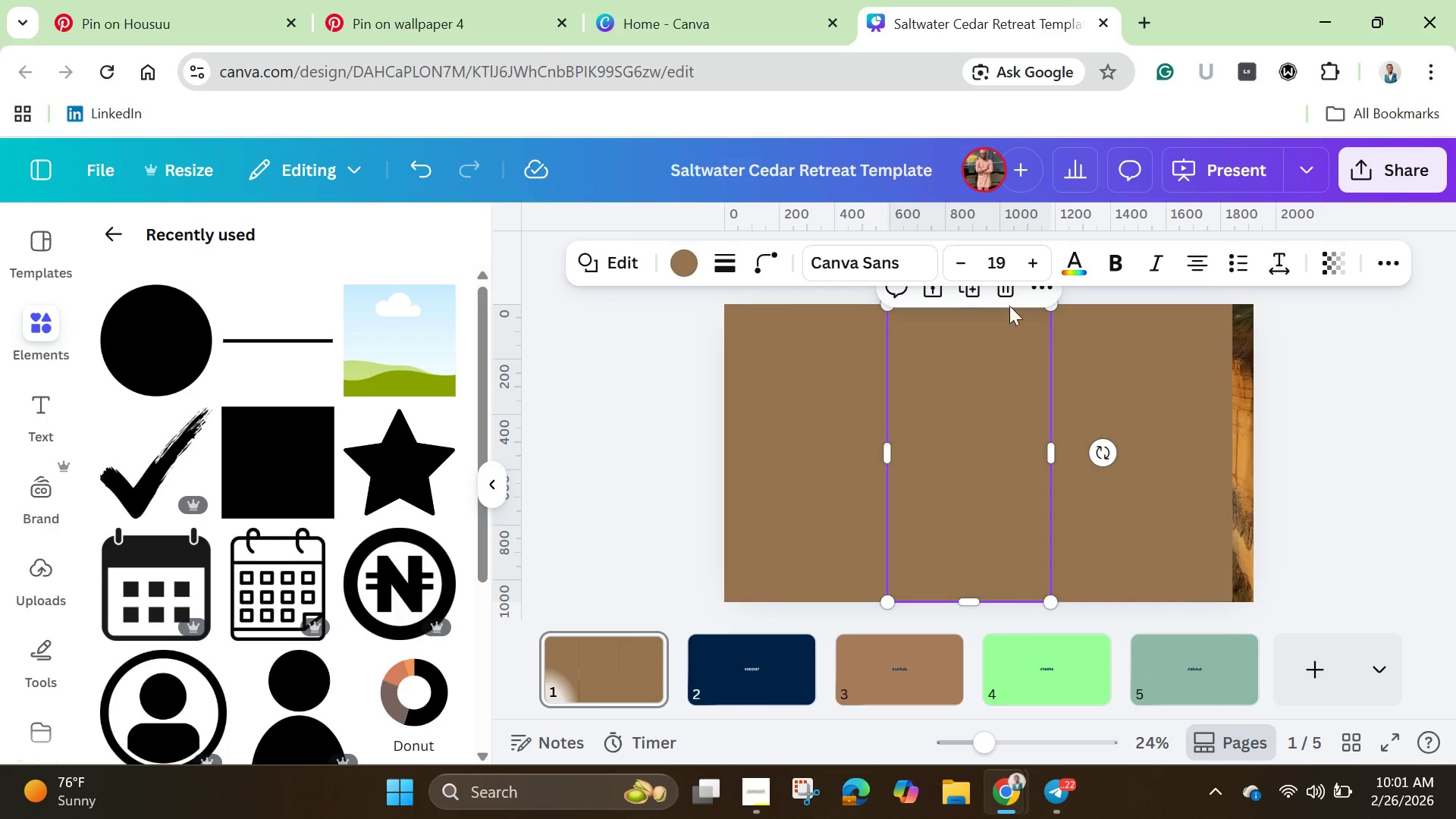 
left_click([1007, 292])
 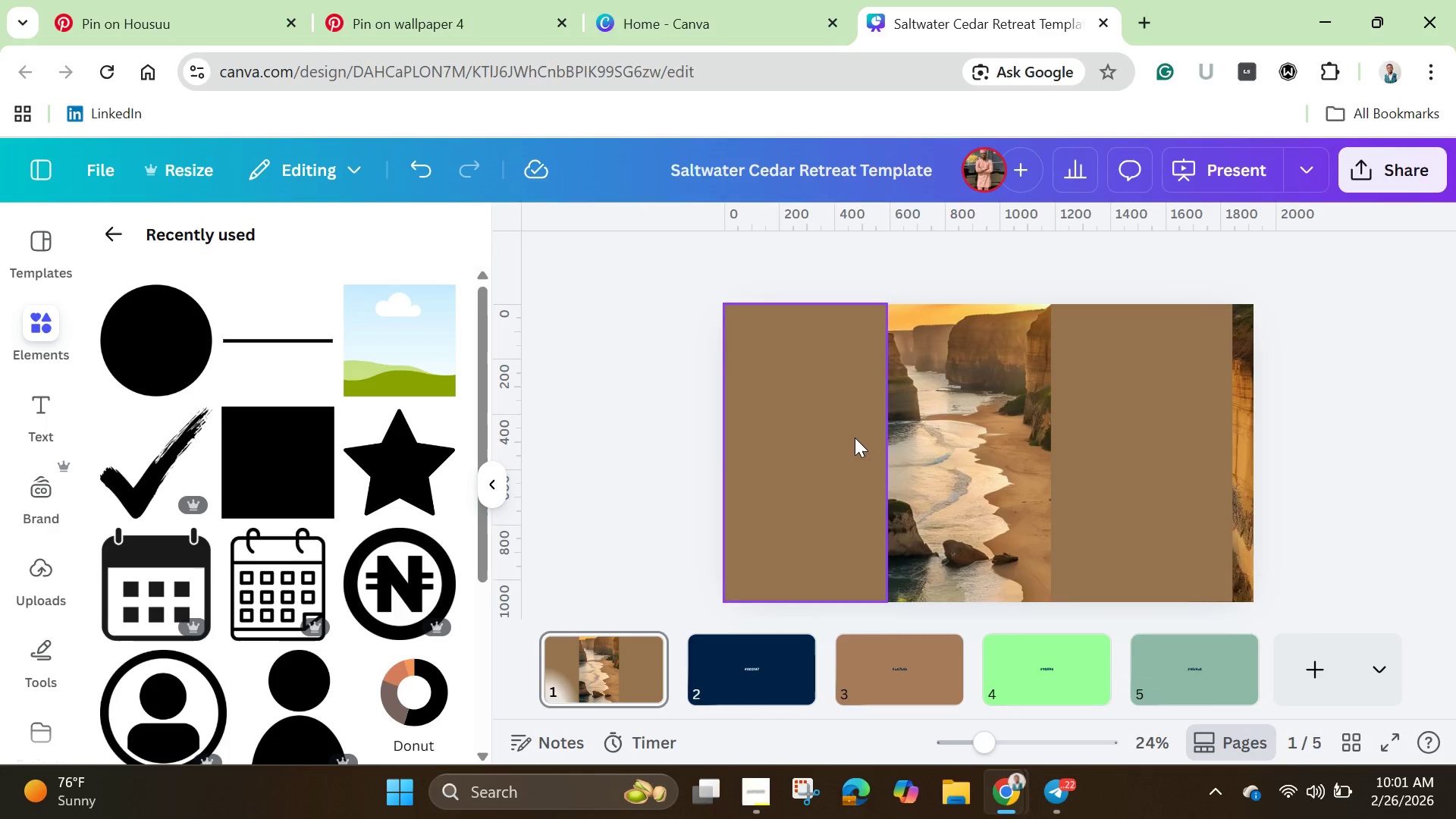 
left_click([853, 438])
 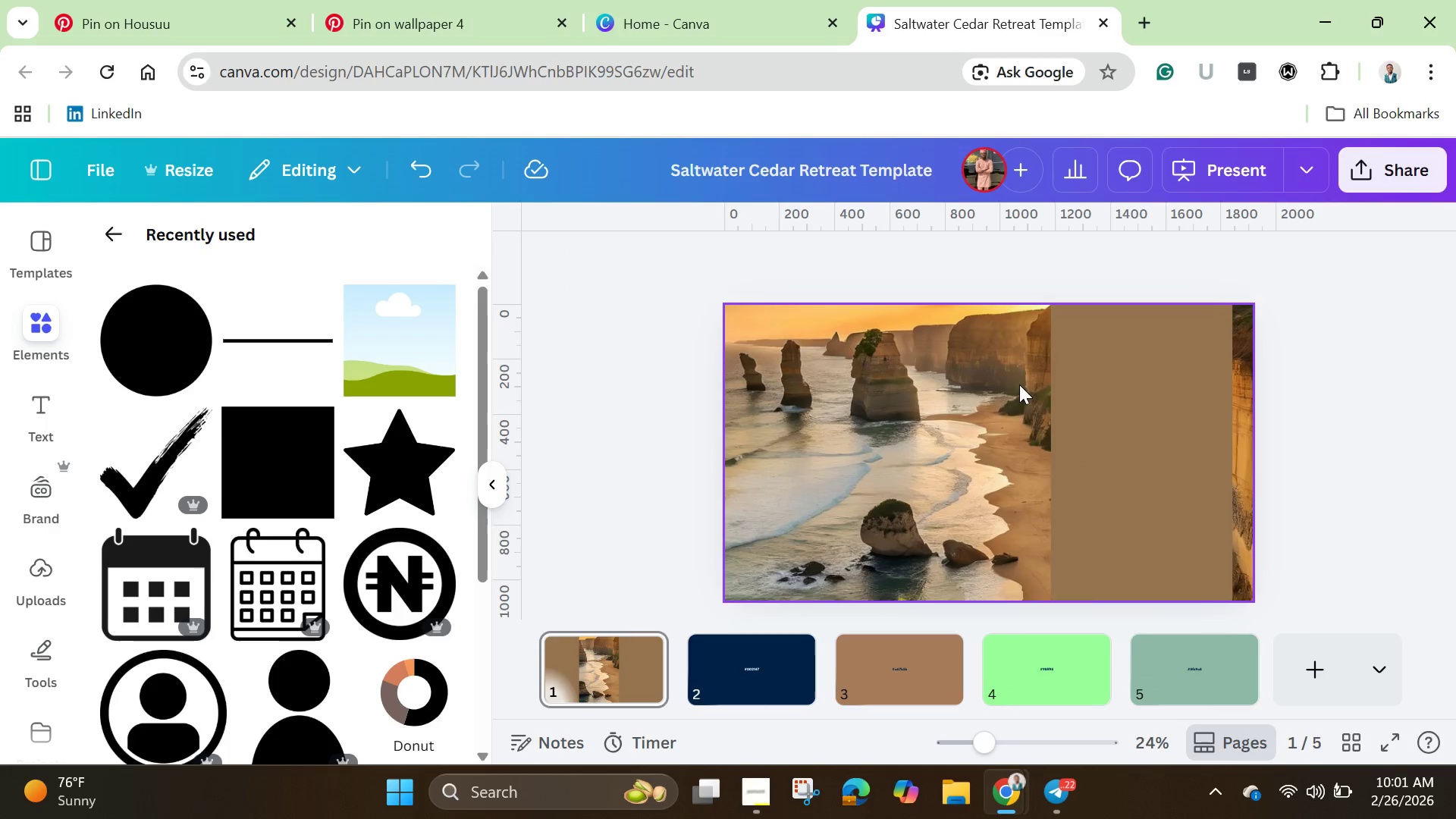 
left_click_drag(start_coordinate=[1162, 422], to_coordinate=[837, 422])
 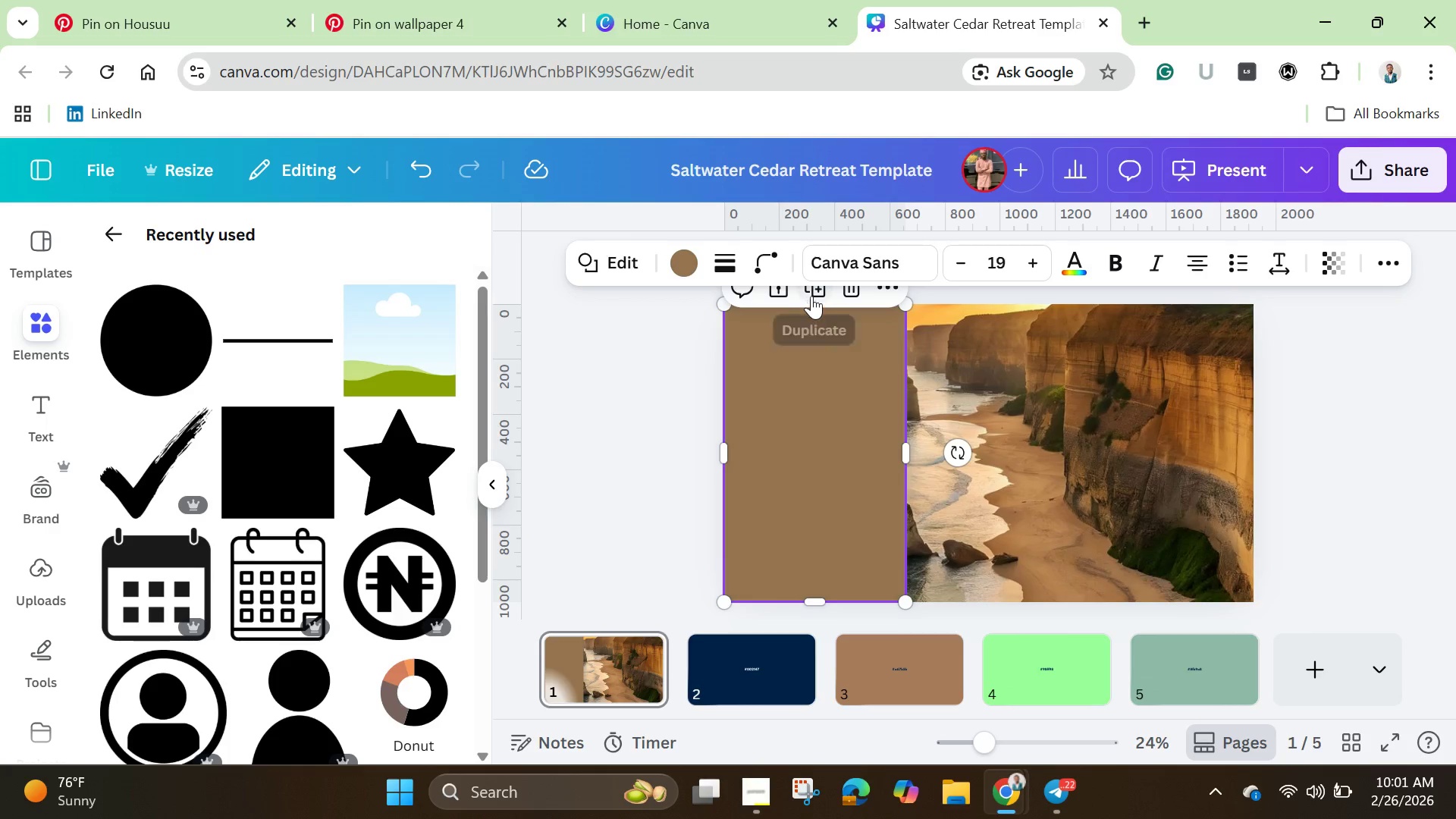 
left_click([813, 290])
 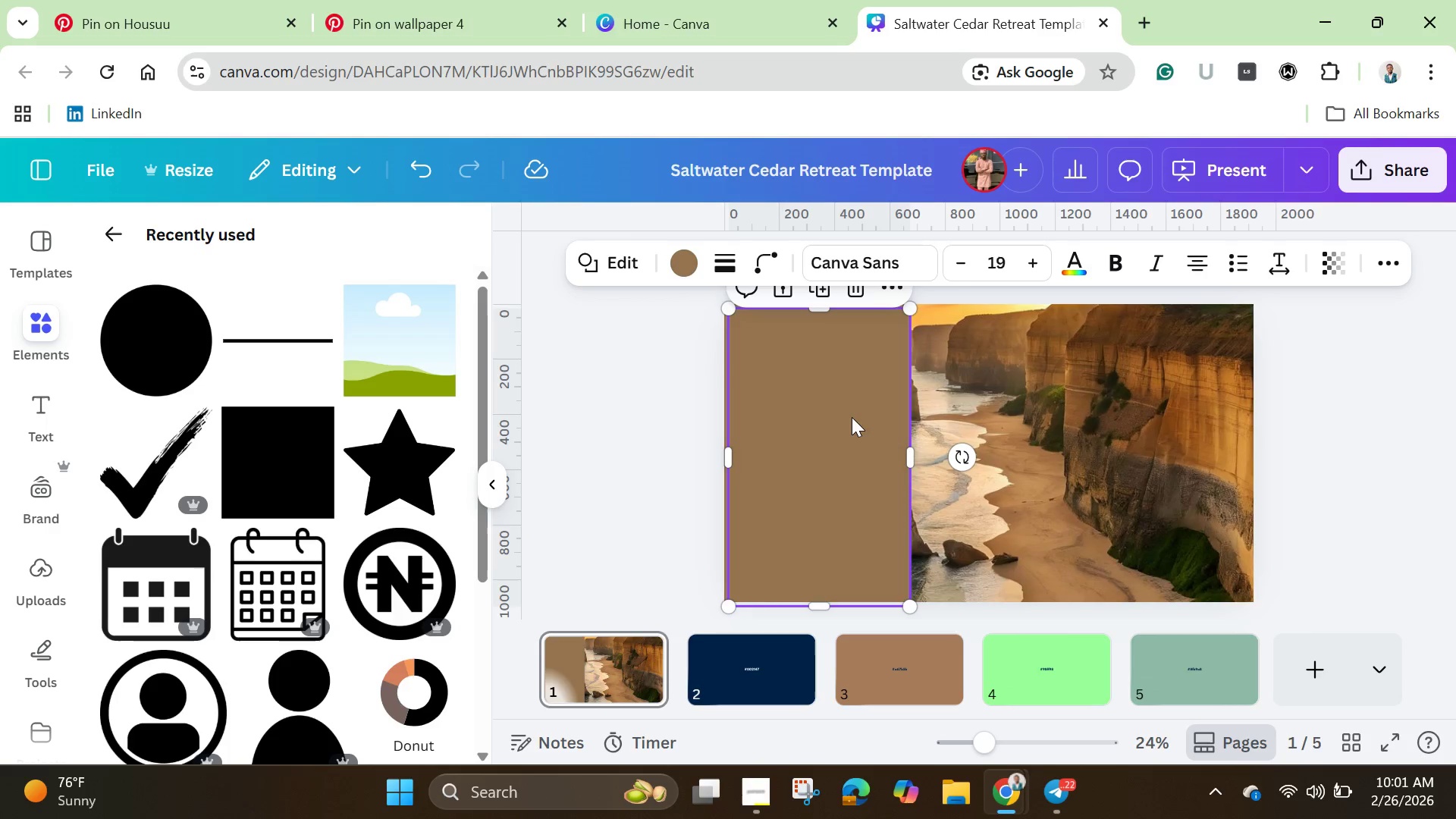 
left_click_drag(start_coordinate=[850, 420], to_coordinate=[1024, 417])
 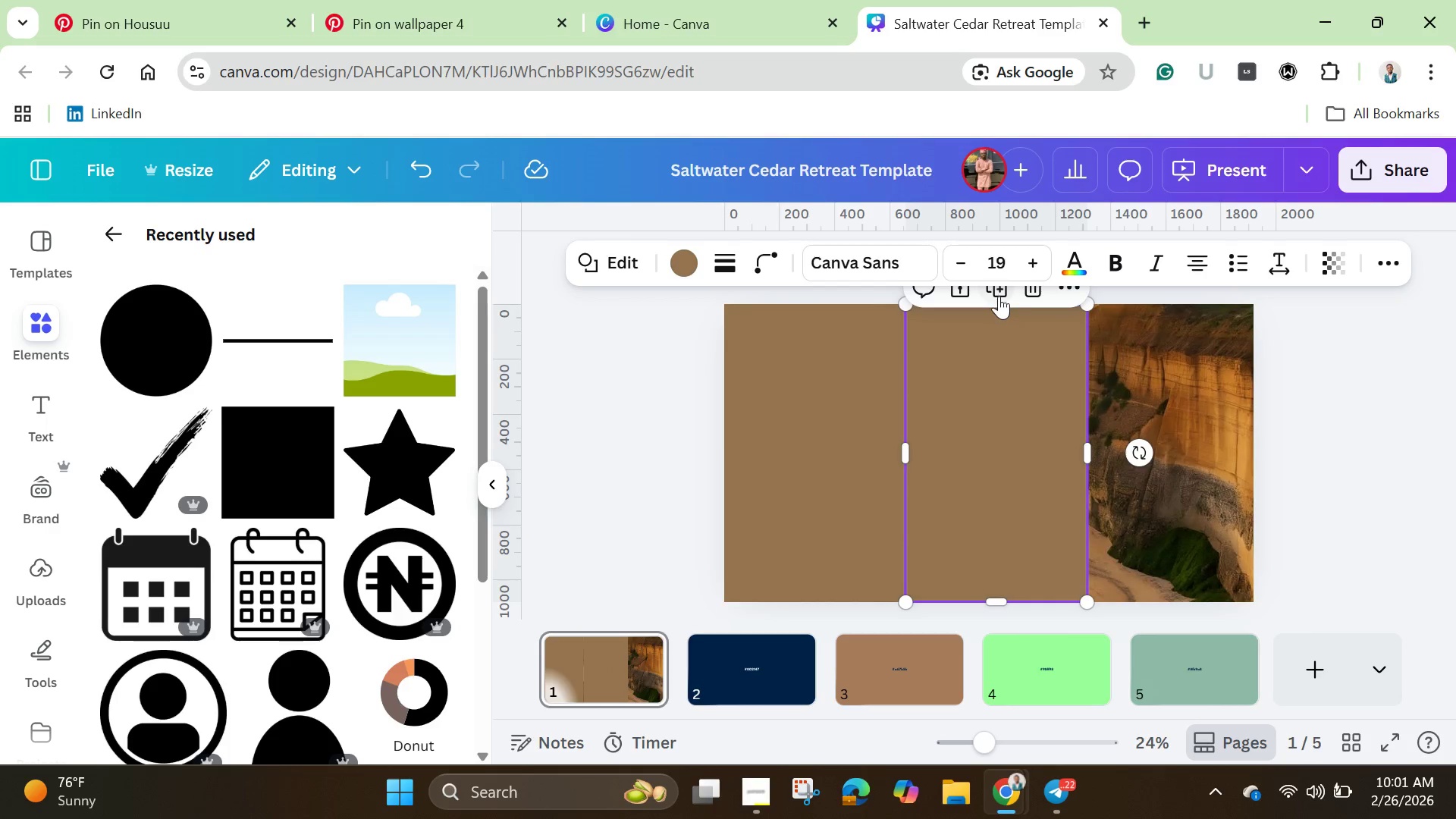 
left_click([999, 296])
 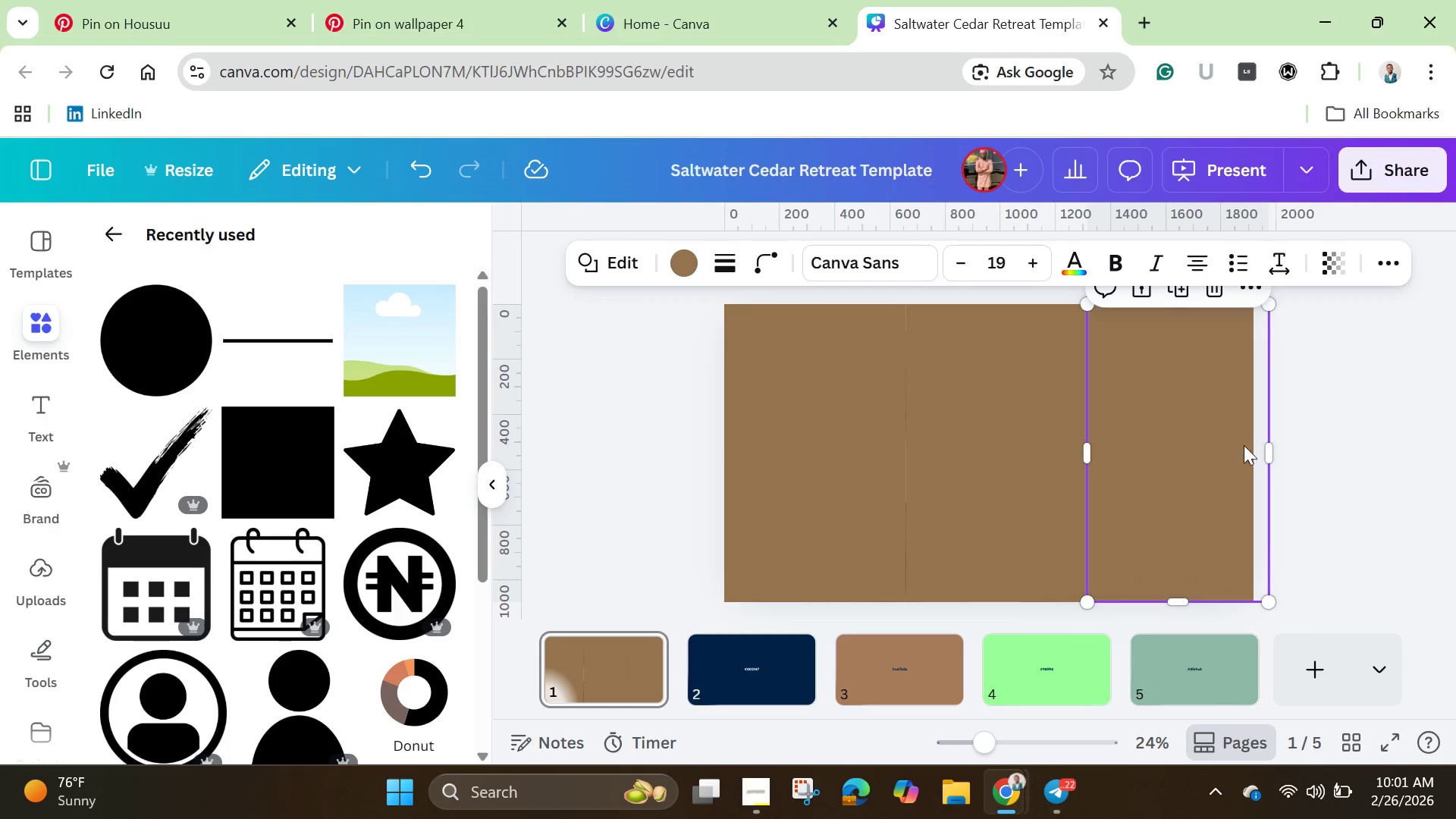 
left_click_drag(start_coordinate=[1269, 453], to_coordinate=[1256, 453])
 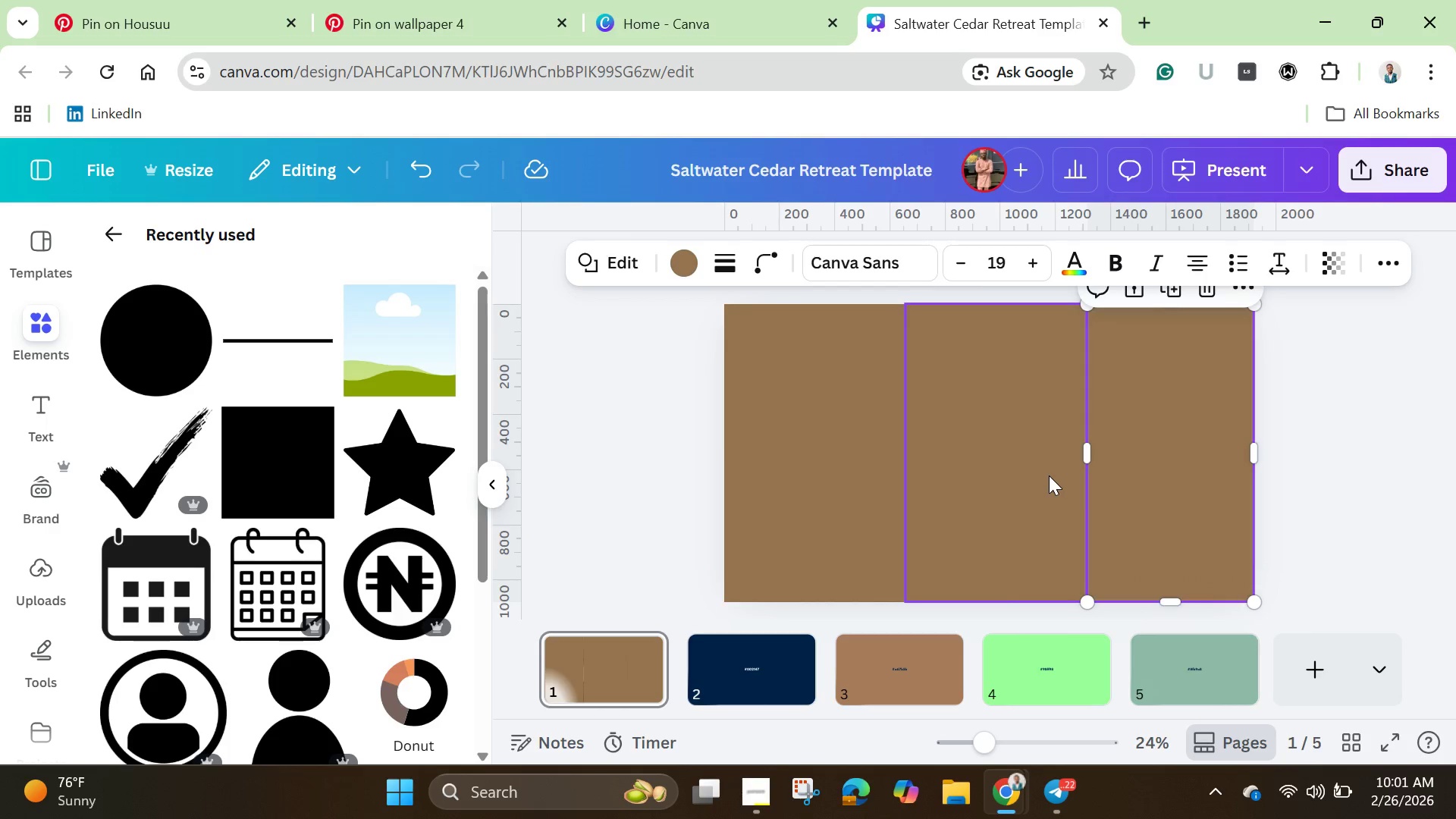 
left_click([1049, 475])
 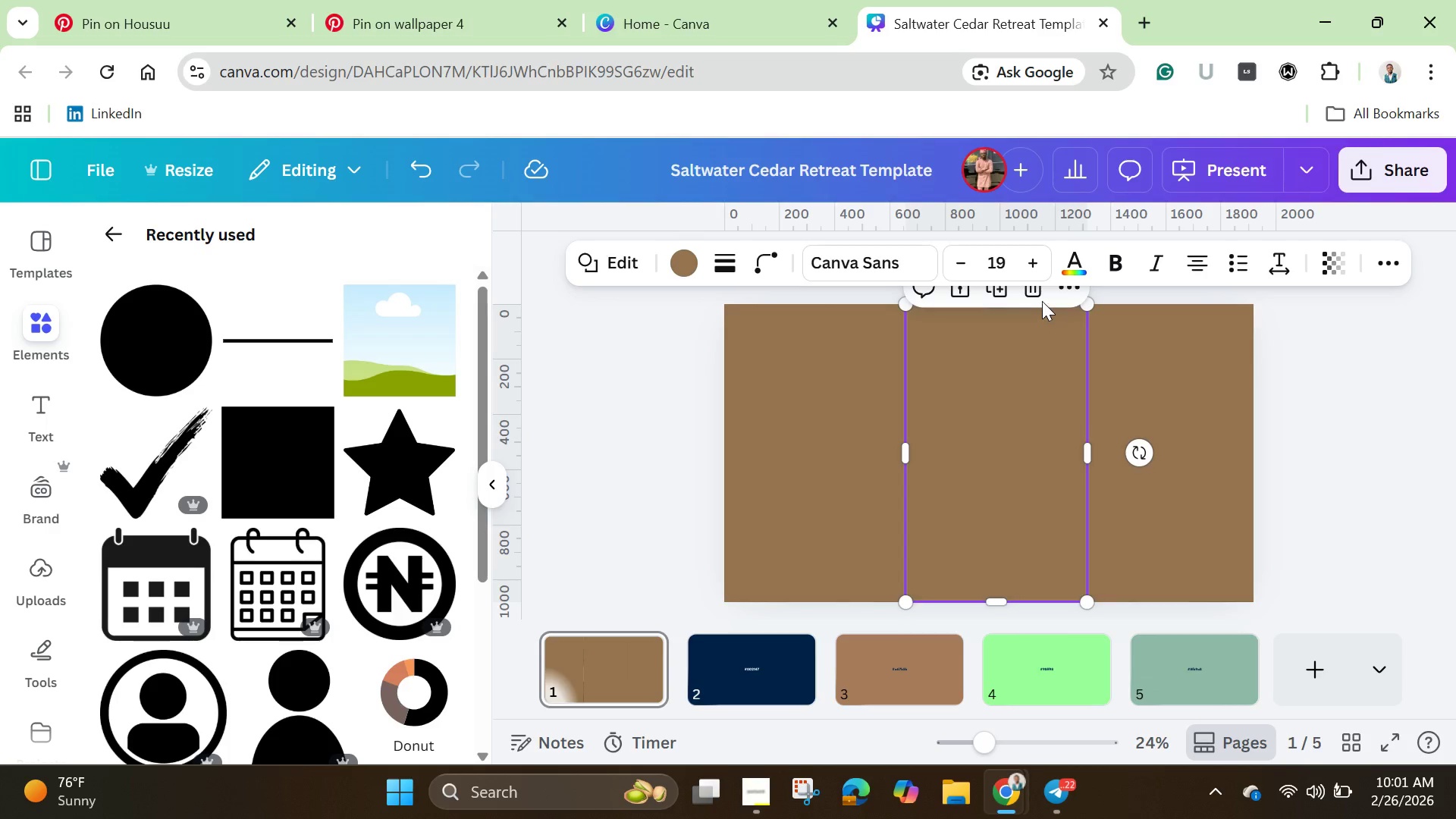 
left_click([1037, 295])
 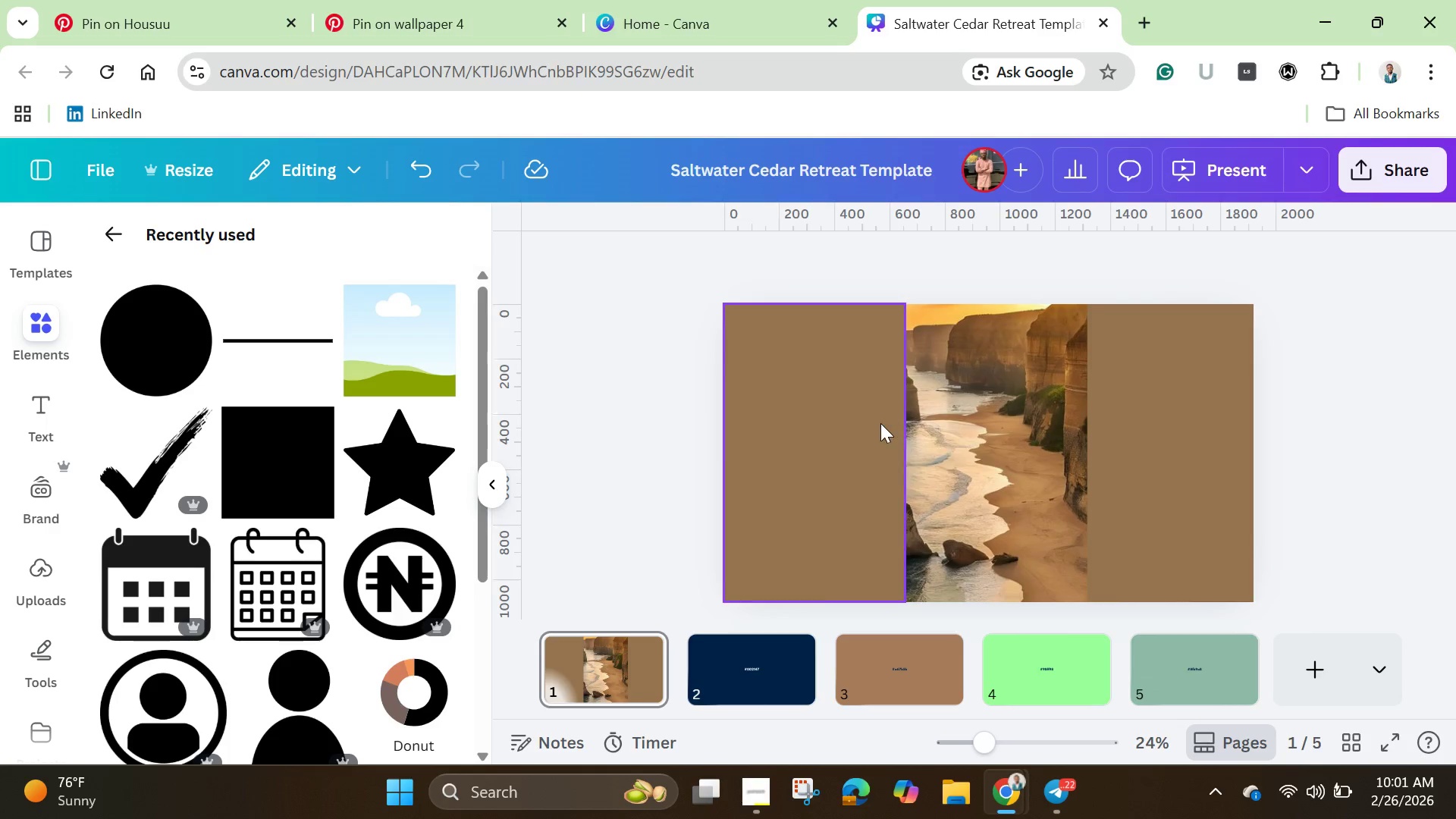 
left_click([874, 425])
 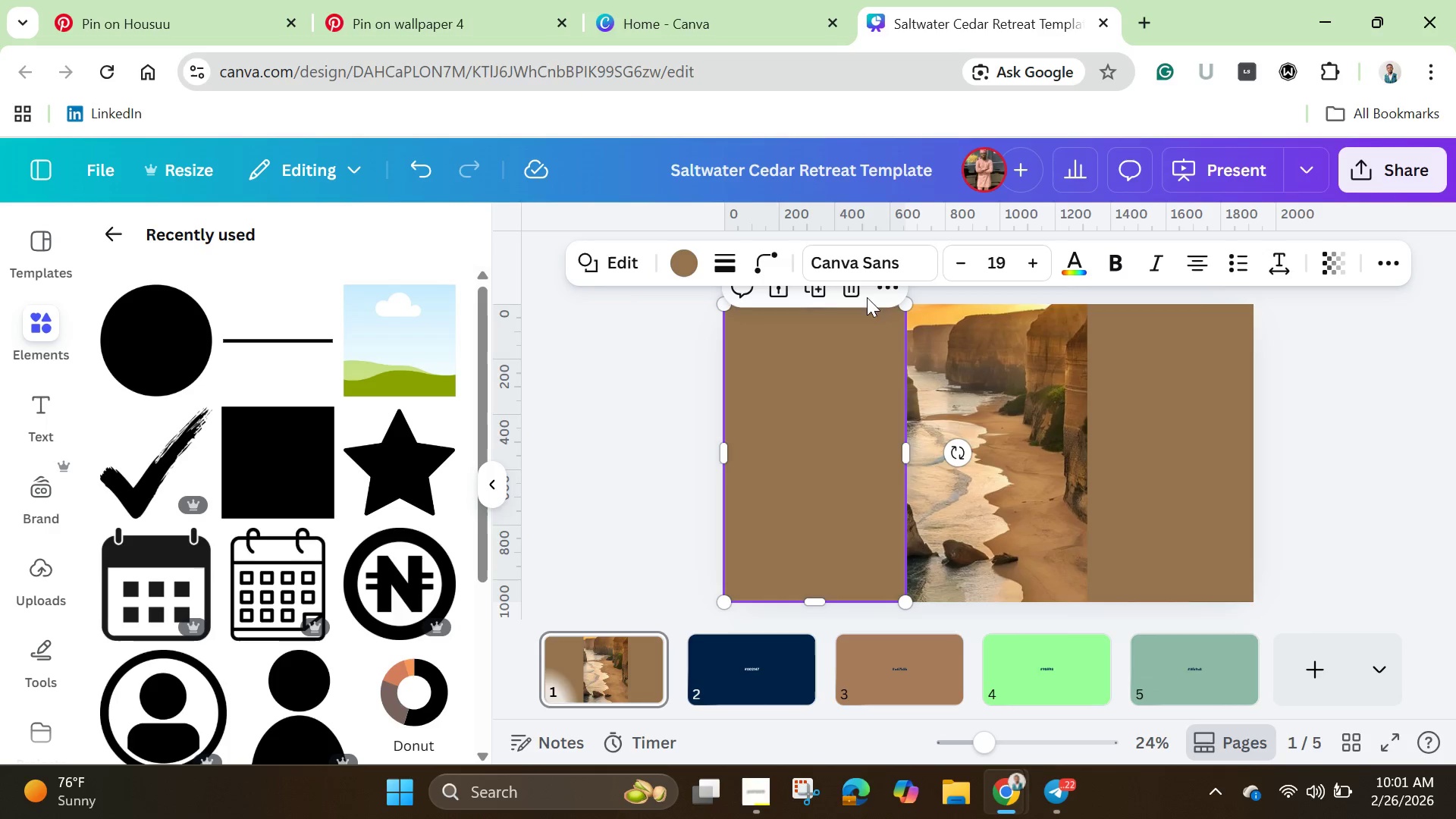 
left_click([853, 290])
 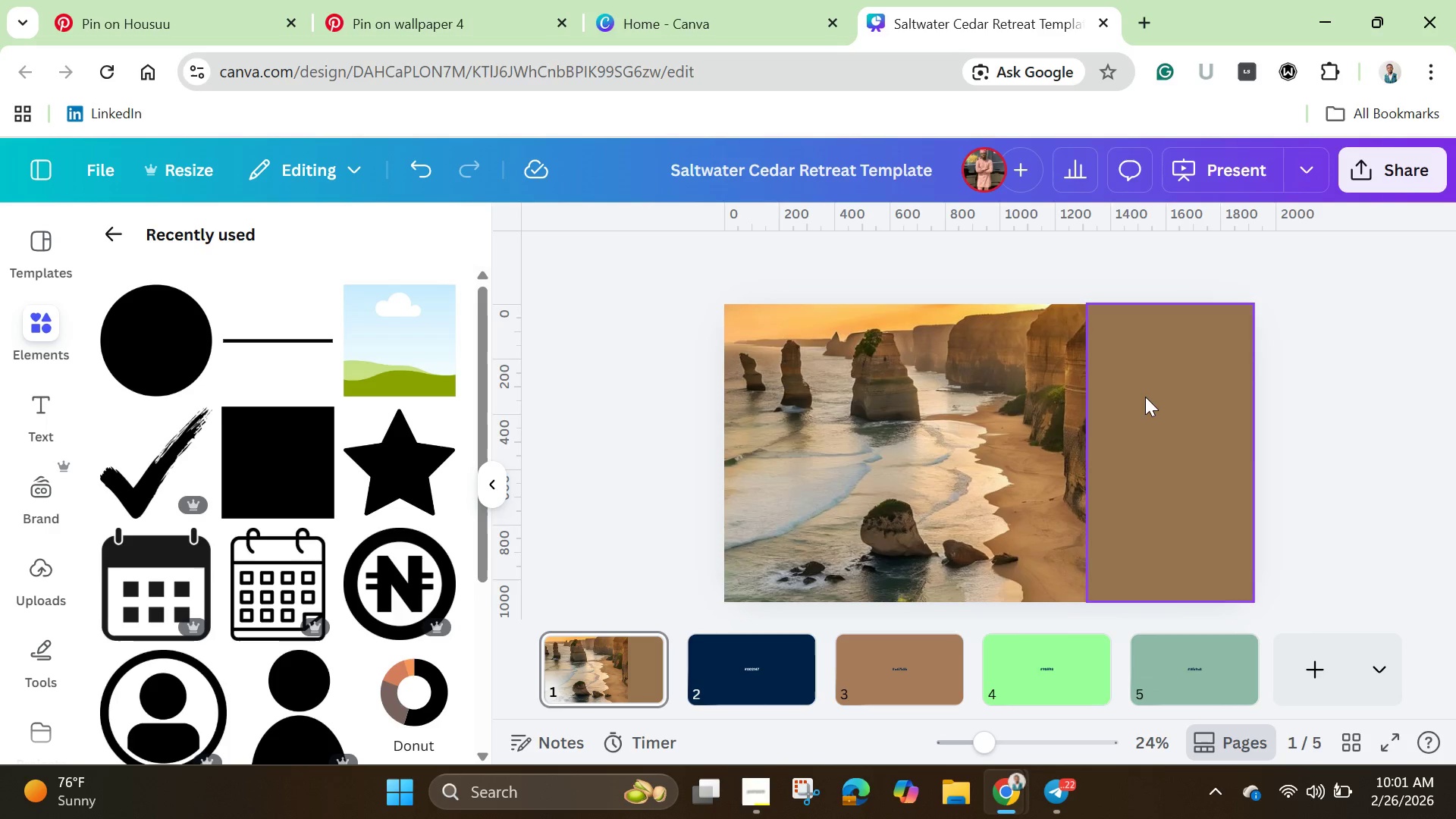 
left_click_drag(start_coordinate=[1151, 400], to_coordinate=[786, 401])
 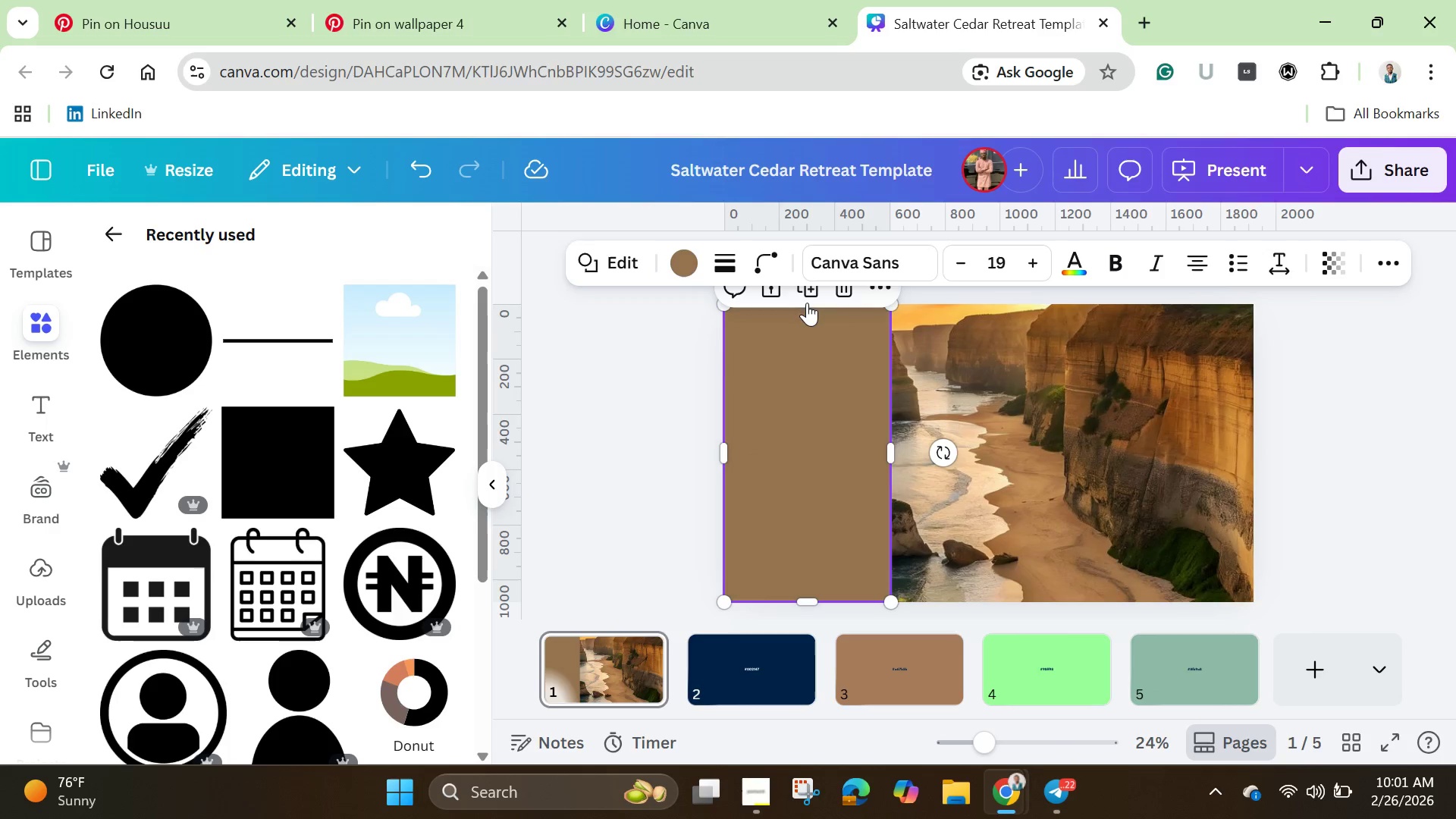 
left_click([809, 293])
 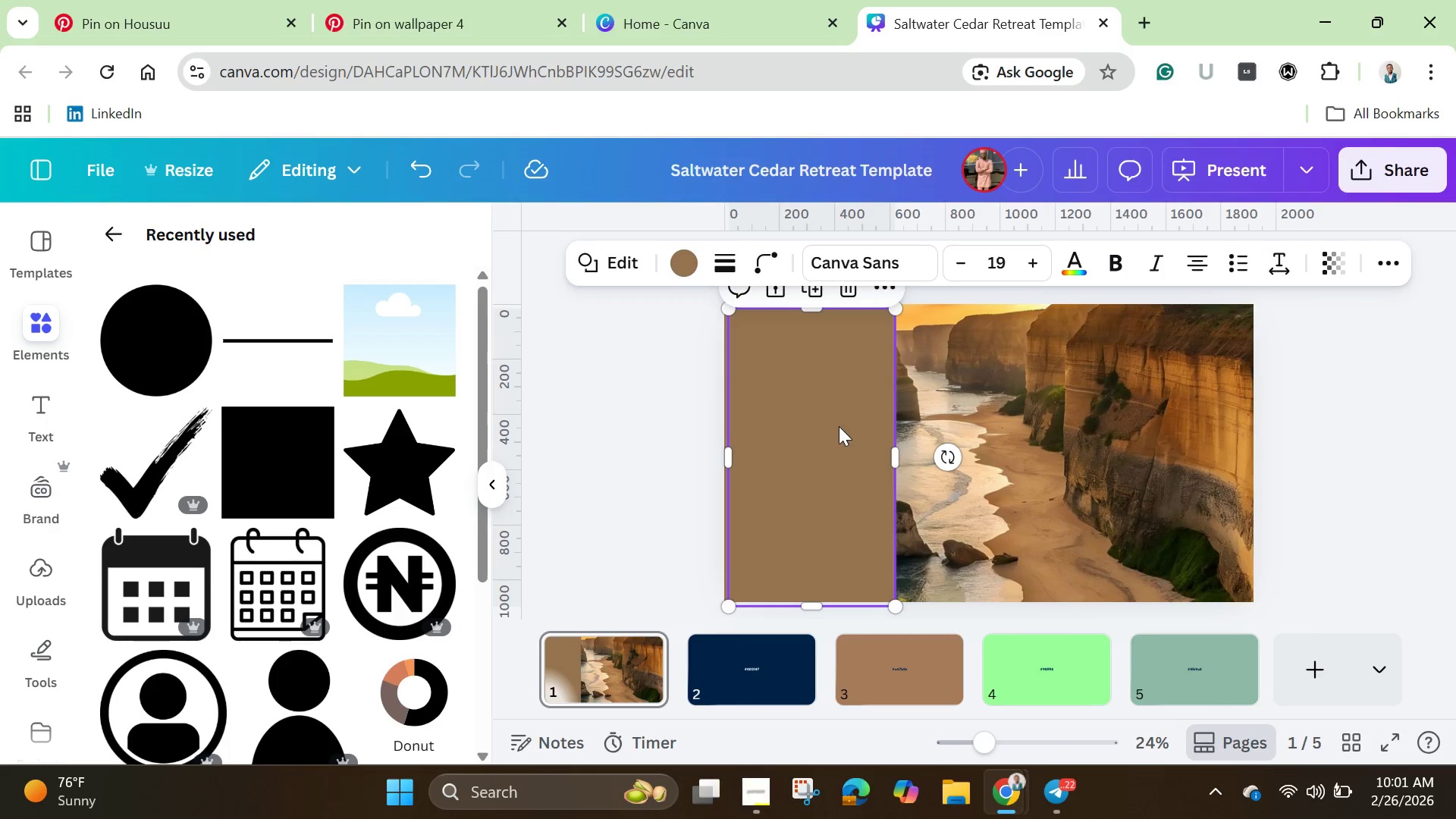 
left_click_drag(start_coordinate=[839, 426], to_coordinate=[1001, 423])
 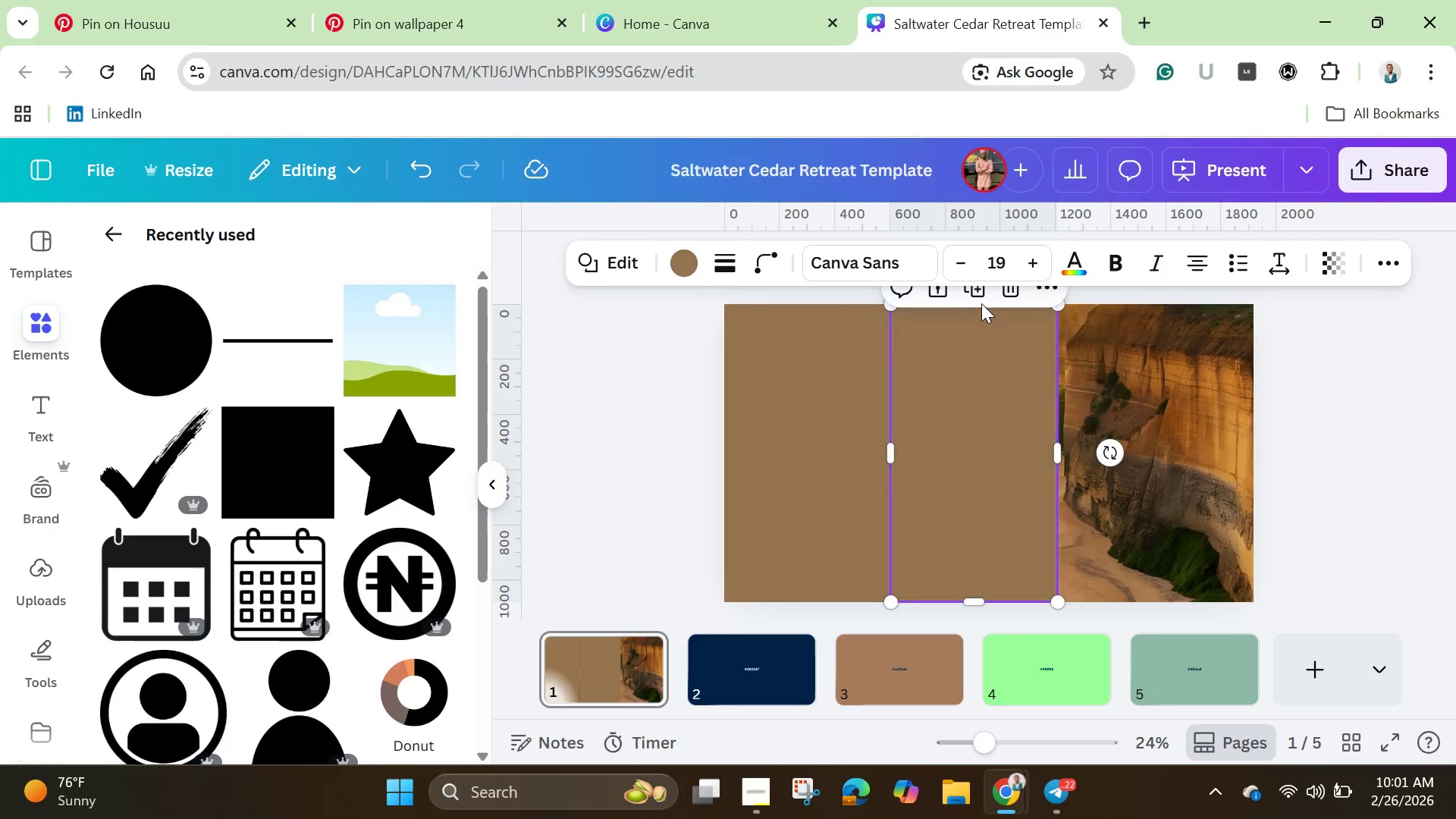 
left_click([974, 287])
 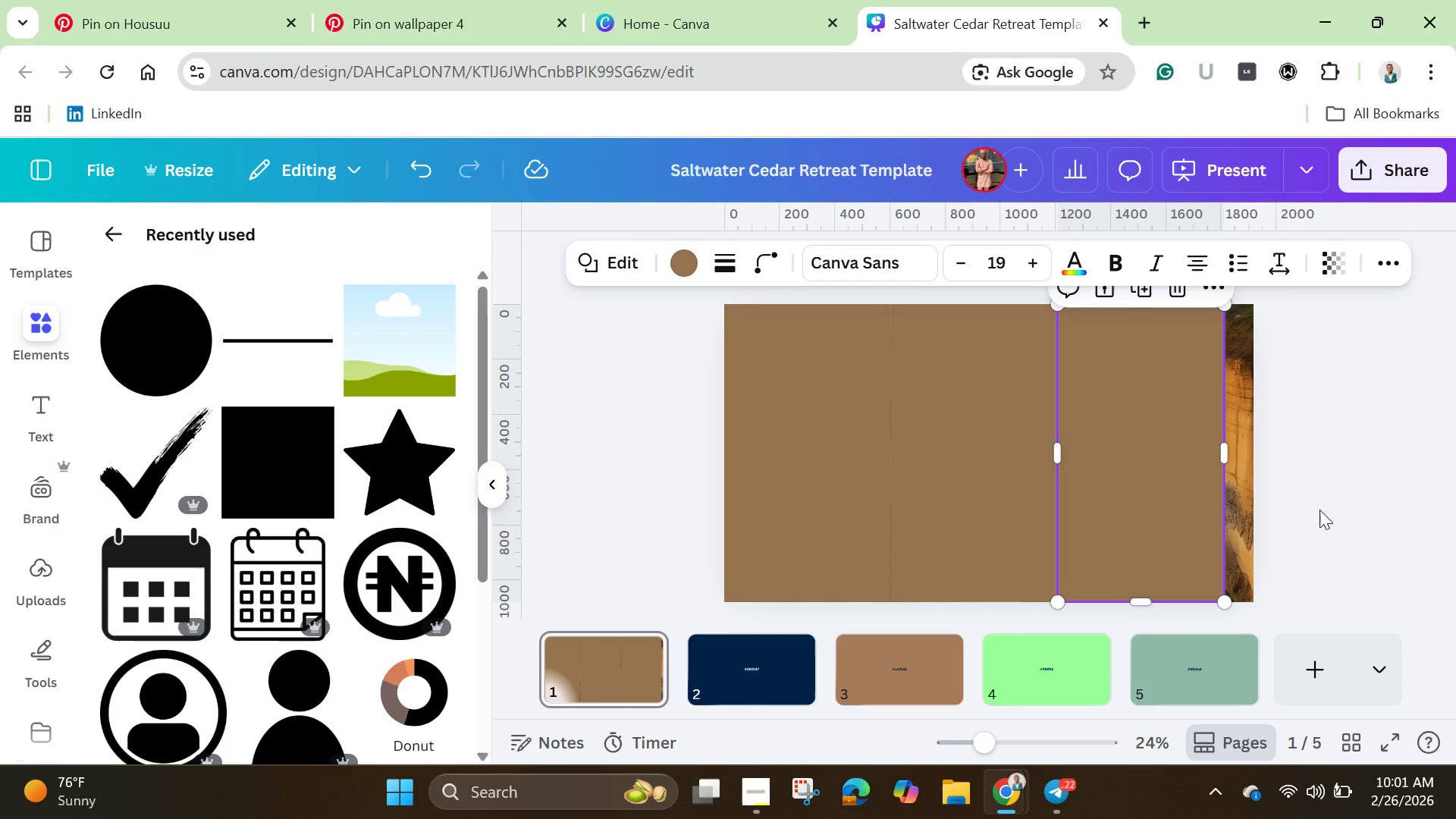 
left_click([1317, 497])
 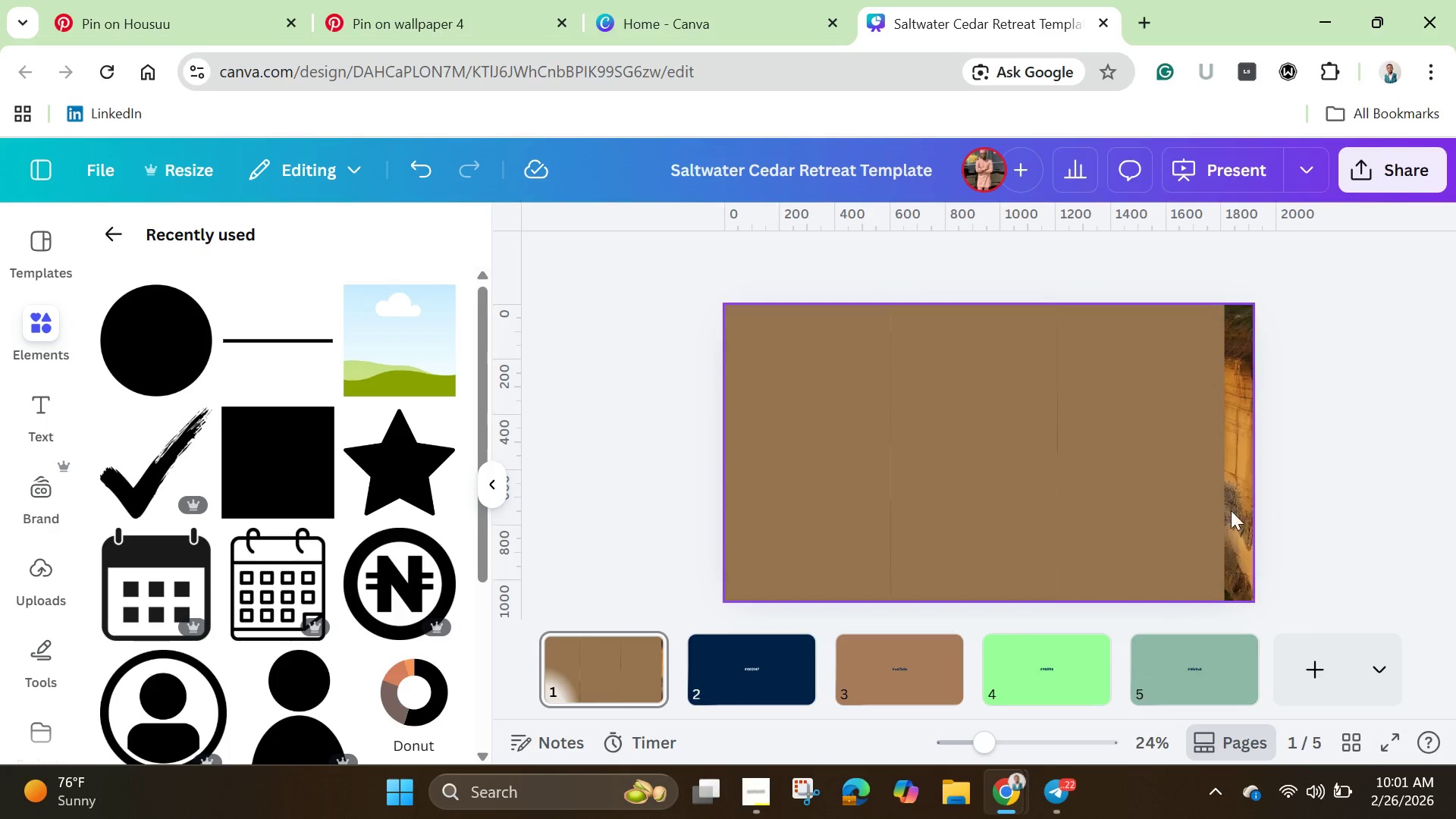 
left_click([1204, 509])
 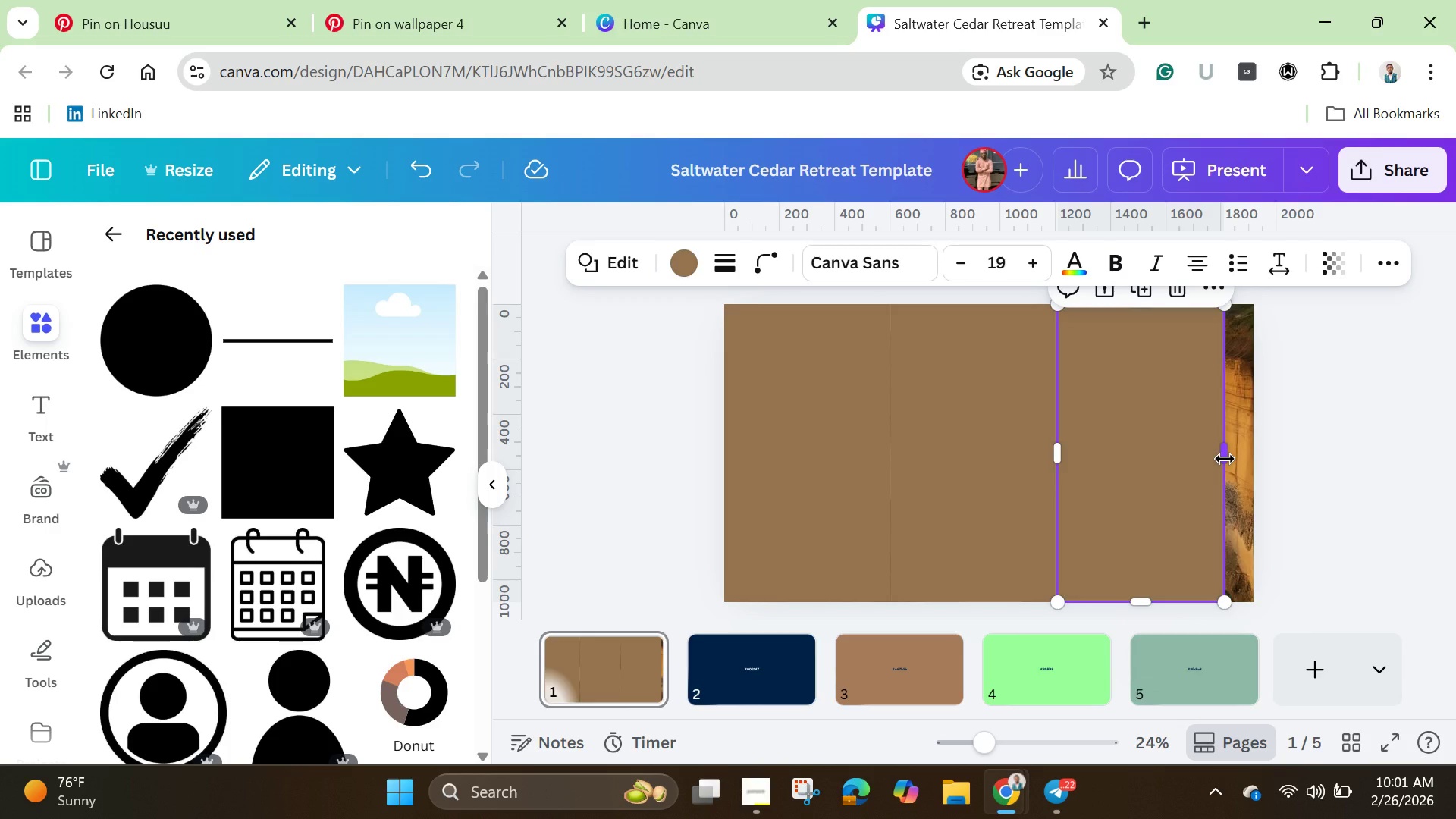 
left_click_drag(start_coordinate=[1225, 459], to_coordinate=[1232, 463])
 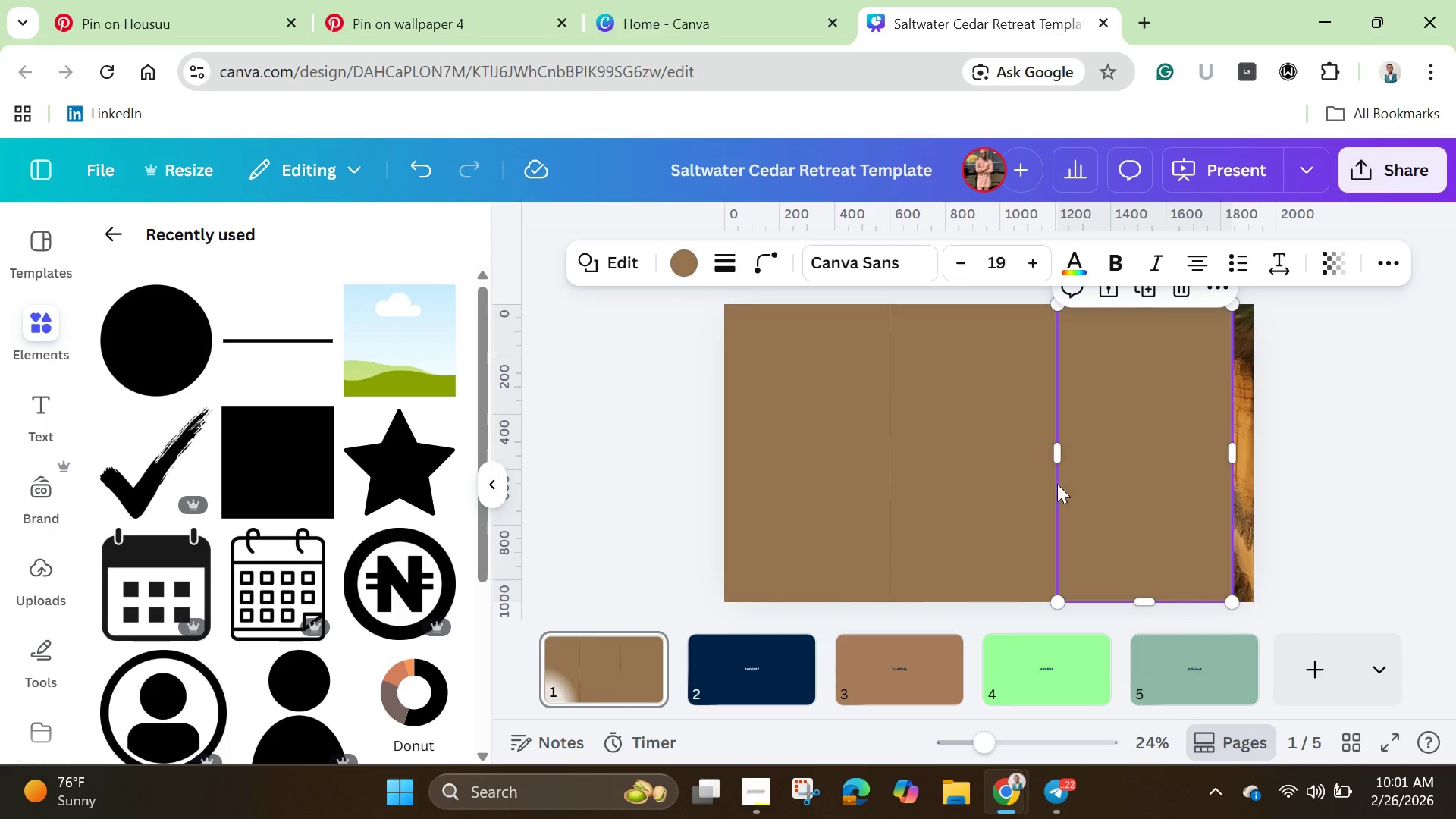 
left_click([984, 484])
 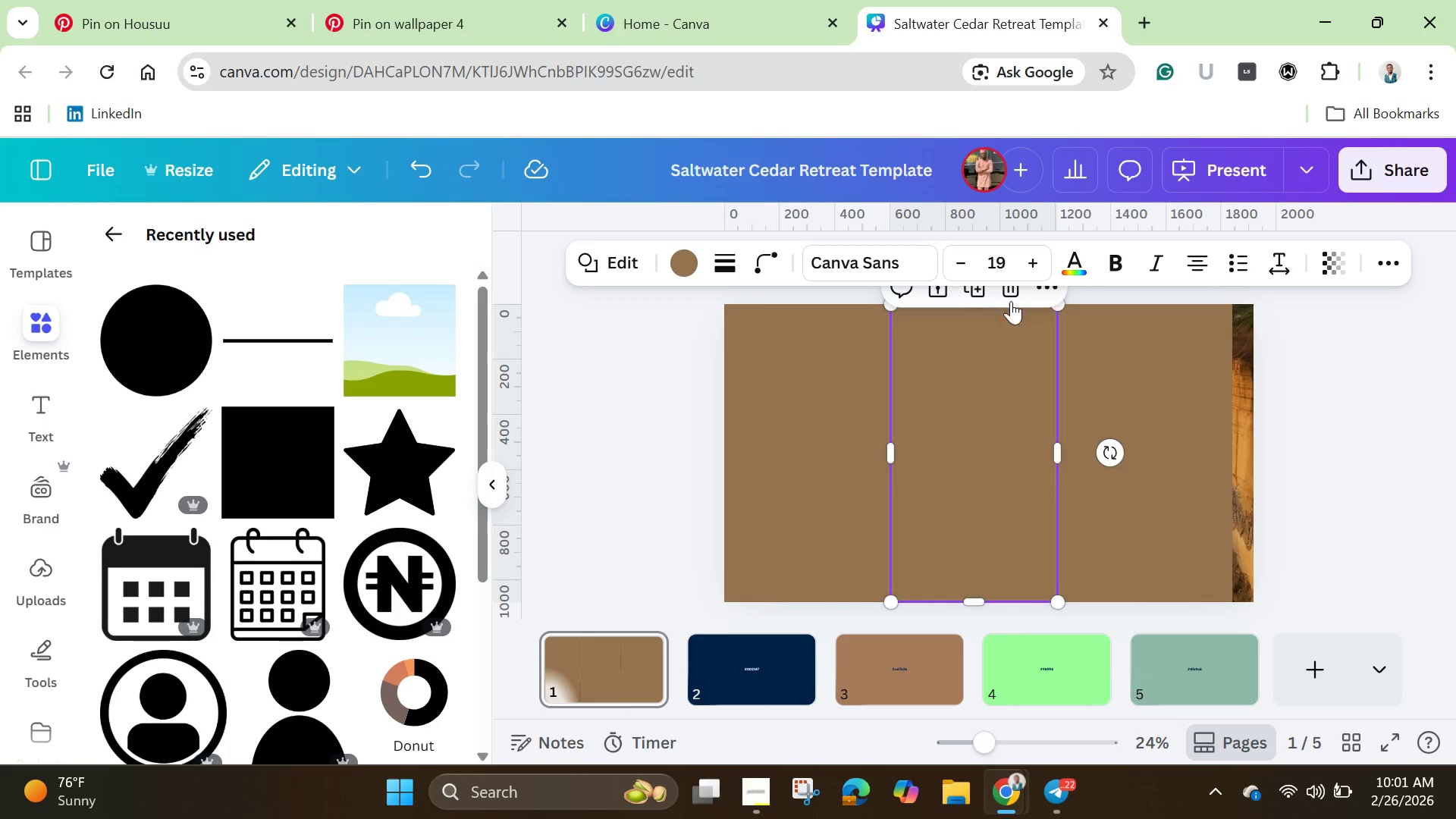 
left_click([1013, 295])
 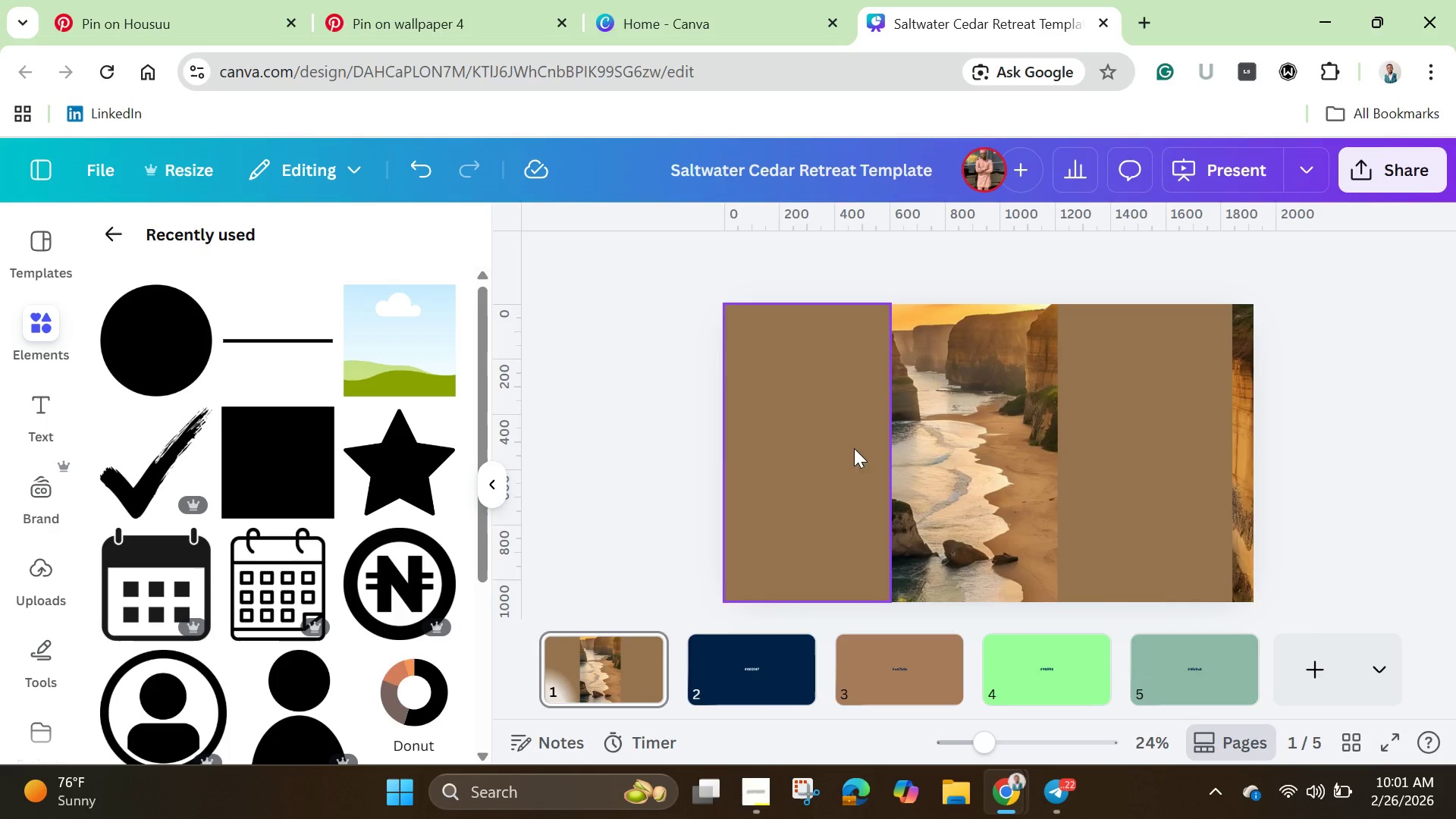 
left_click([819, 455])
 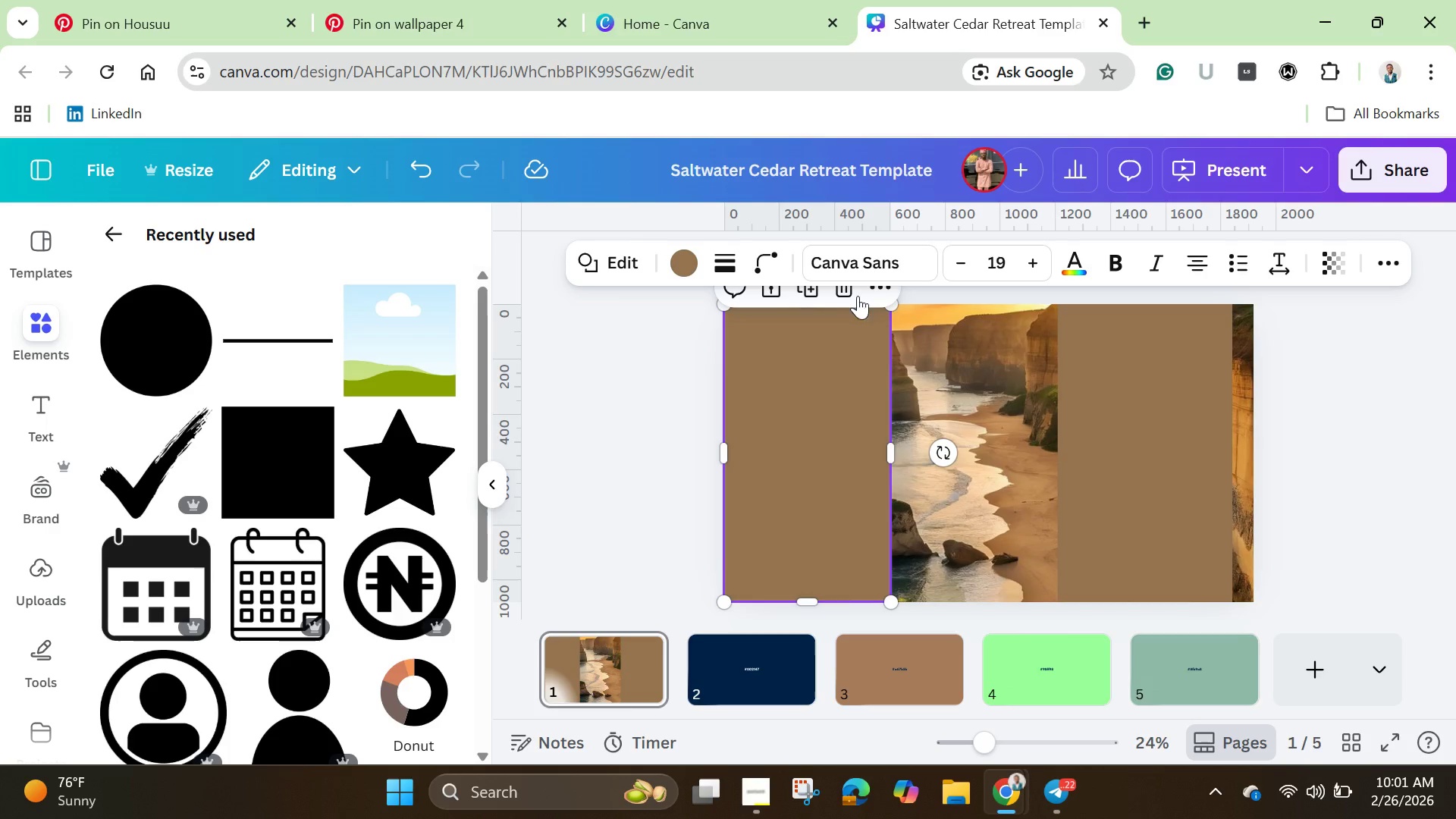 
left_click([848, 288])
 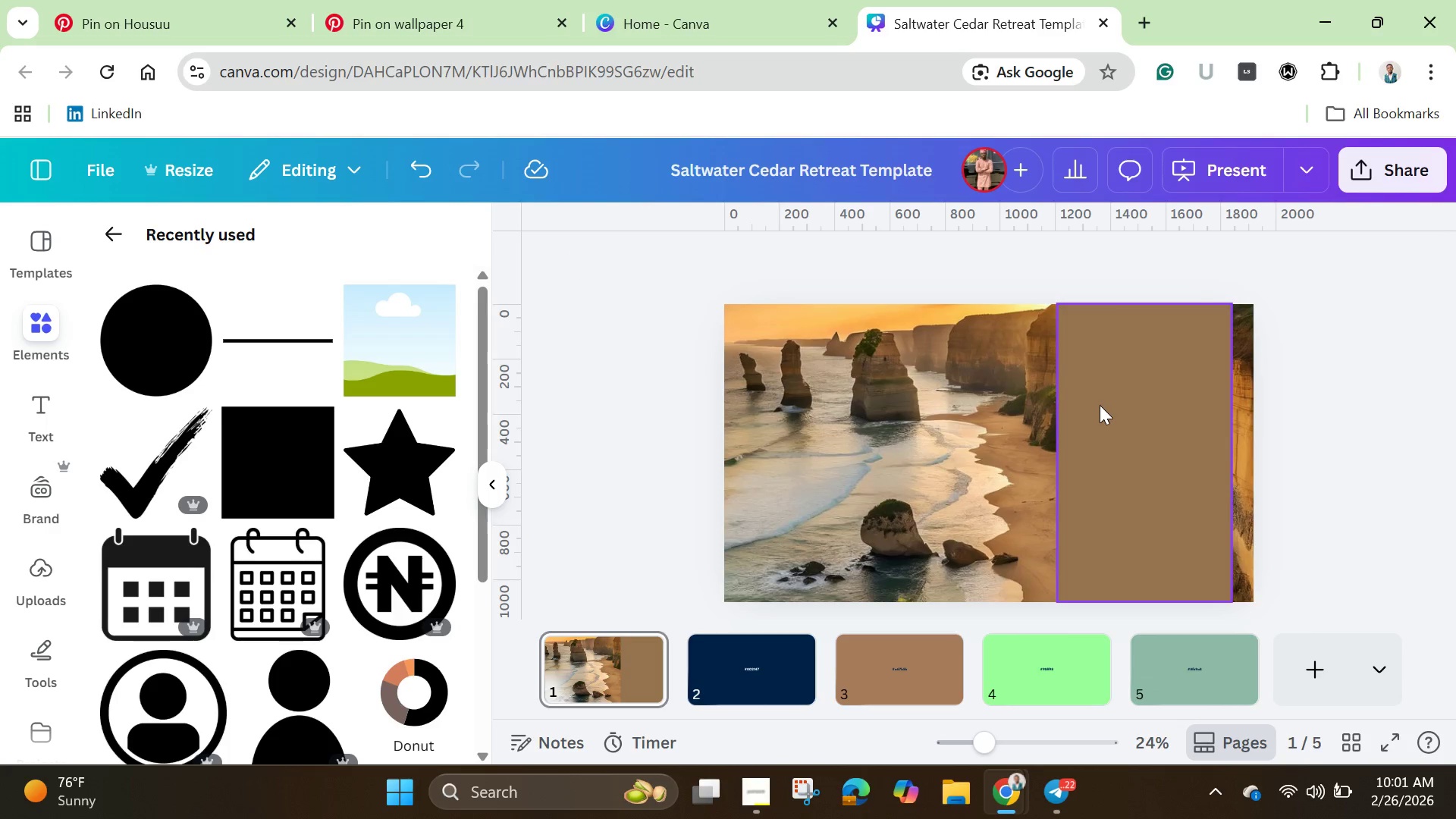 
left_click_drag(start_coordinate=[1108, 412], to_coordinate=[777, 413])
 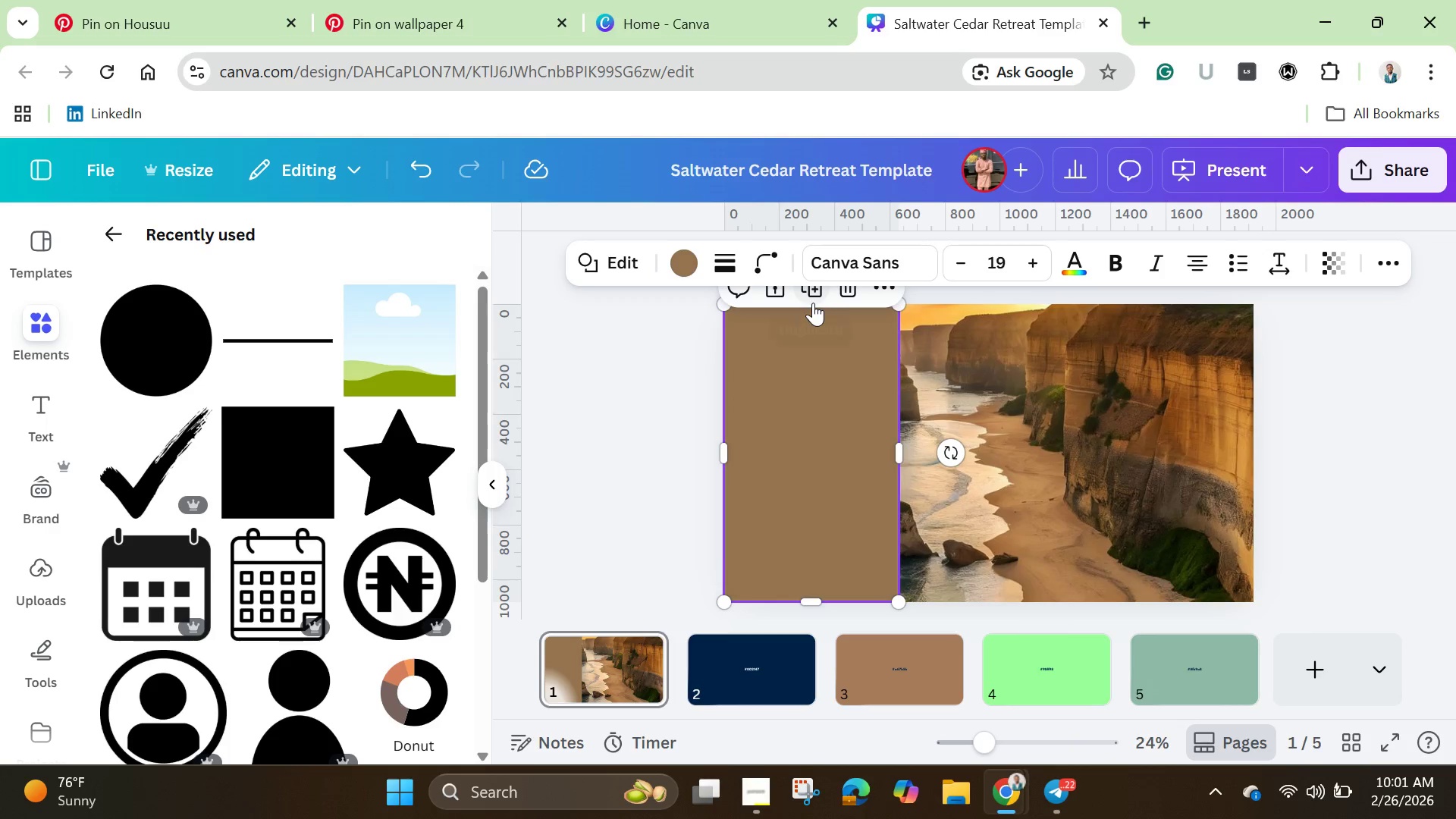 
left_click([811, 297])
 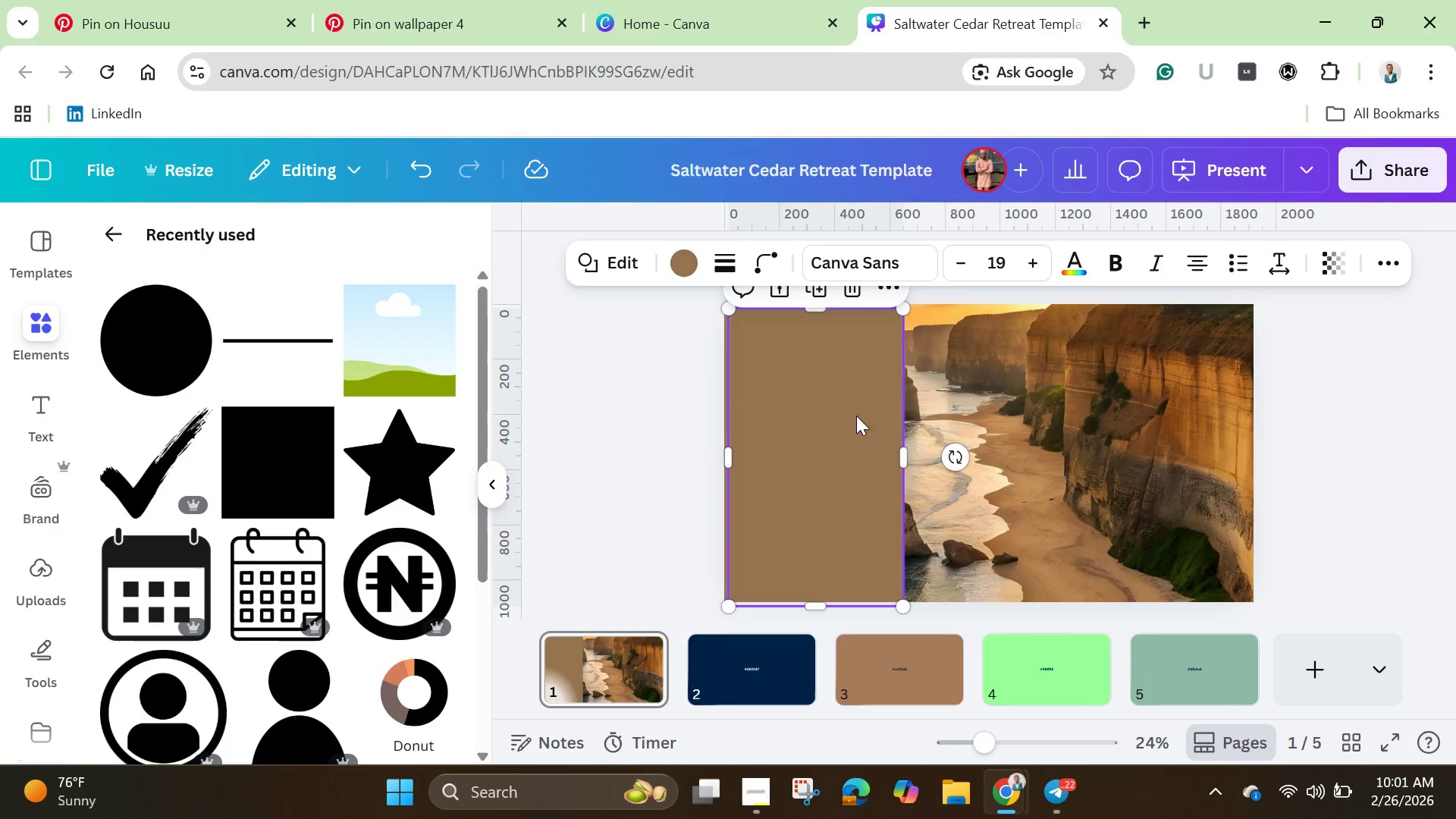 
left_click_drag(start_coordinate=[855, 417], to_coordinate=[1021, 414])
 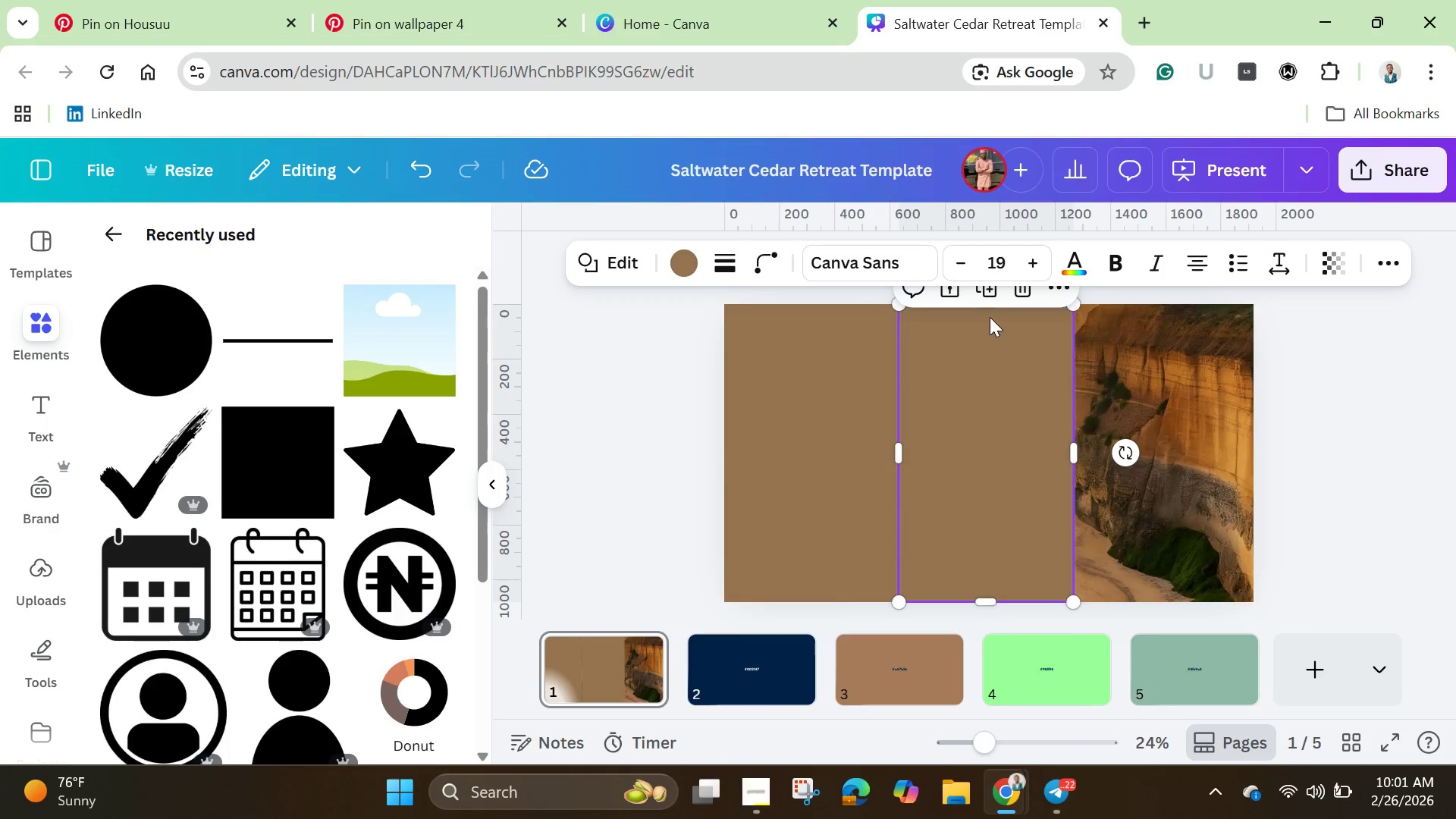 
left_click([980, 292])
 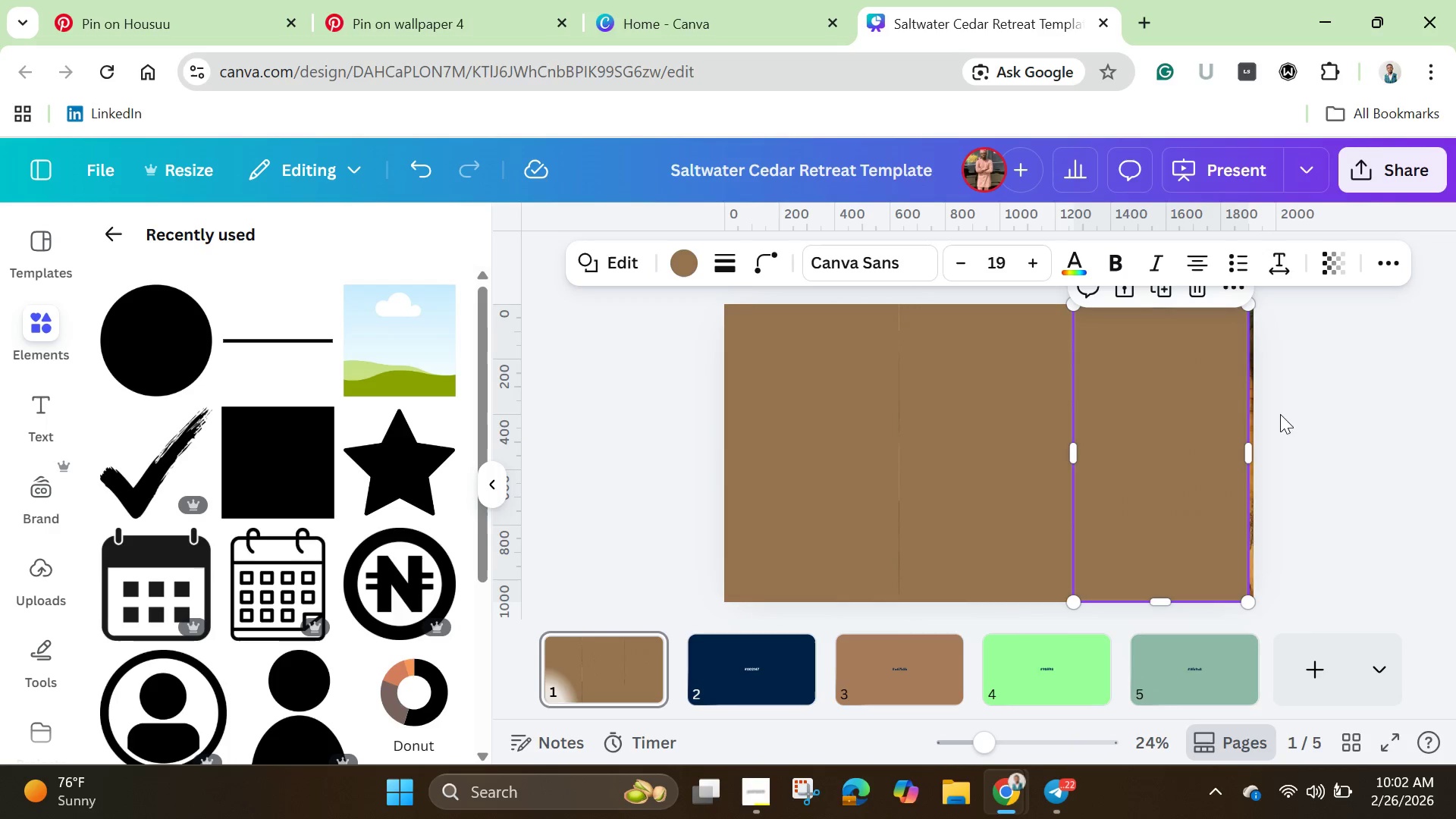 
left_click([1292, 419])
 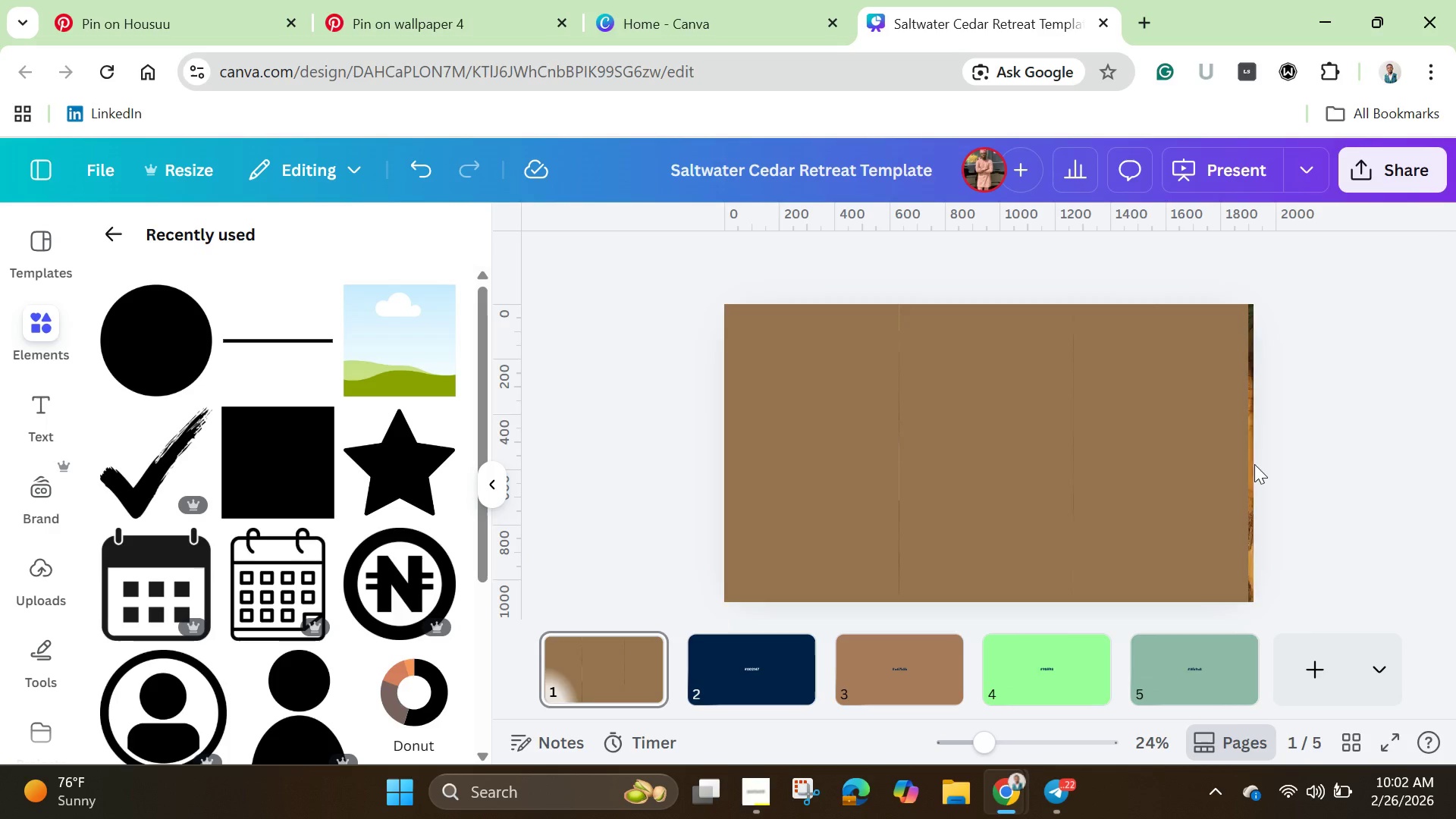 
left_click([1239, 470])
 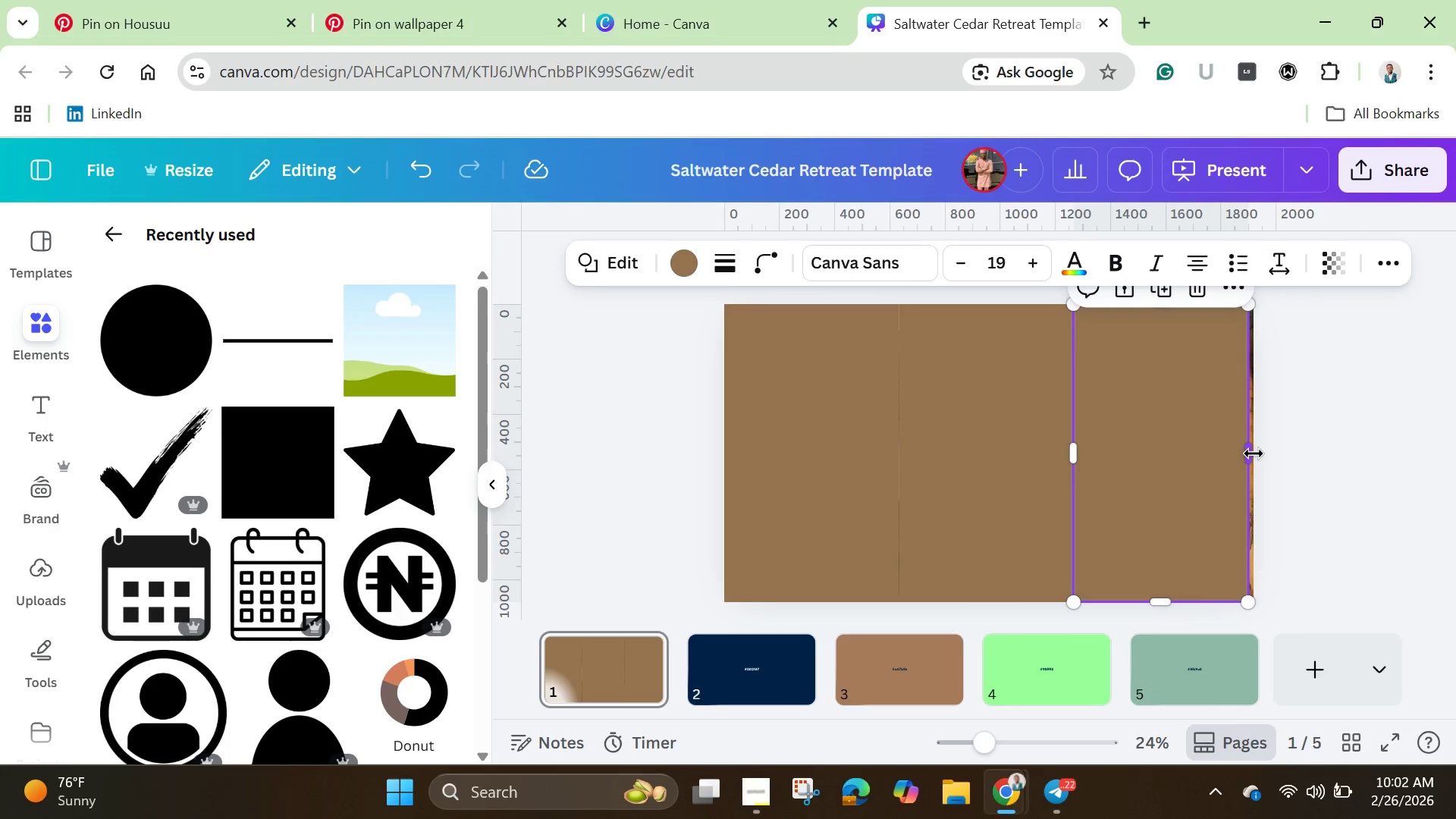 
left_click_drag(start_coordinate=[1254, 453], to_coordinate=[1260, 454])
 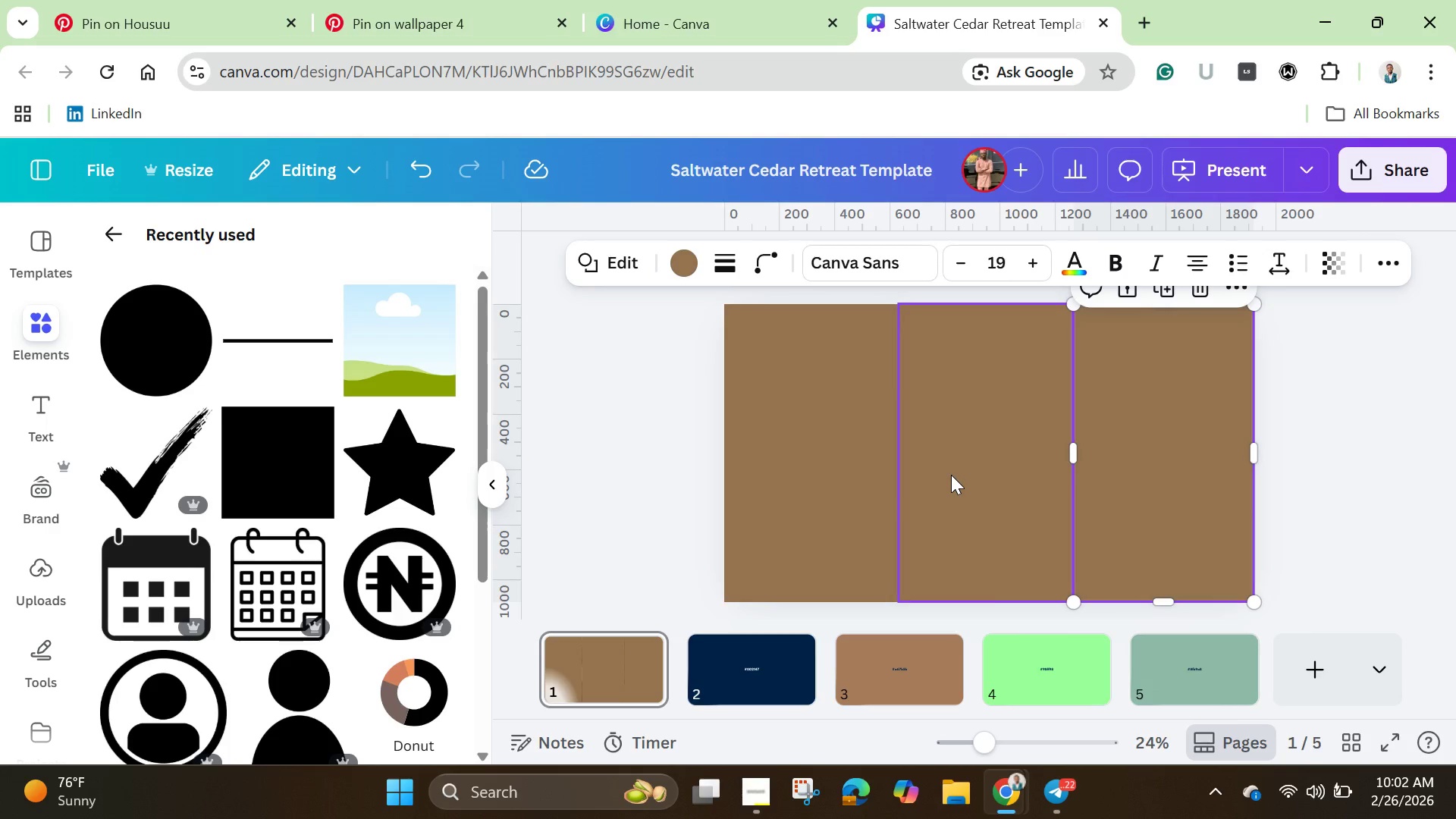 
left_click([955, 475])
 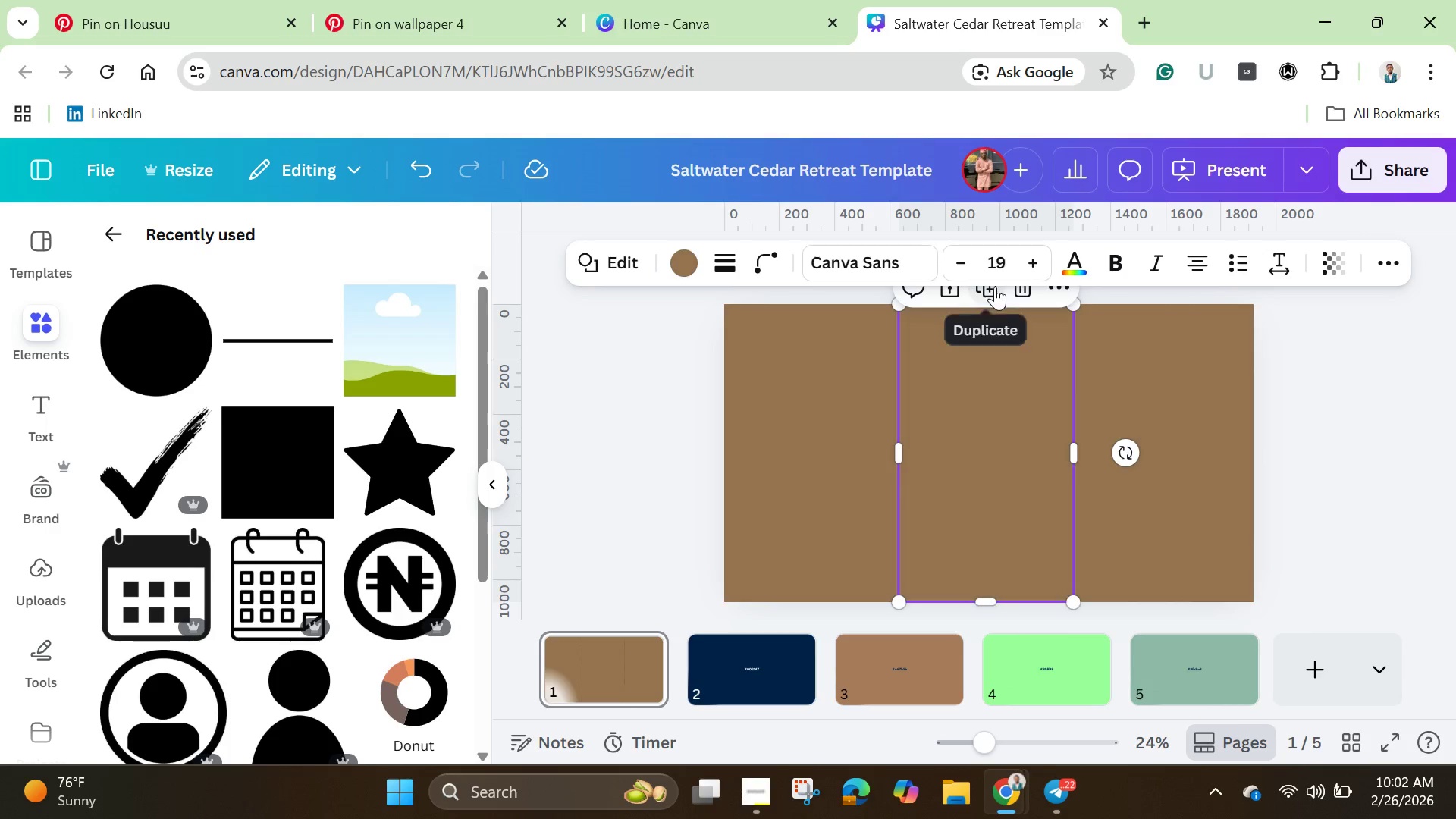 
left_click([1025, 292])
 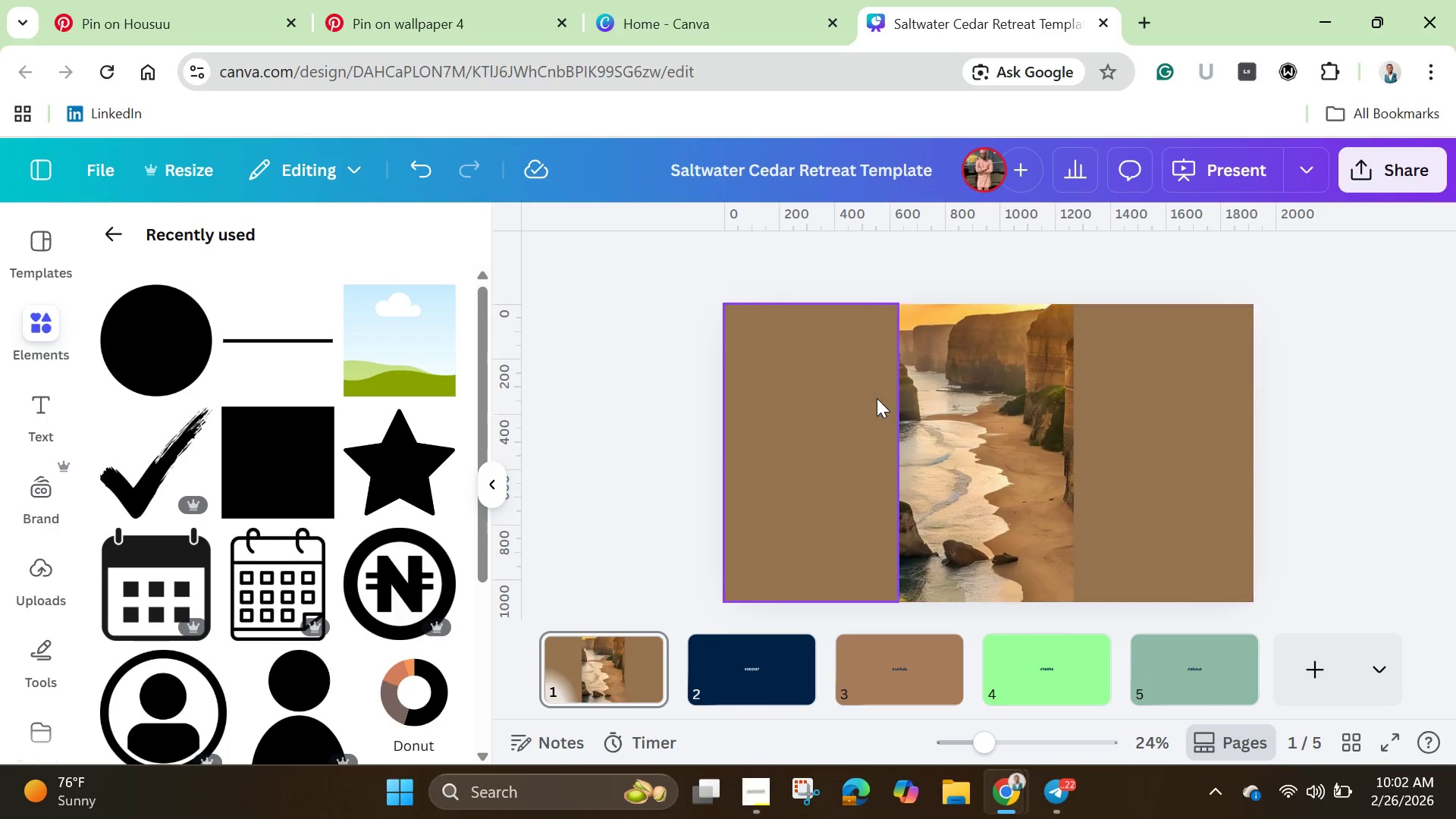 
left_click([877, 398])
 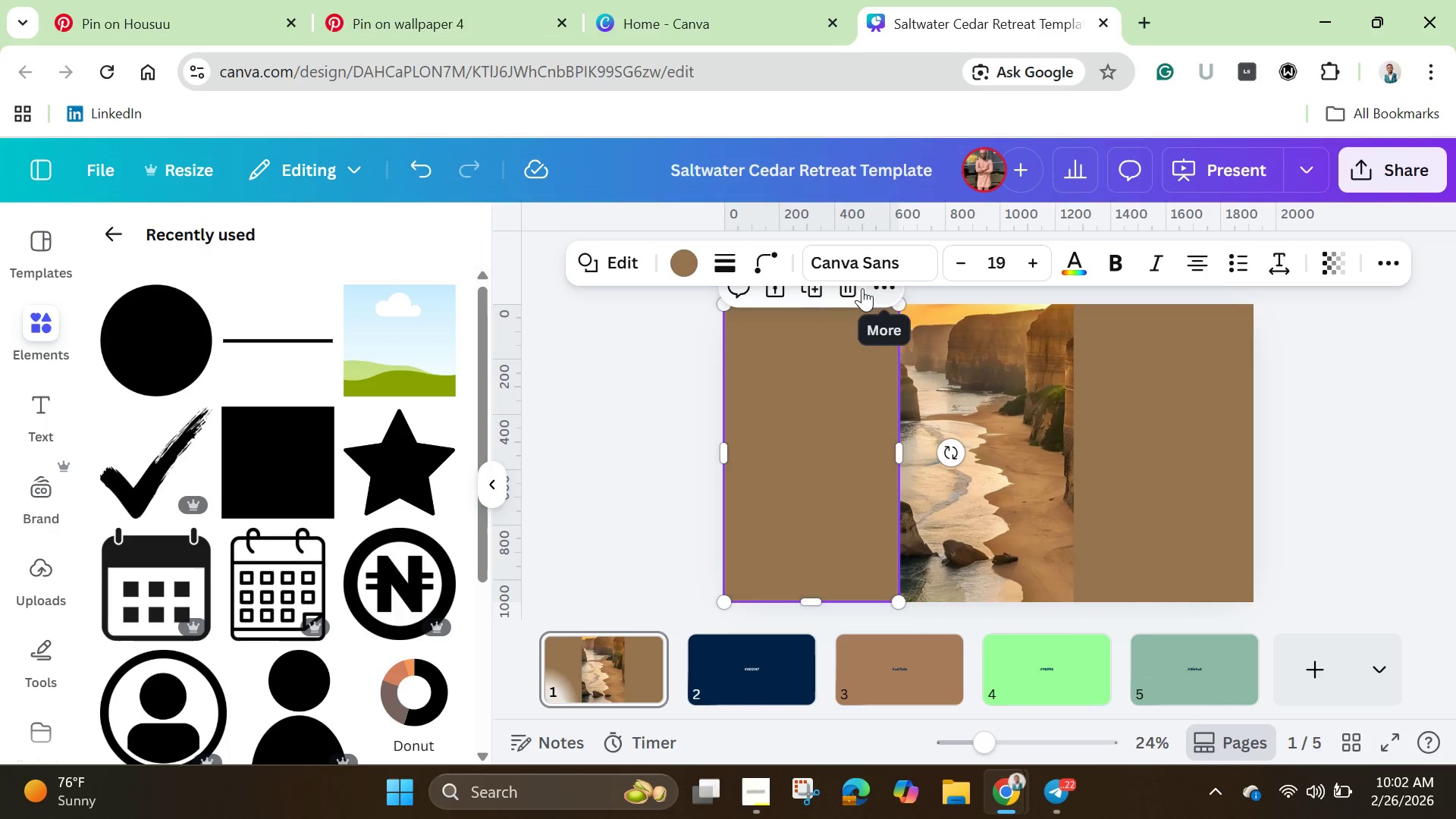 
left_click([857, 293])
 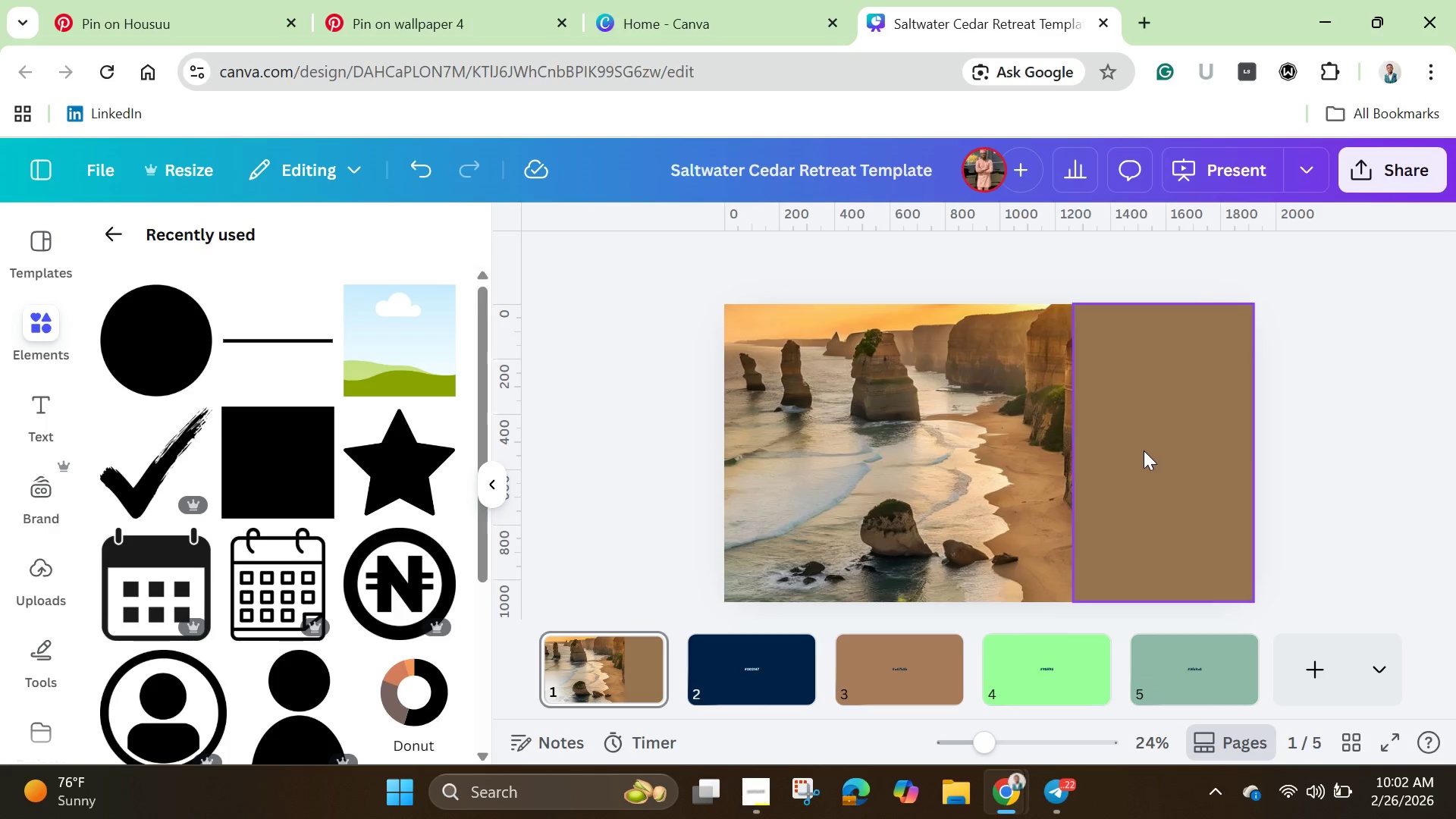 
left_click_drag(start_coordinate=[1149, 450], to_coordinate=[926, 464])
 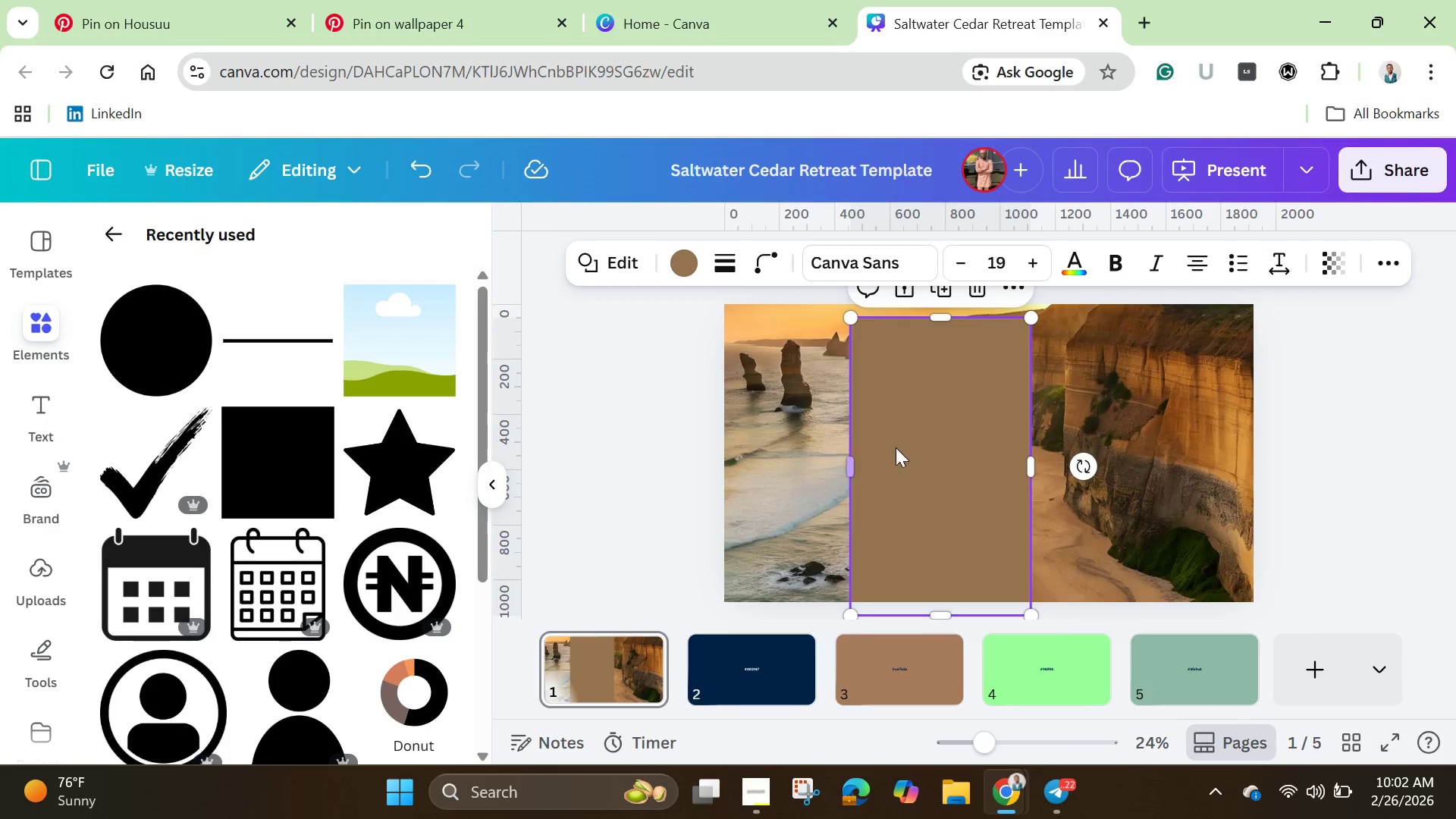 
left_click_drag(start_coordinate=[902, 450], to_coordinate=[774, 435])
 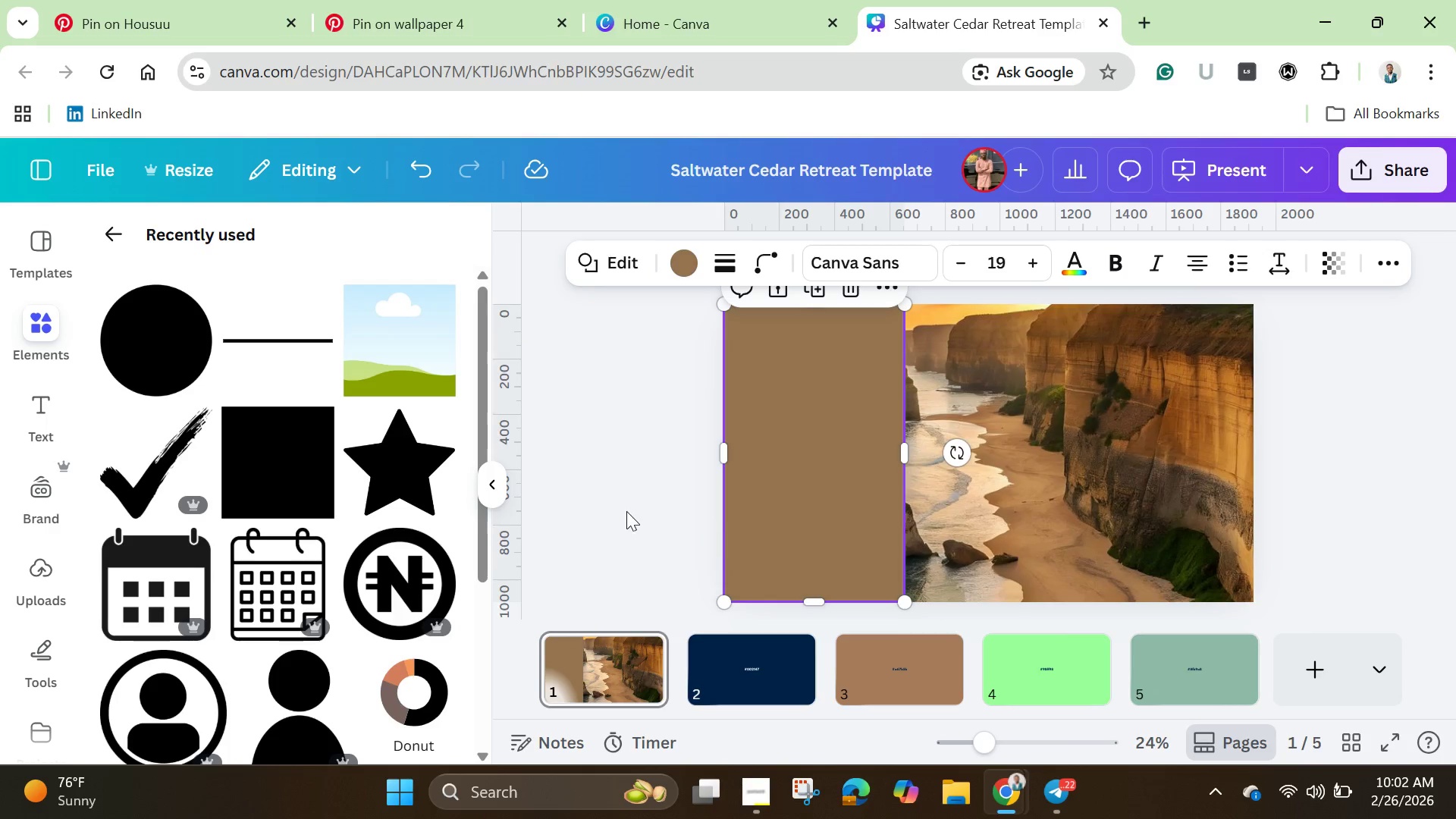 
left_click([619, 504])
 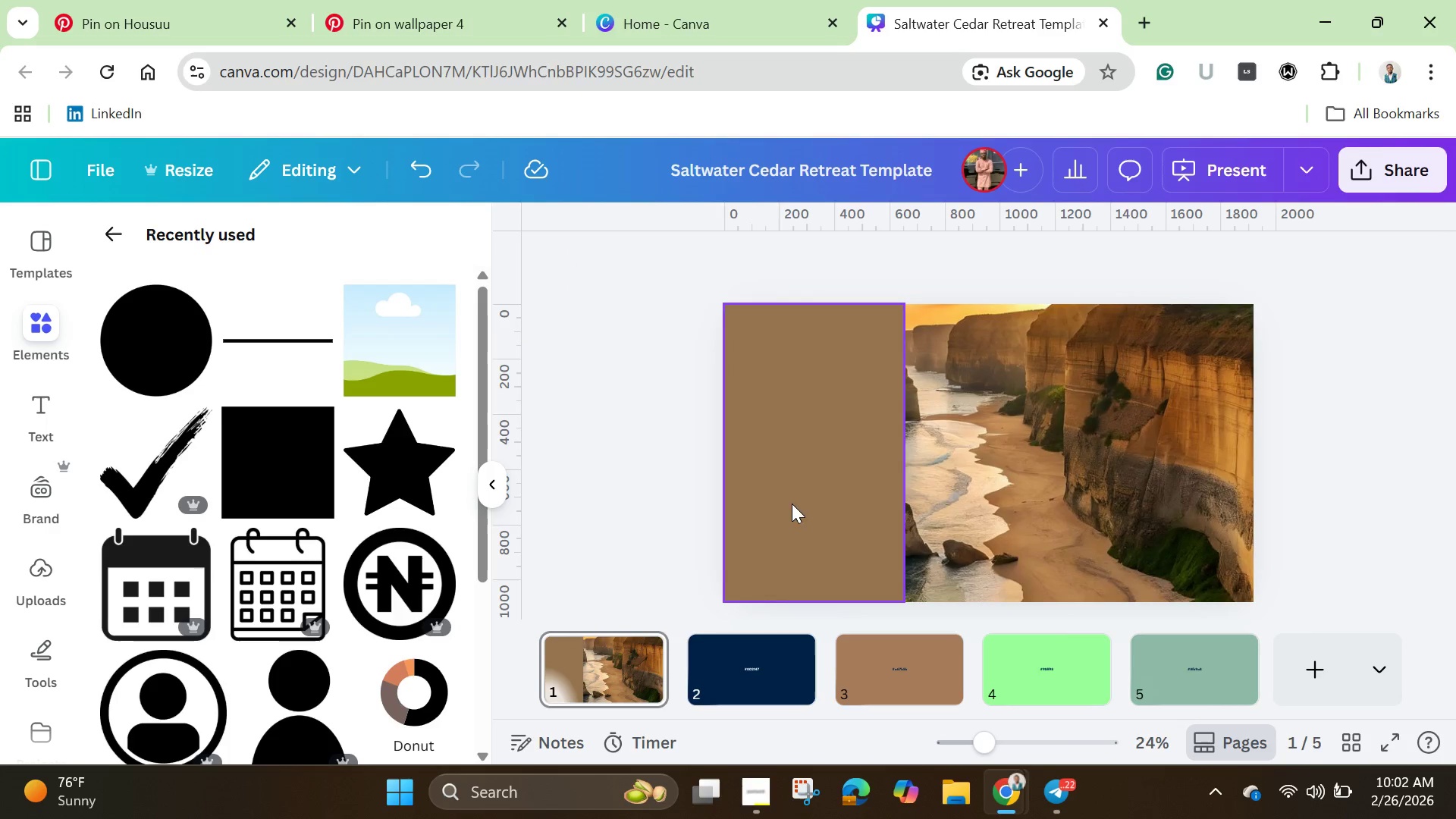 
left_click([808, 507])
 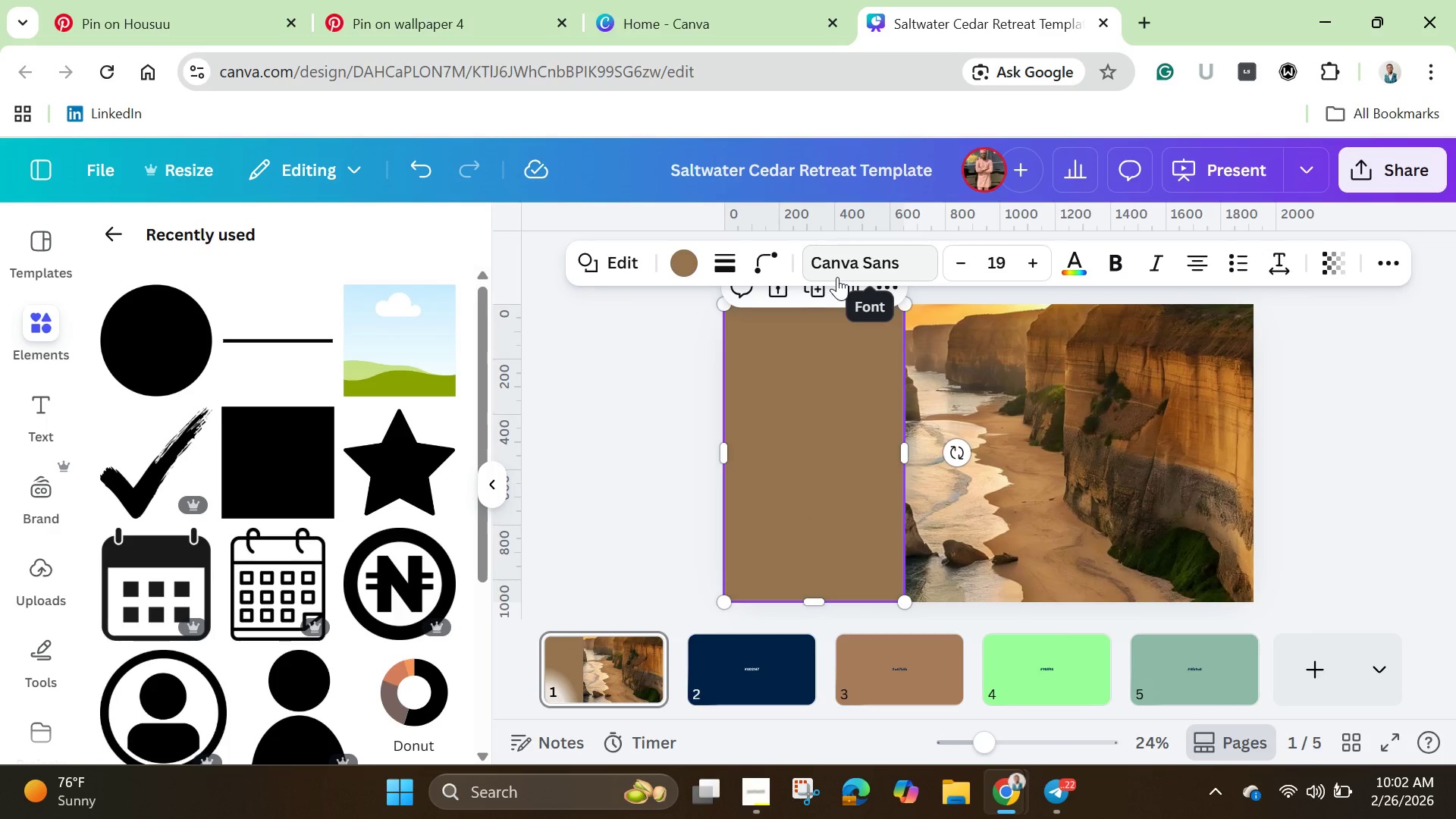 
left_click([1068, 406])
 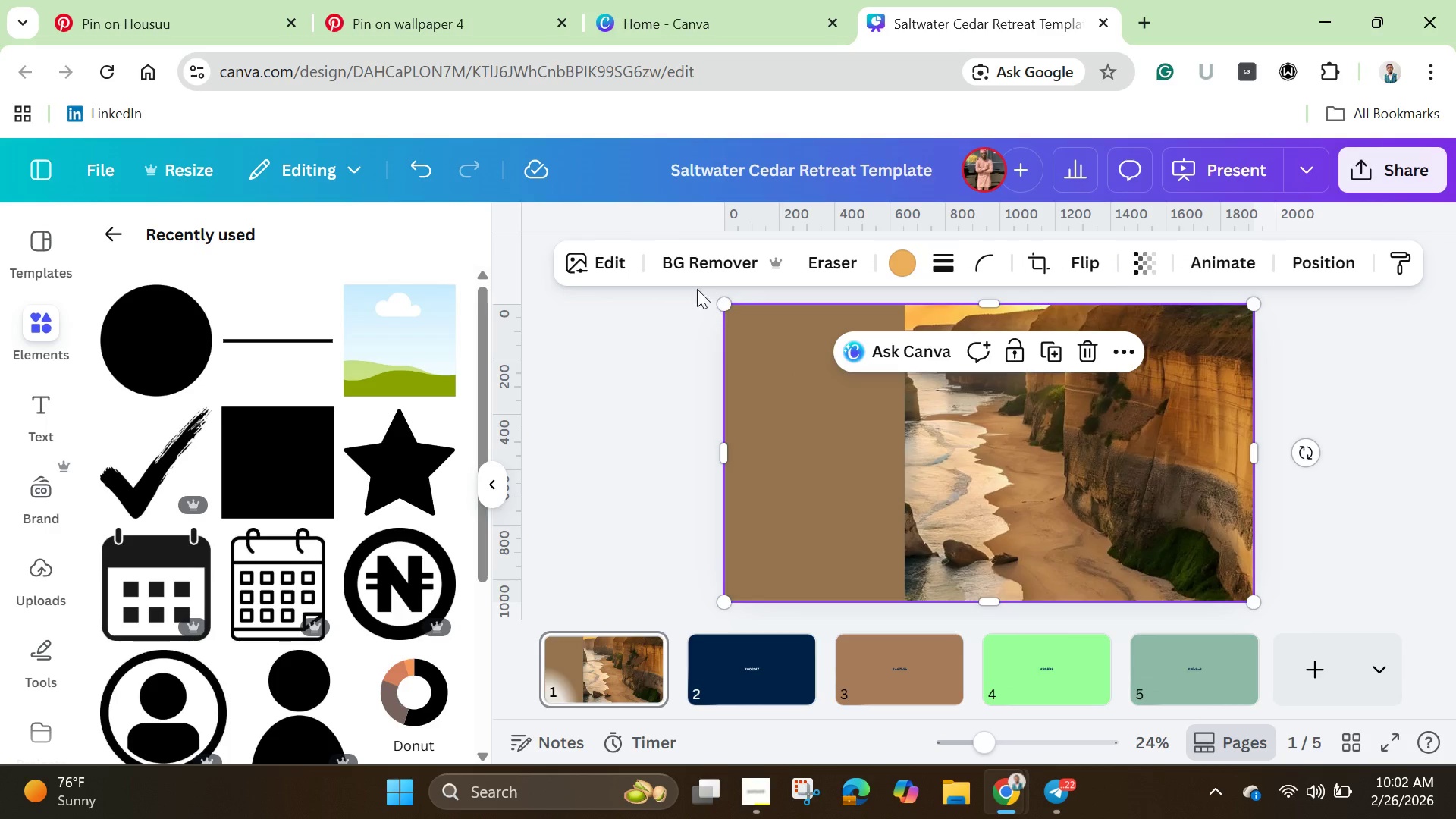 
left_click([617, 270])
 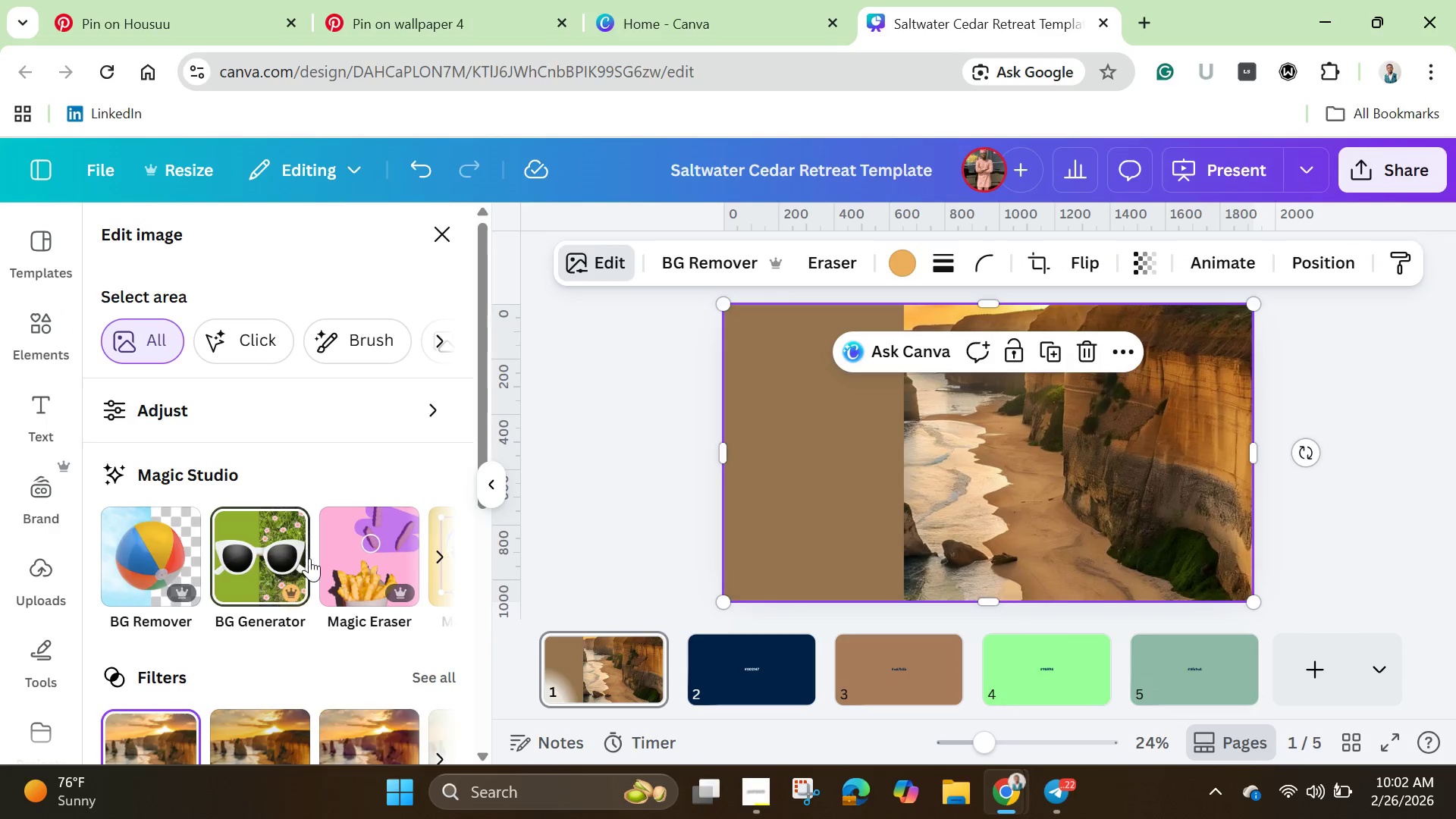 
scroll: coordinate [362, 564], scroll_direction: down, amount: 8.0
 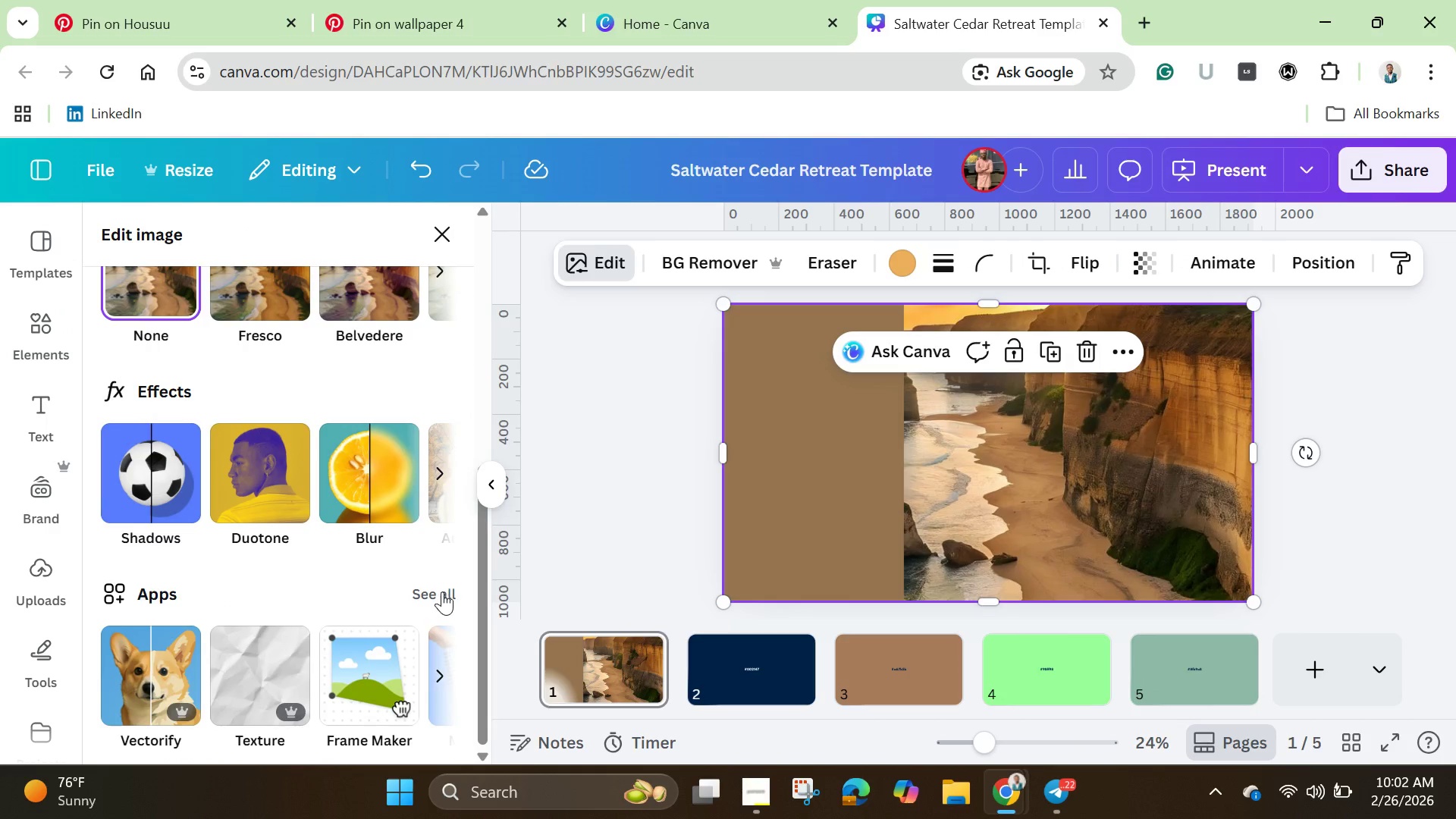 
left_click([439, 588])
 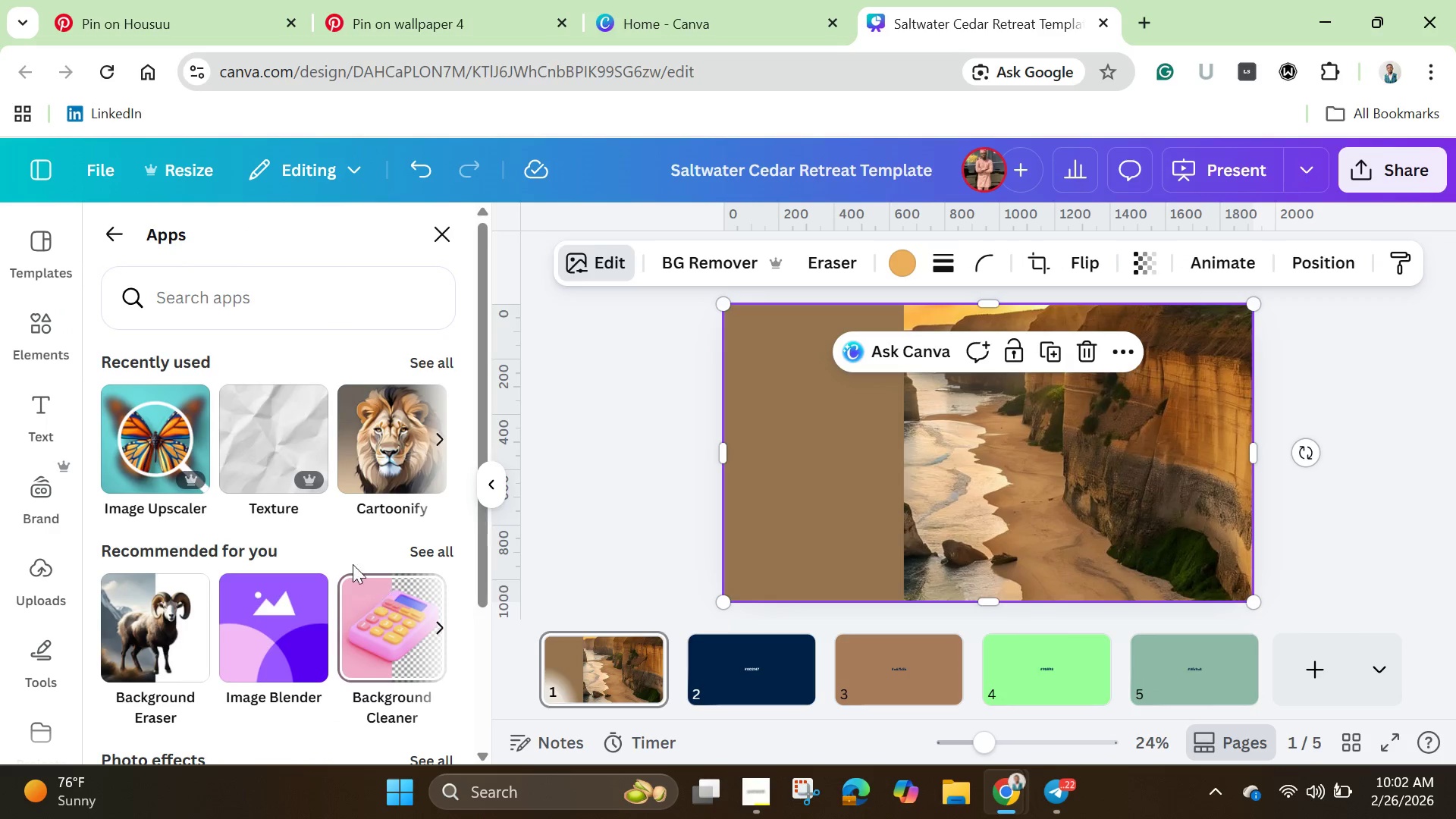 
scroll: coordinate [196, 504], scroll_direction: down, amount: 3.0
 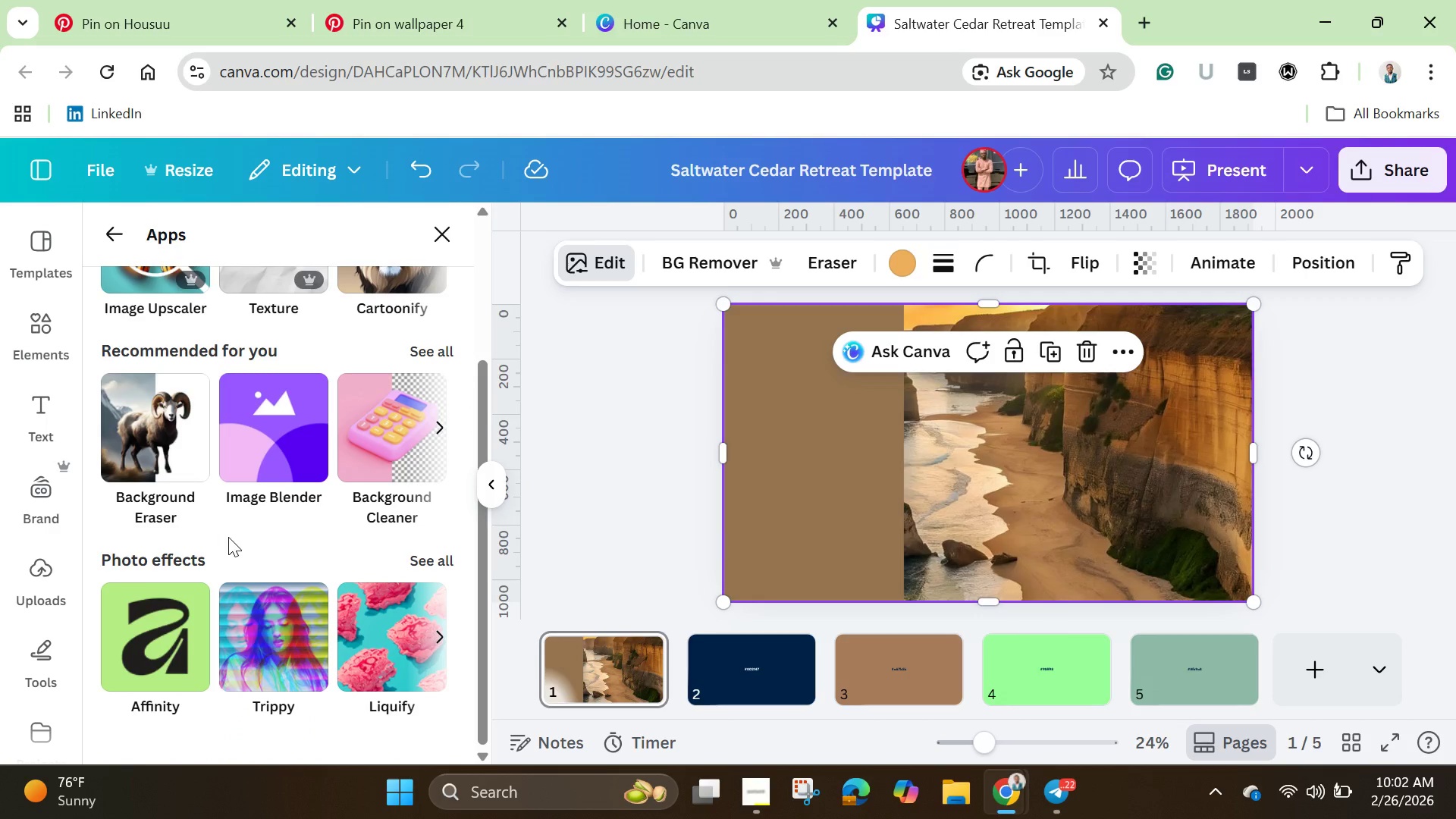 
scroll: coordinate [228, 537], scroll_direction: up, amount: 2.0
 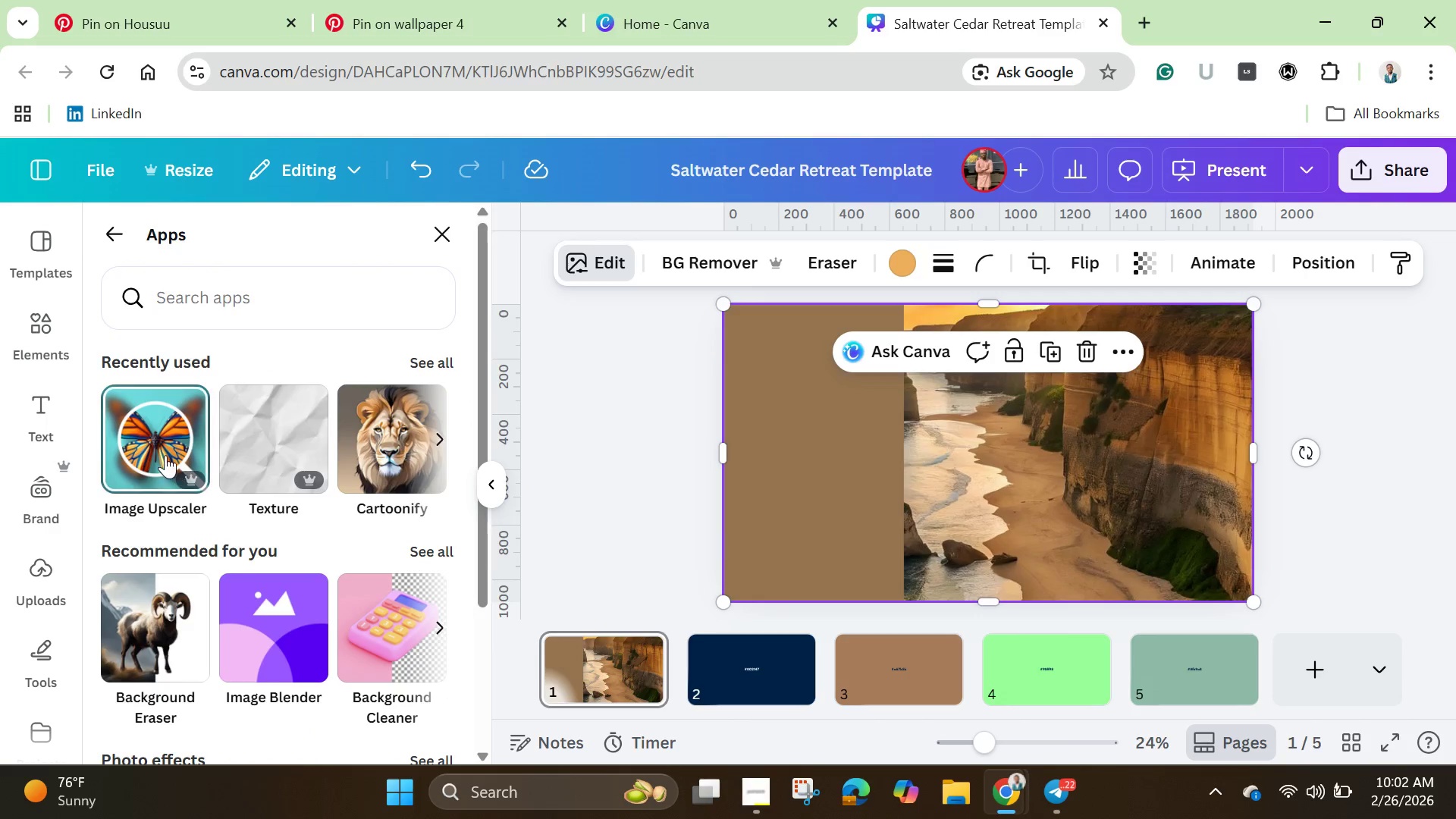 
left_click([165, 455])
 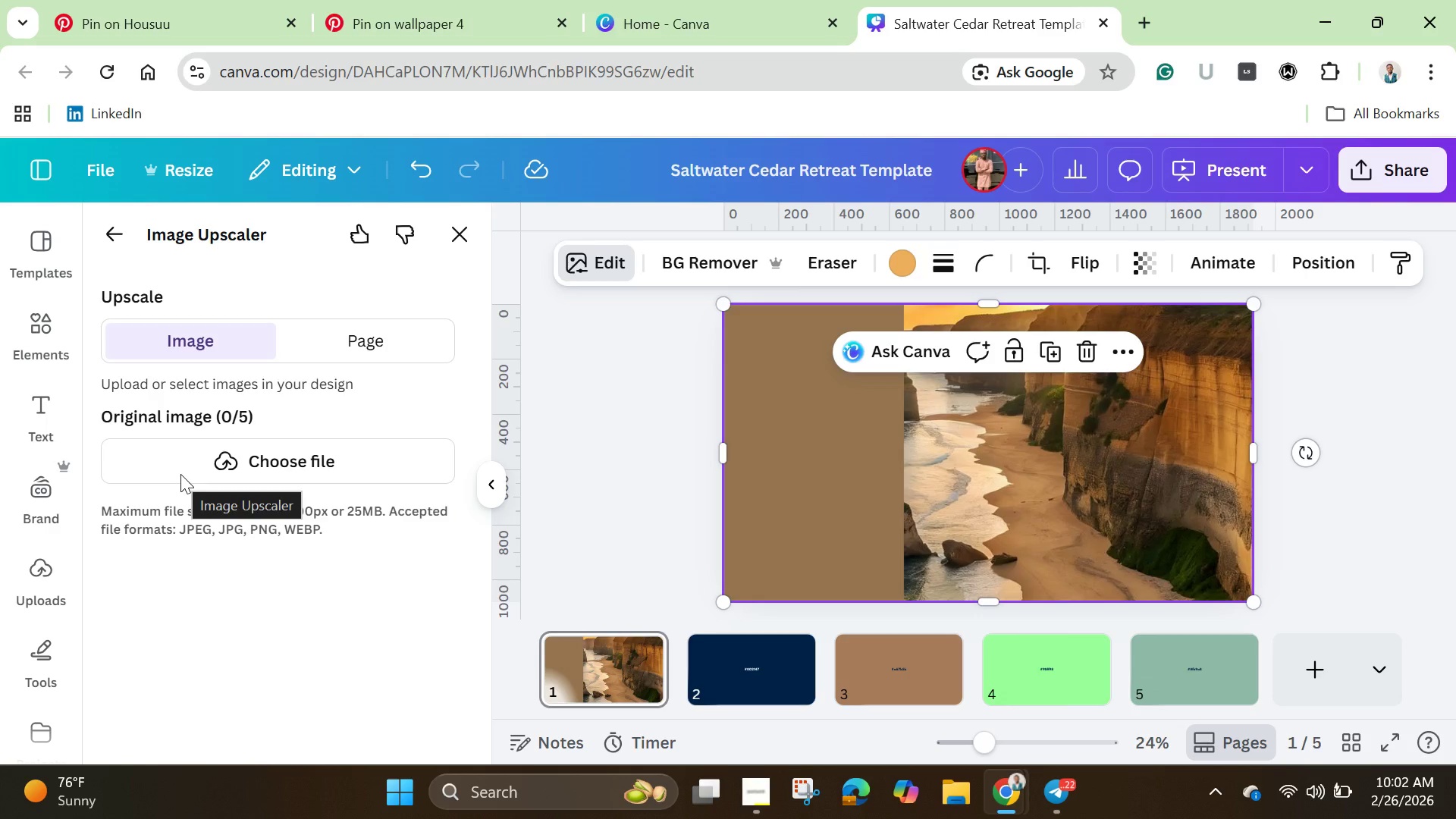 
wait(16.86)
 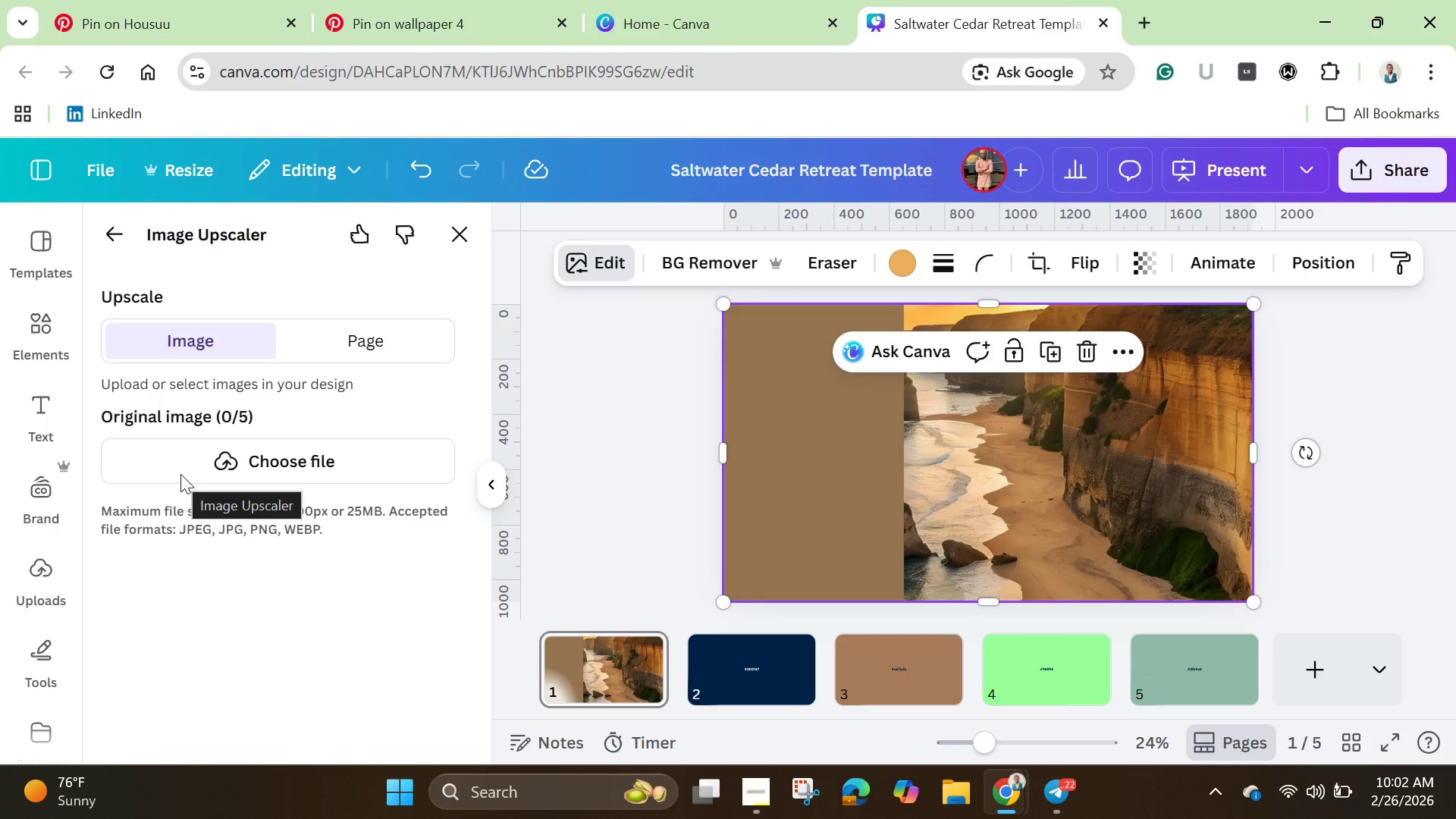 
scroll: coordinate [188, 532], scroll_direction: down, amount: 2.0
 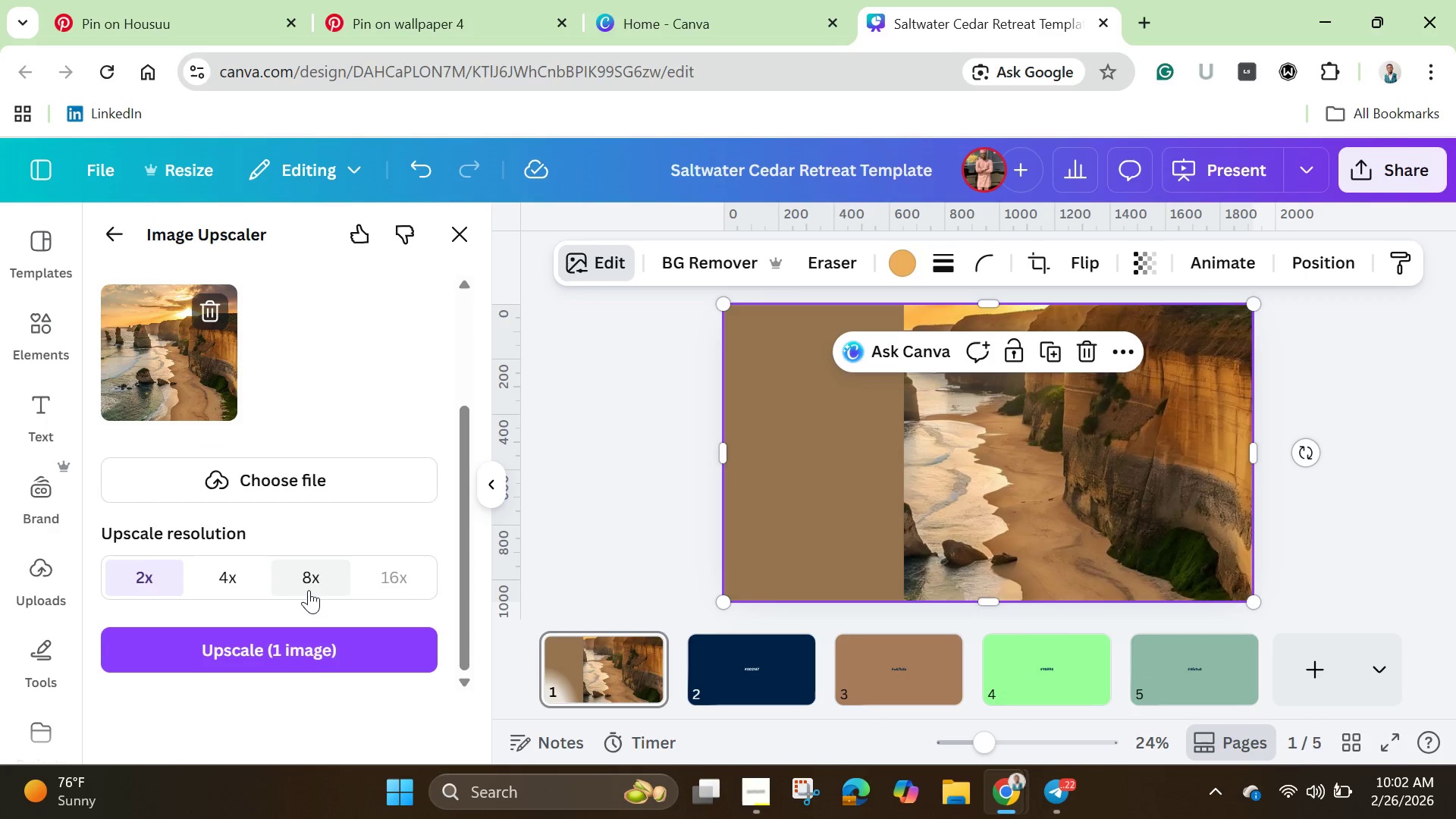 
left_click([315, 588])
 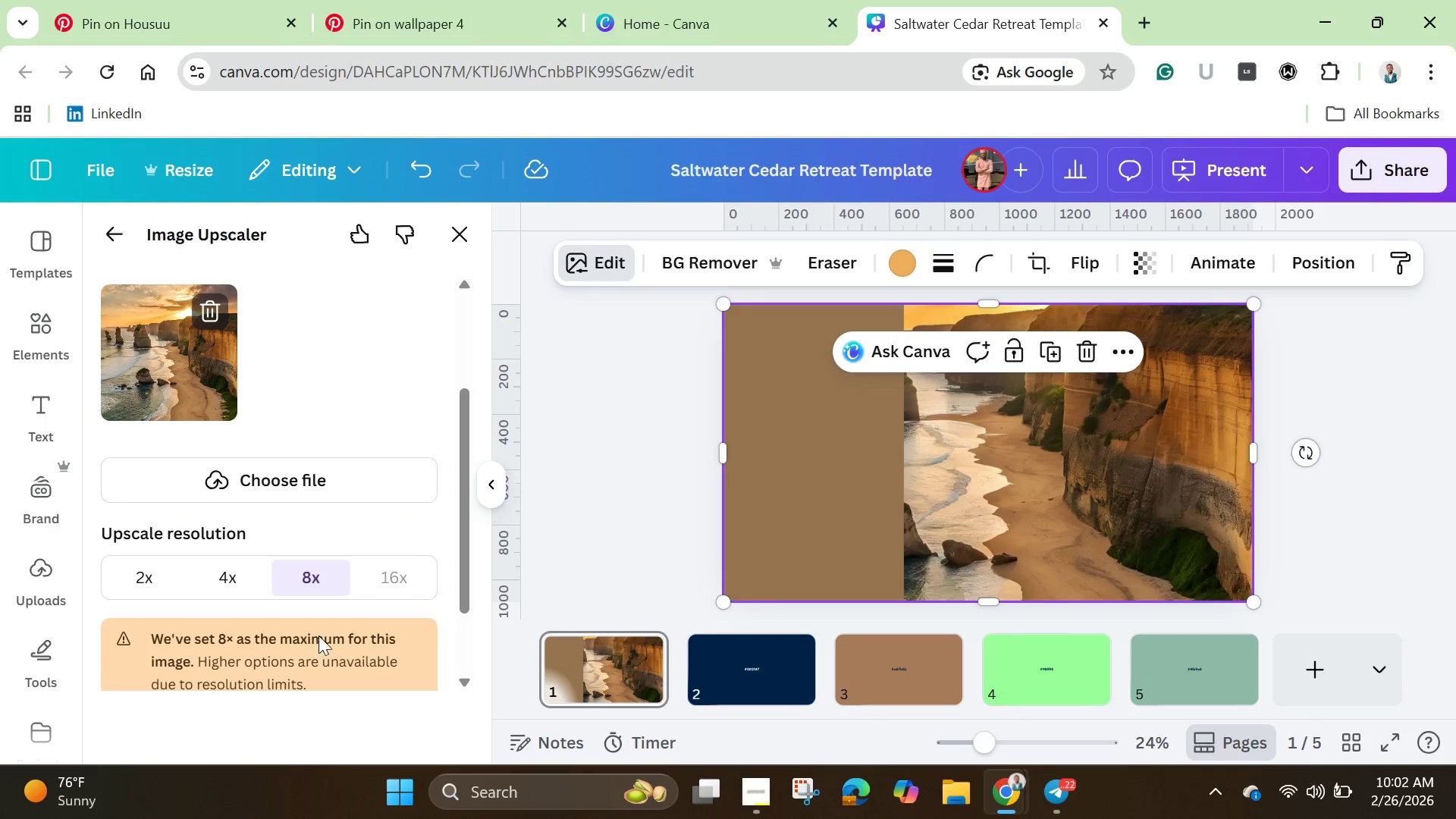 
scroll: coordinate [319, 544], scroll_direction: down, amount: 4.0
 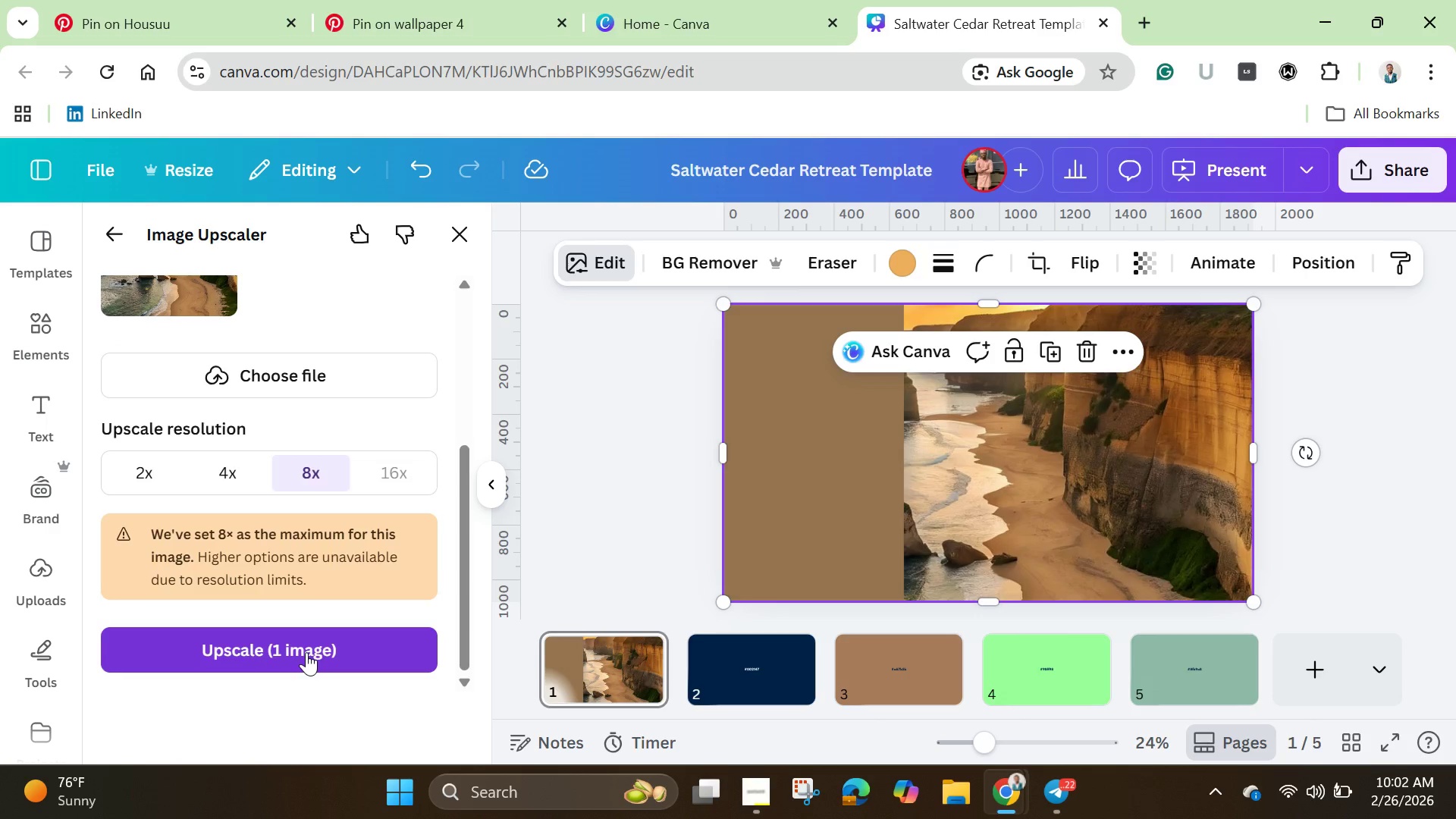 
left_click([306, 652])
 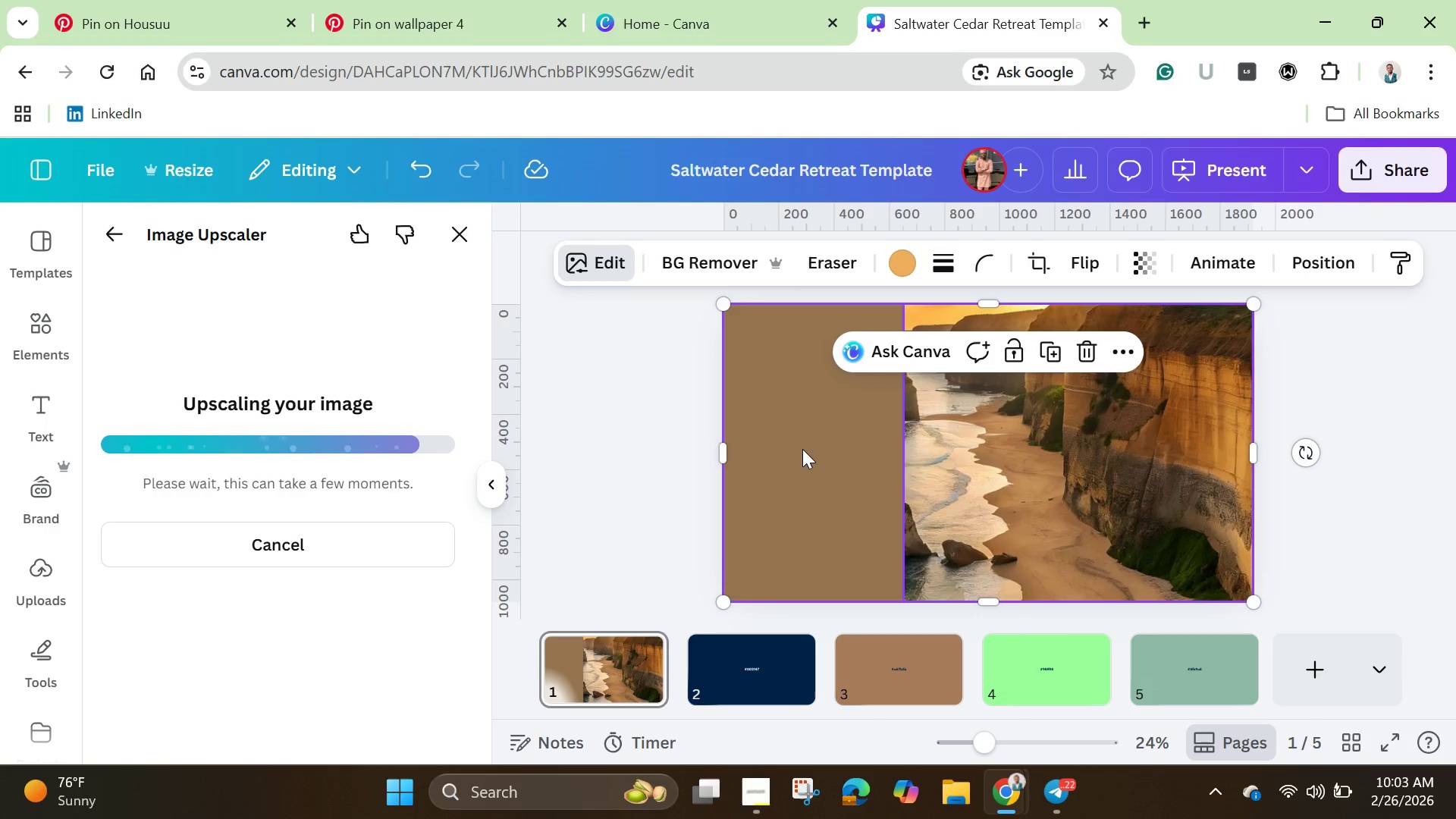 
wait(42.91)
 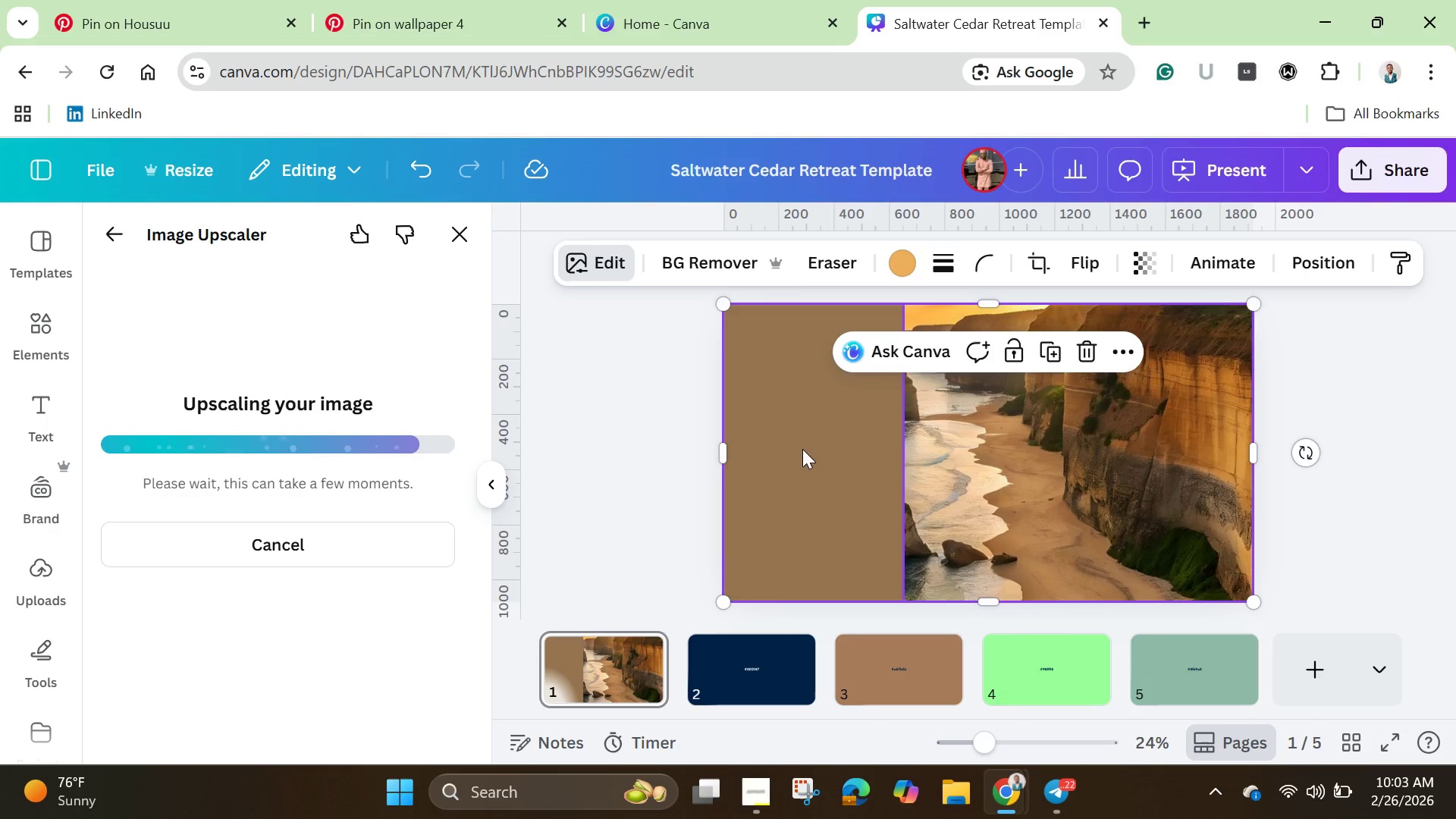 
left_click([368, 650])
 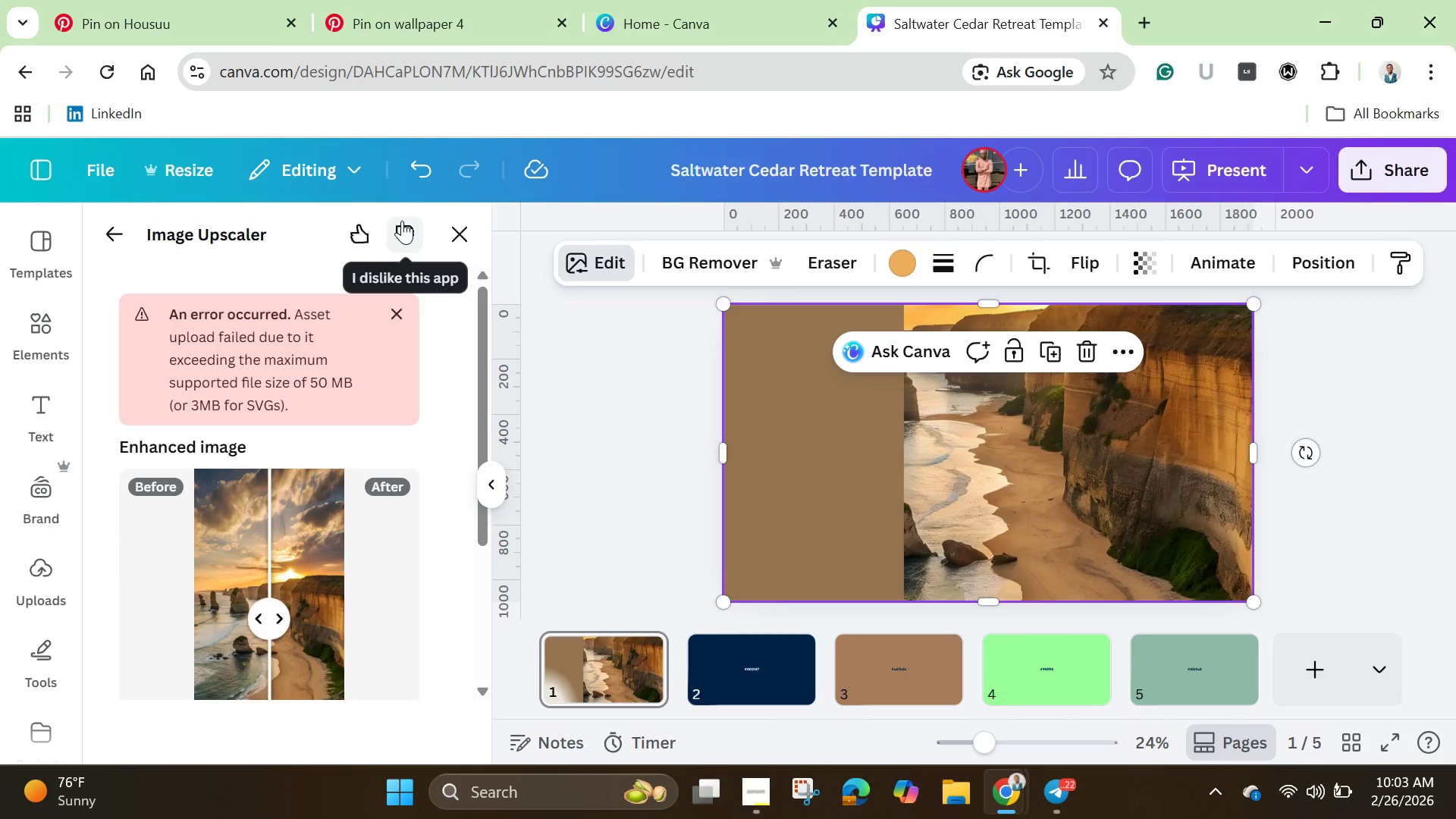 
wait(15.12)
 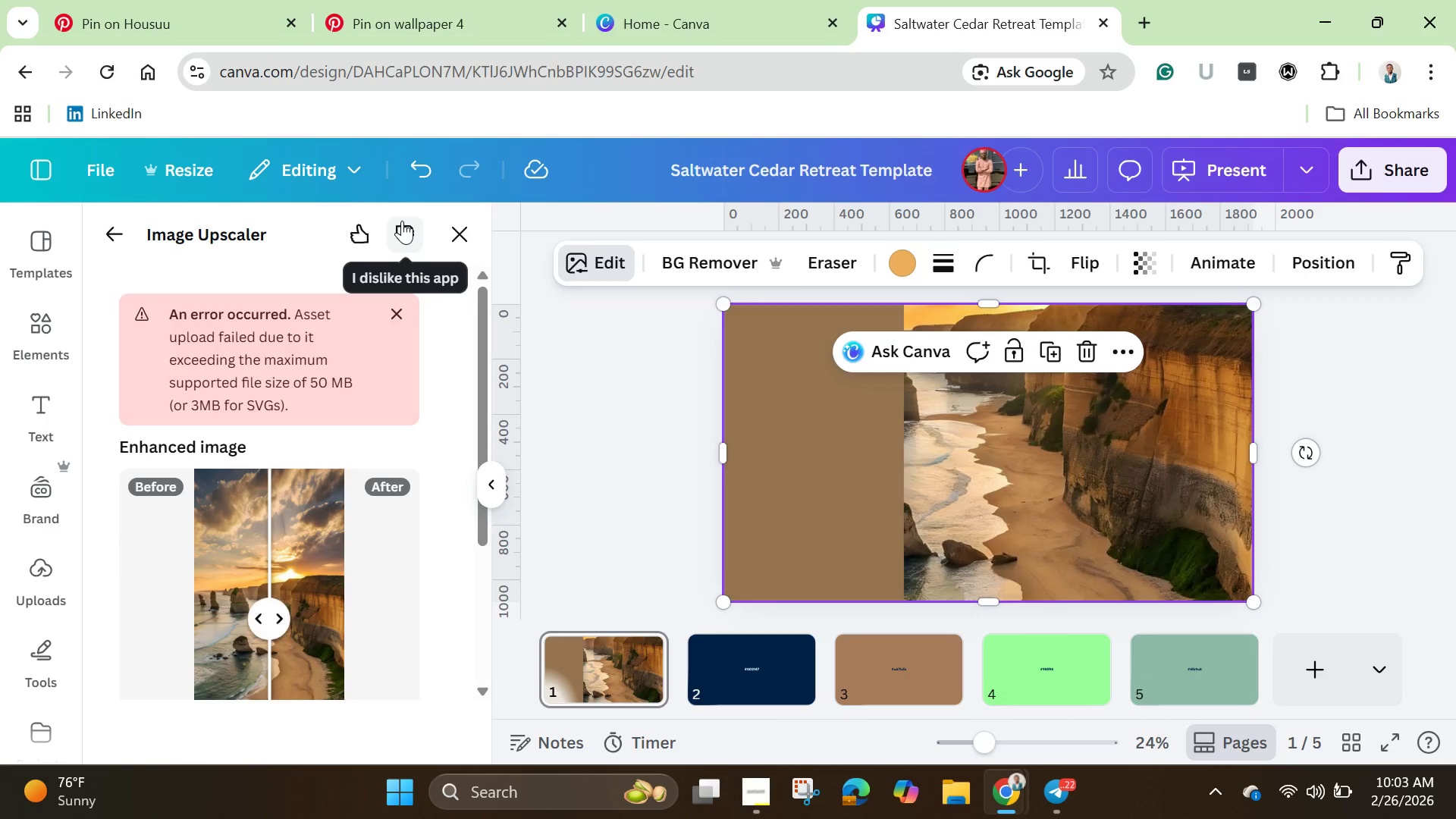 
left_click([385, 298])
 